 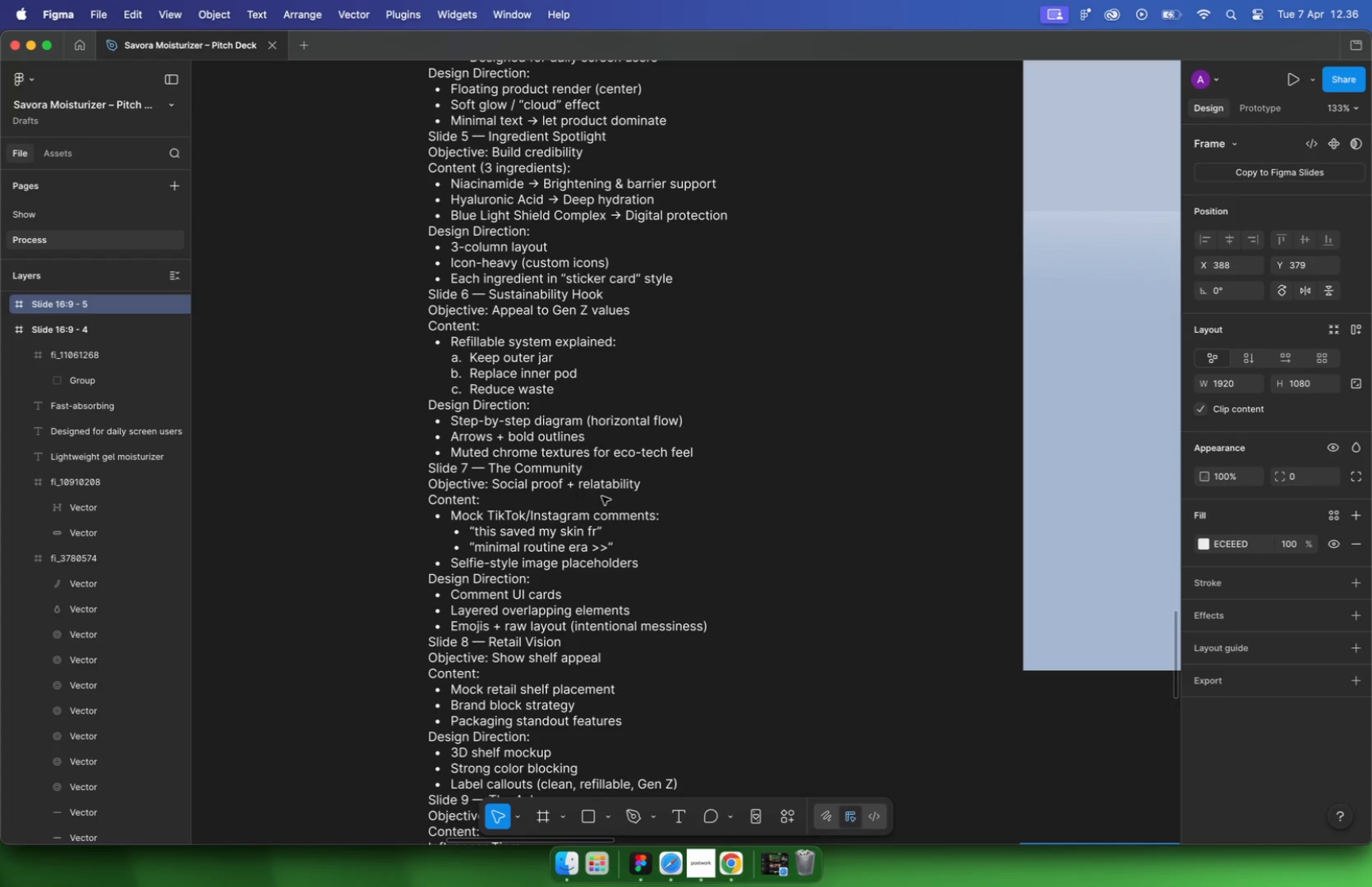 
hold_key(key=CommandLeft, duration=1.44)
scroll: coordinate [467, 376], scroll_direction: down, amount: 4.0
 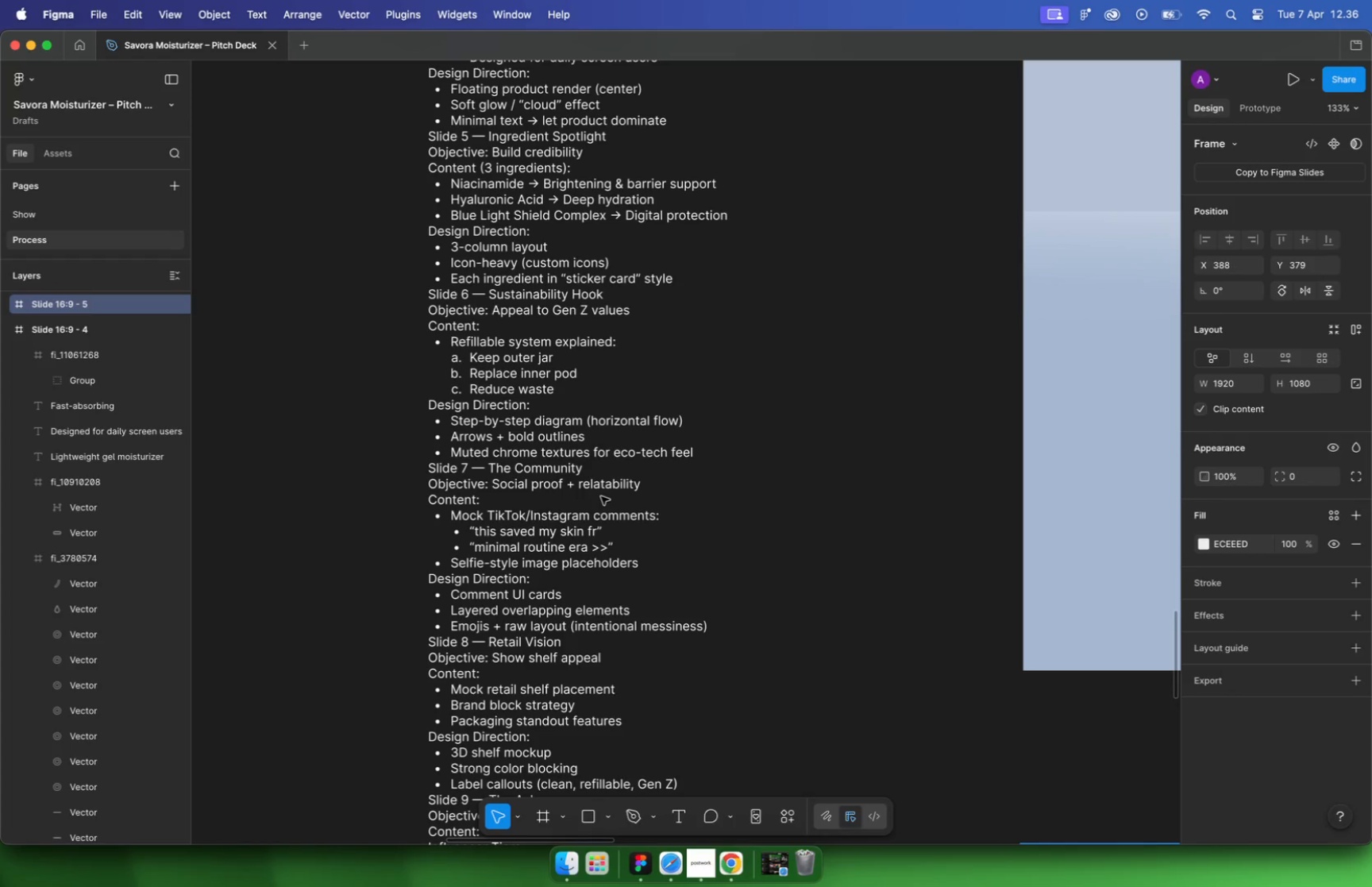 
scroll: coordinate [491, 218], scroll_direction: up, amount: 9.0
 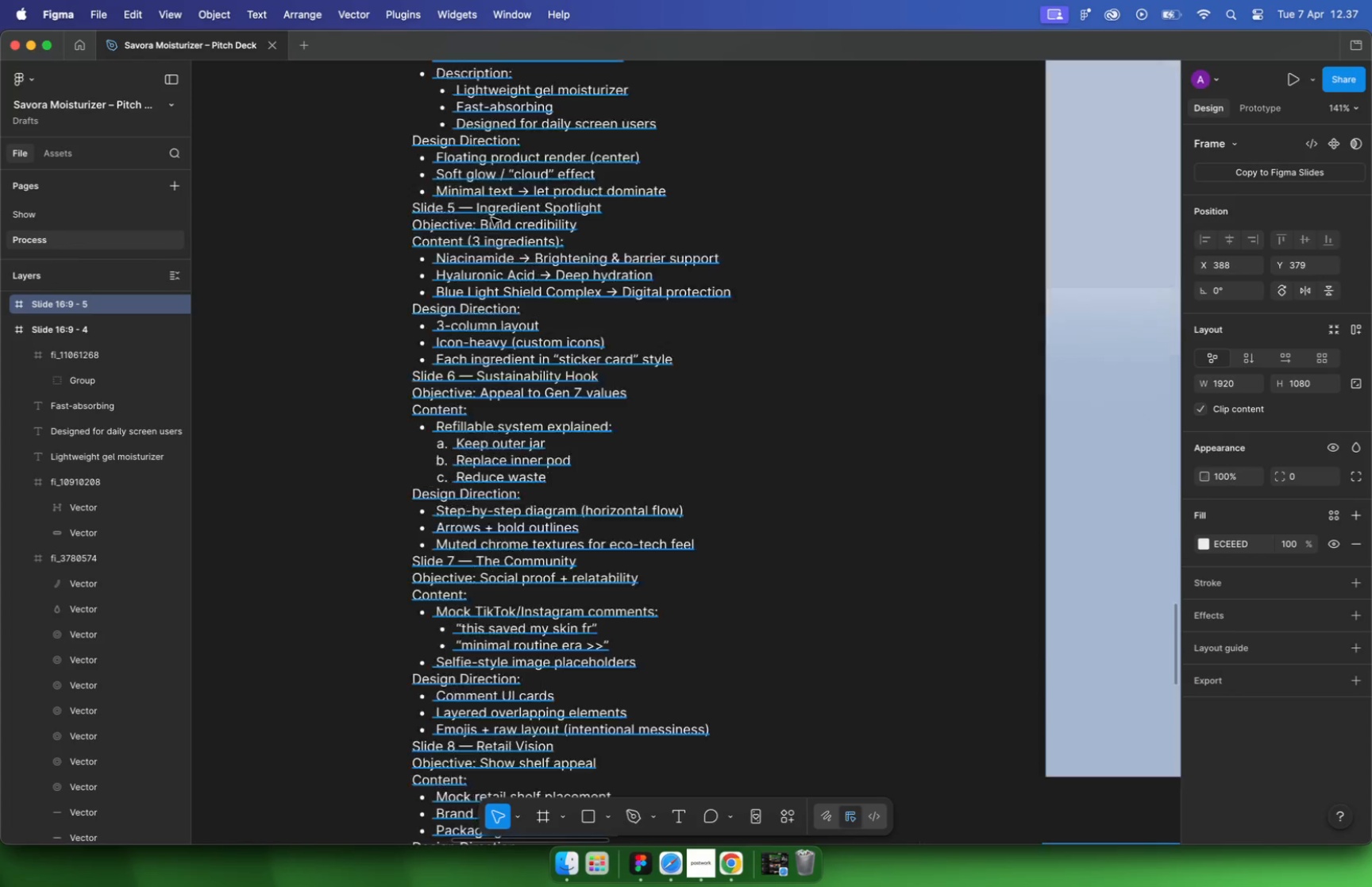 
double_click([499, 212])
 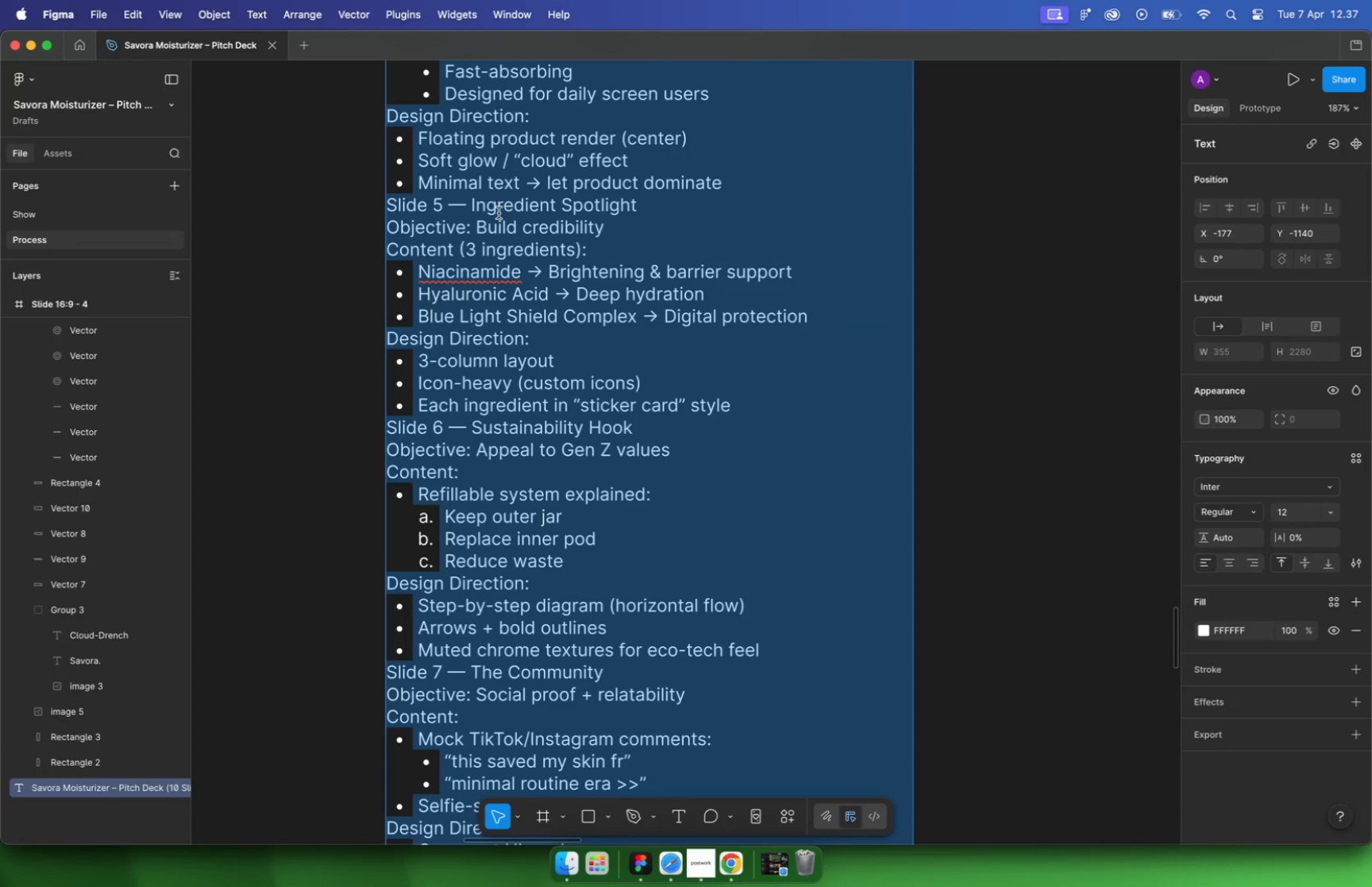 
hold_key(key=CommandLeft, duration=1.33)
scroll: coordinate [577, 347], scroll_direction: down, amount: 9.0
 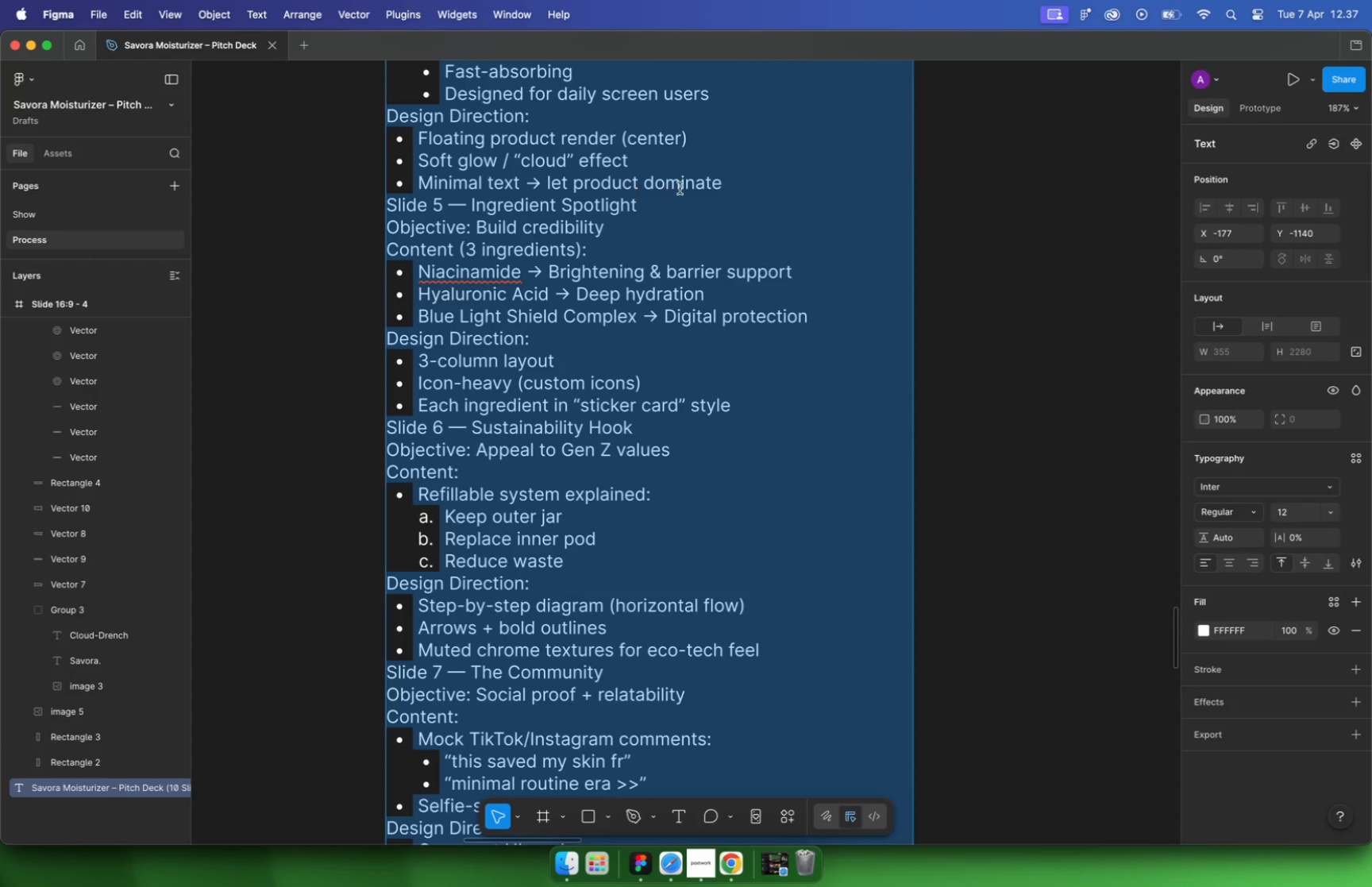 
scroll: coordinate [552, 158], scroll_direction: up, amount: 9.0
 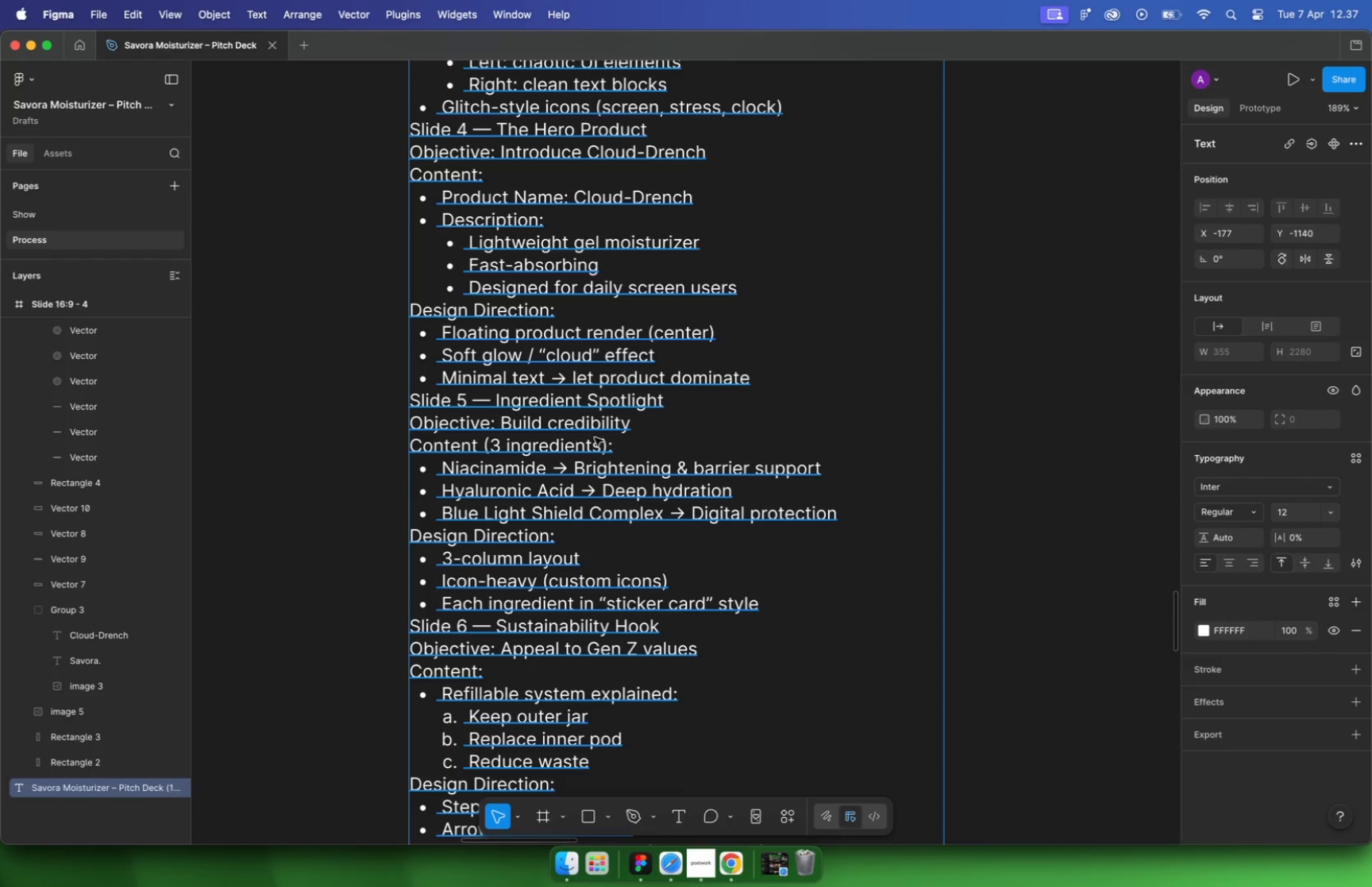 
wait(29.01)
 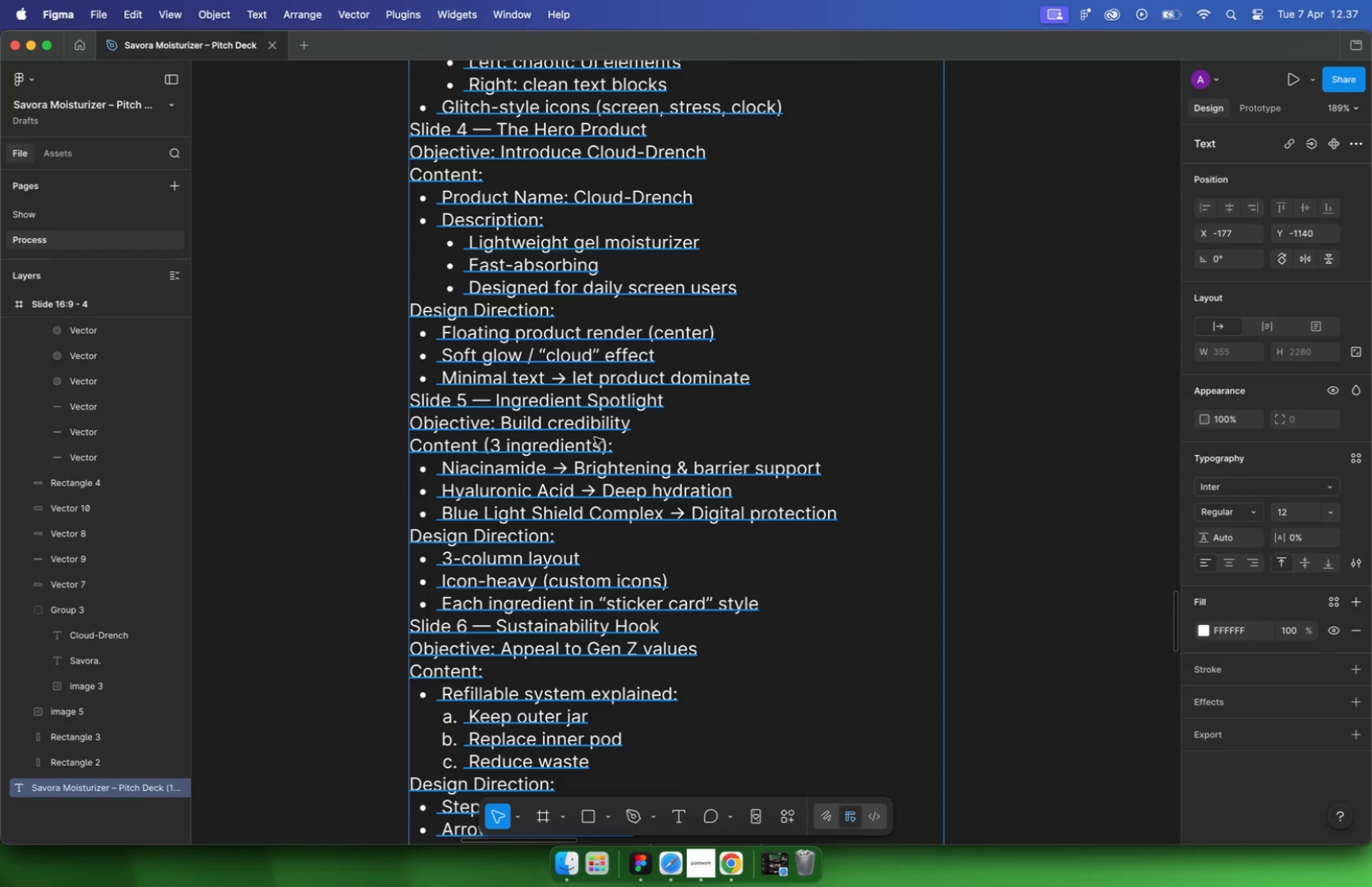 
hold_key(key=CommandLeft, duration=1.56)
scroll: coordinate [524, 434], scroll_direction: down, amount: 34.0
 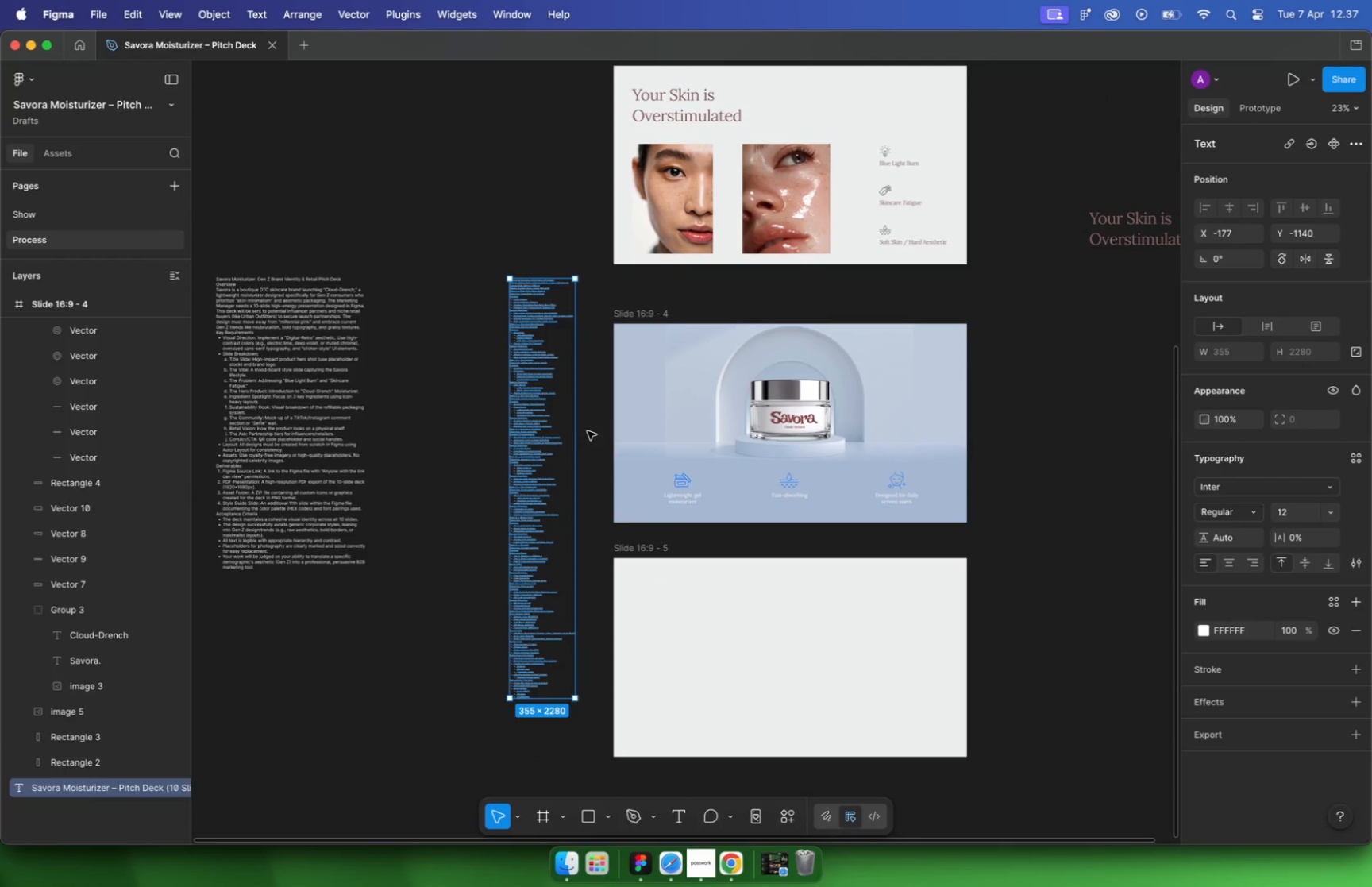 
left_click([734, 867])
 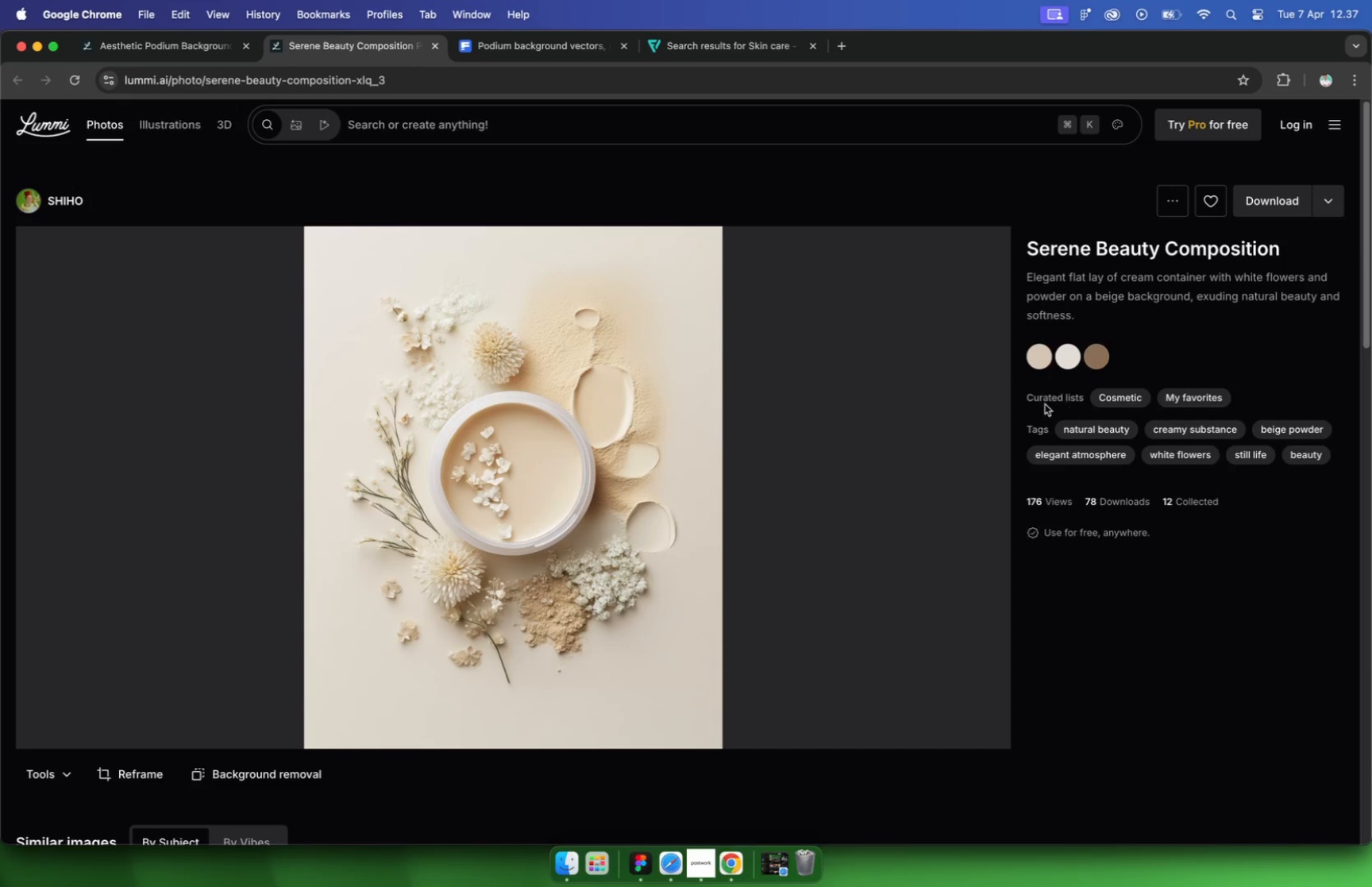 
wait(6.35)
 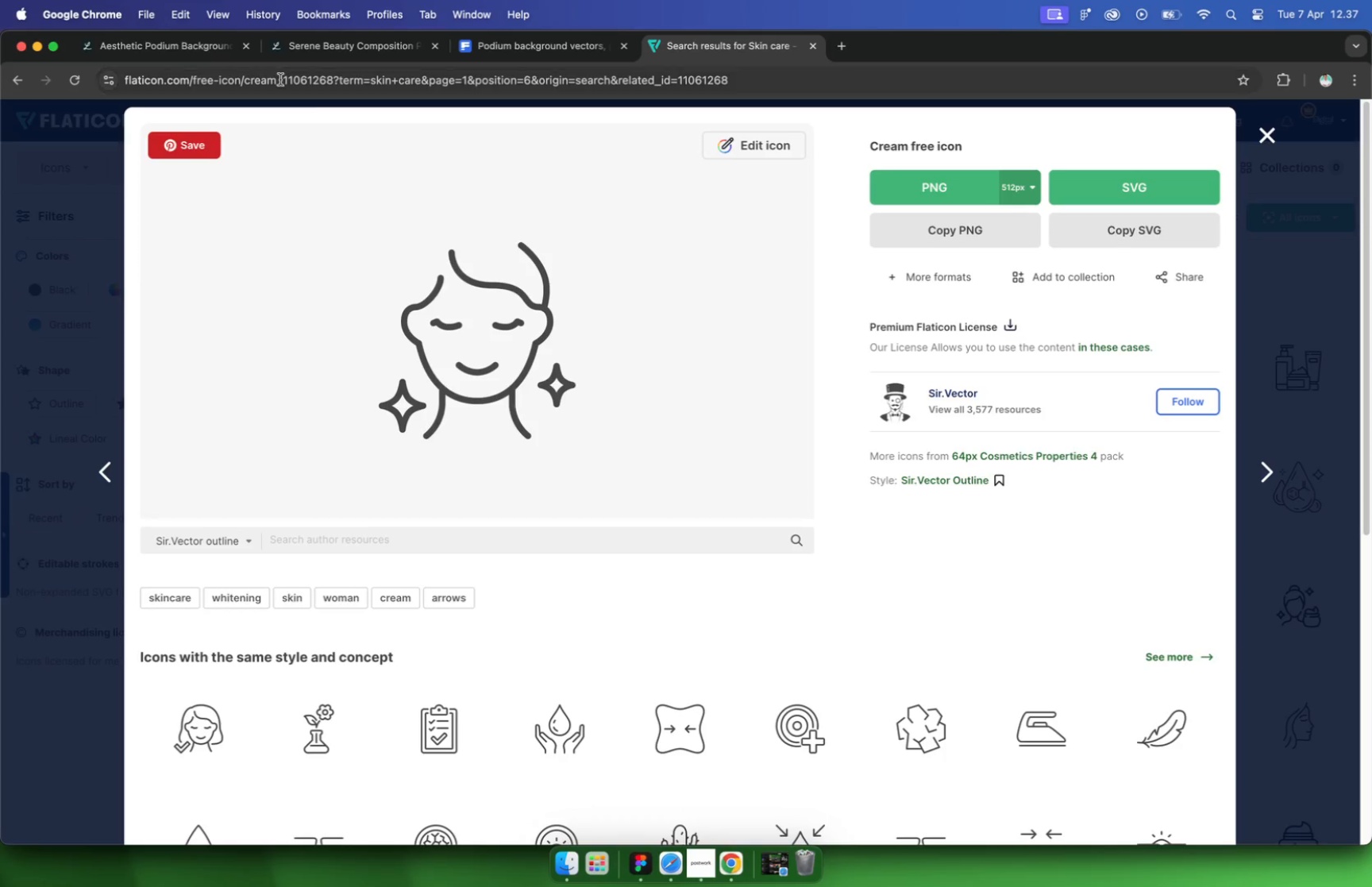 
right_click([672, 373])
 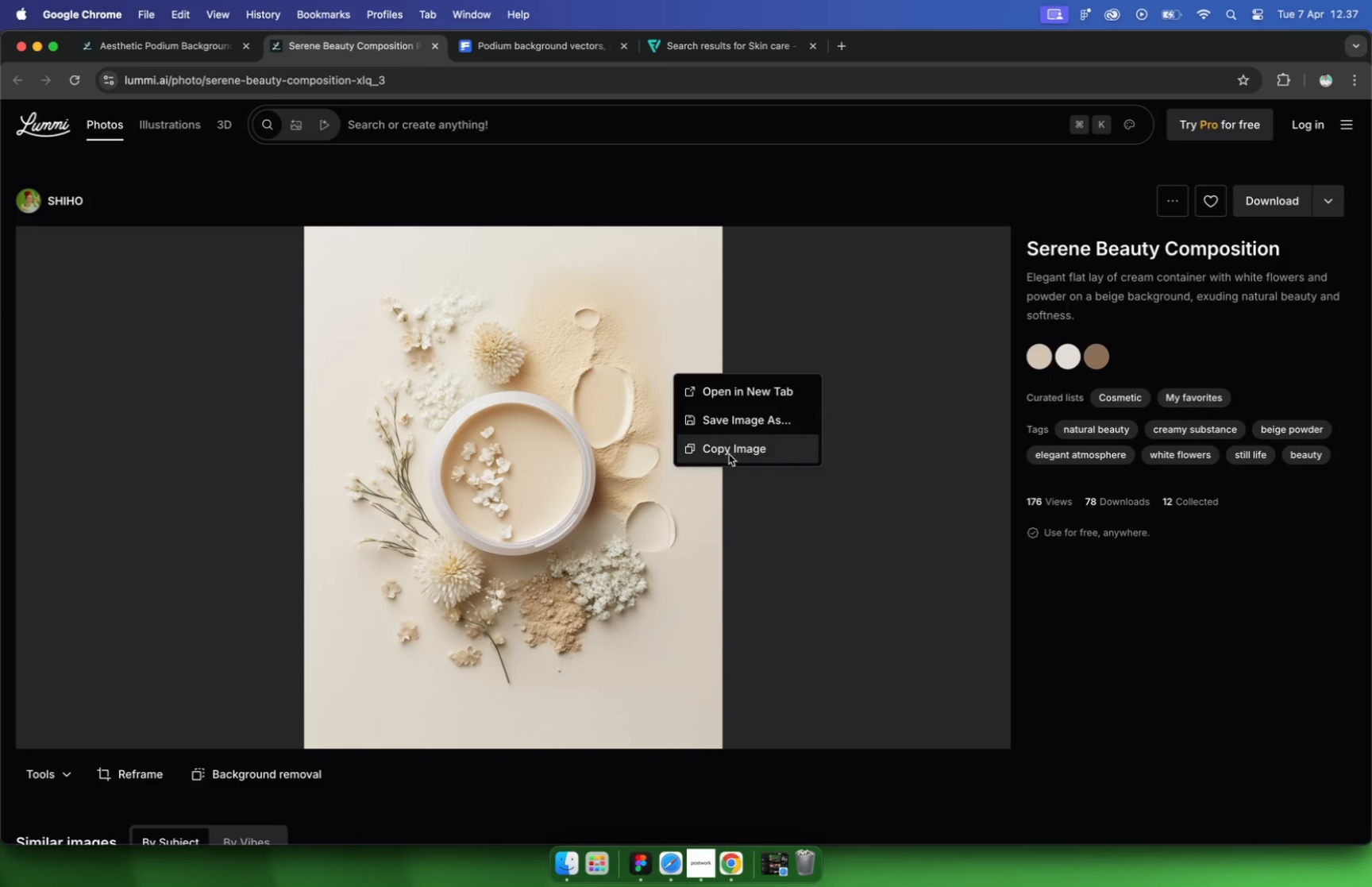 
left_click([729, 454])
 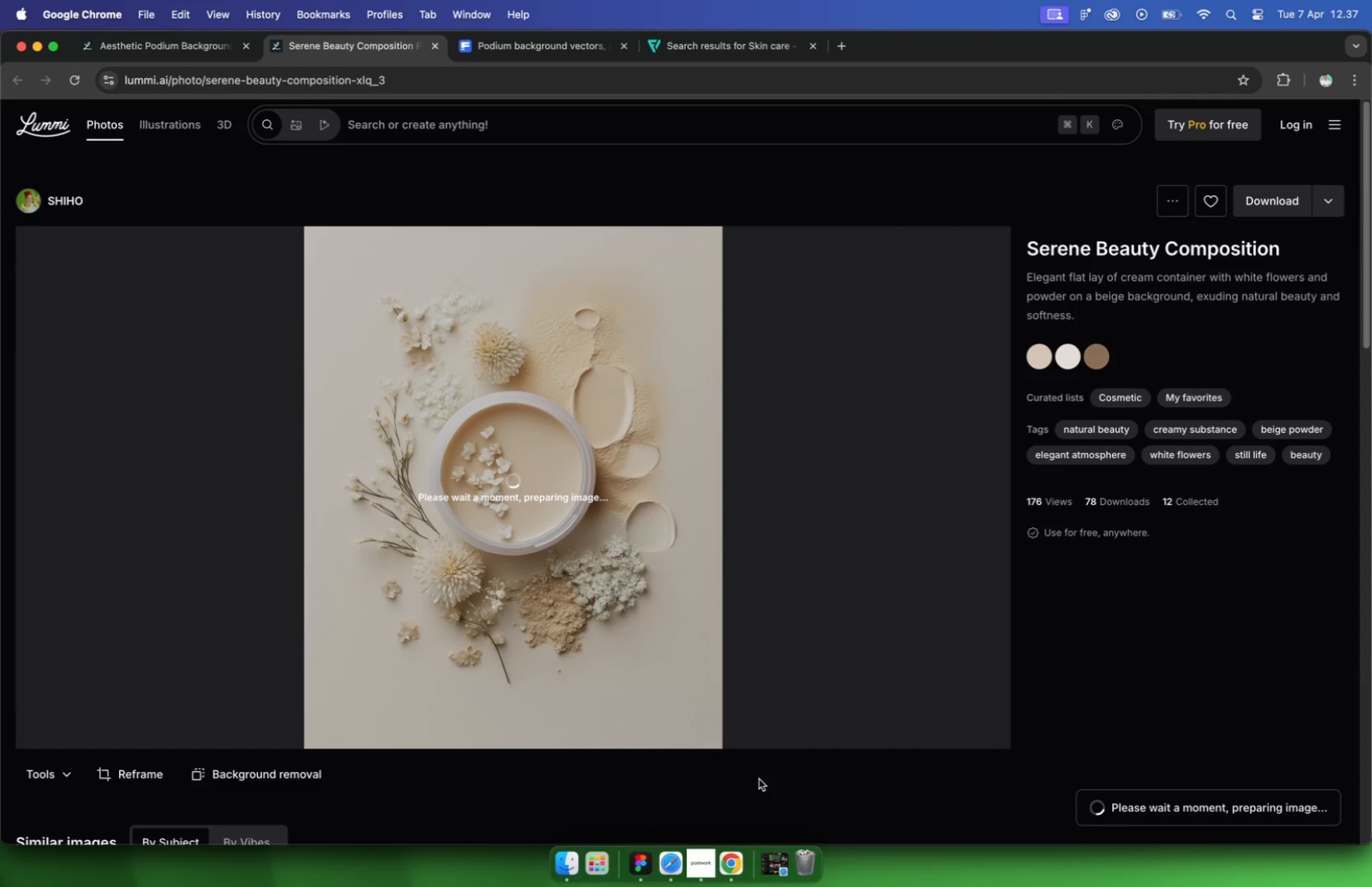 
wait(5.37)
 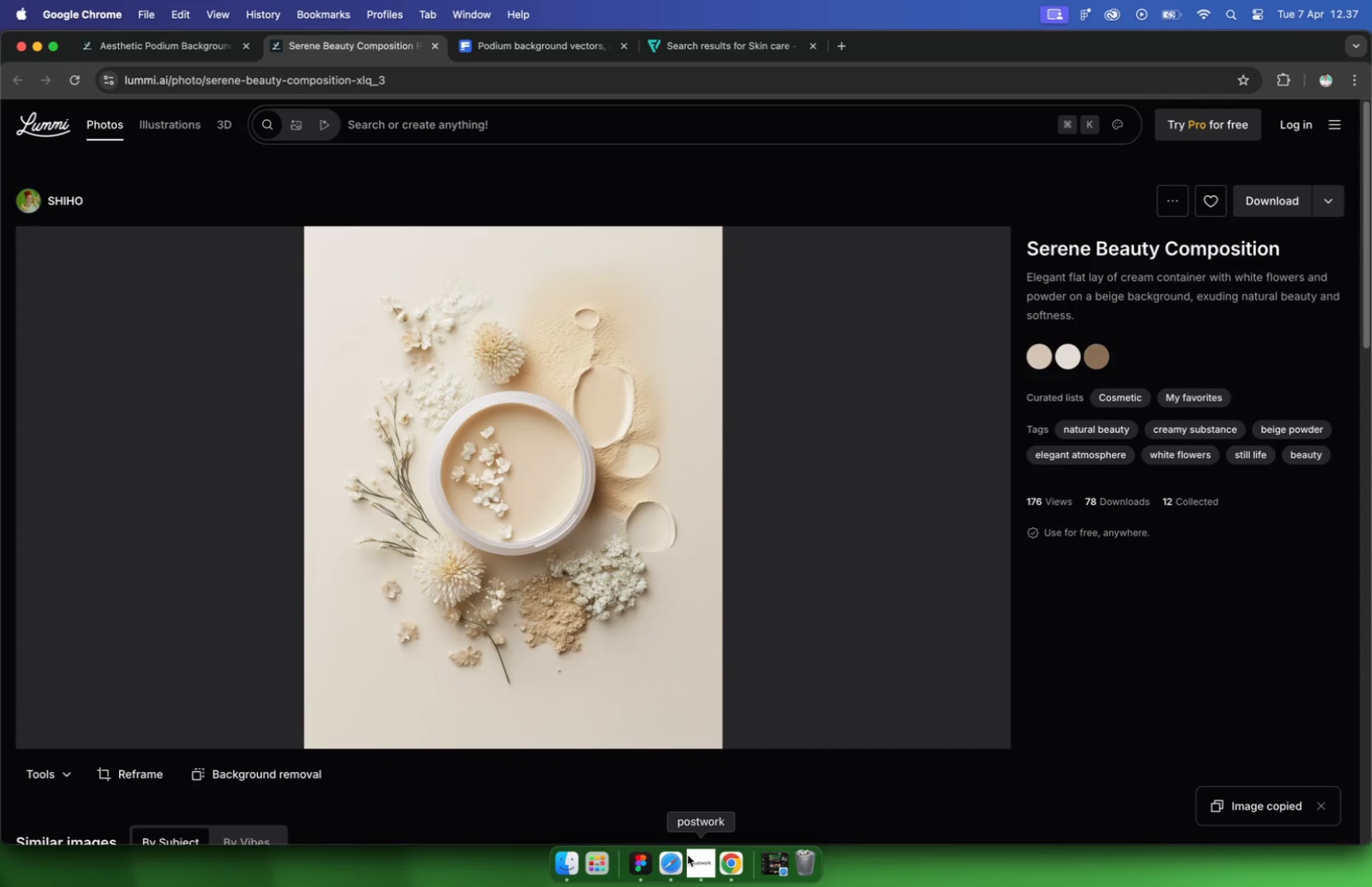 
left_click([637, 865])
 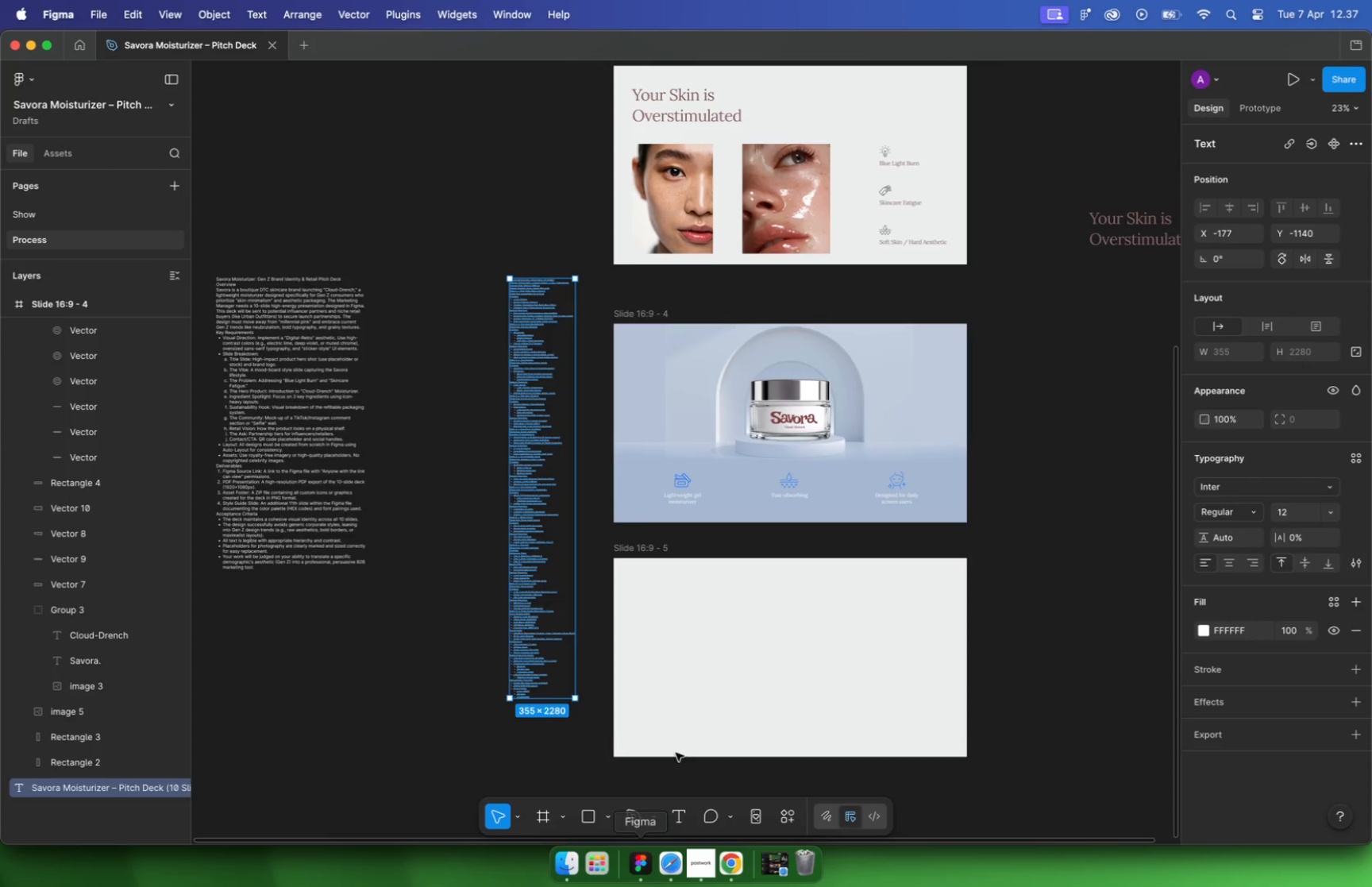 
left_click([726, 646])
 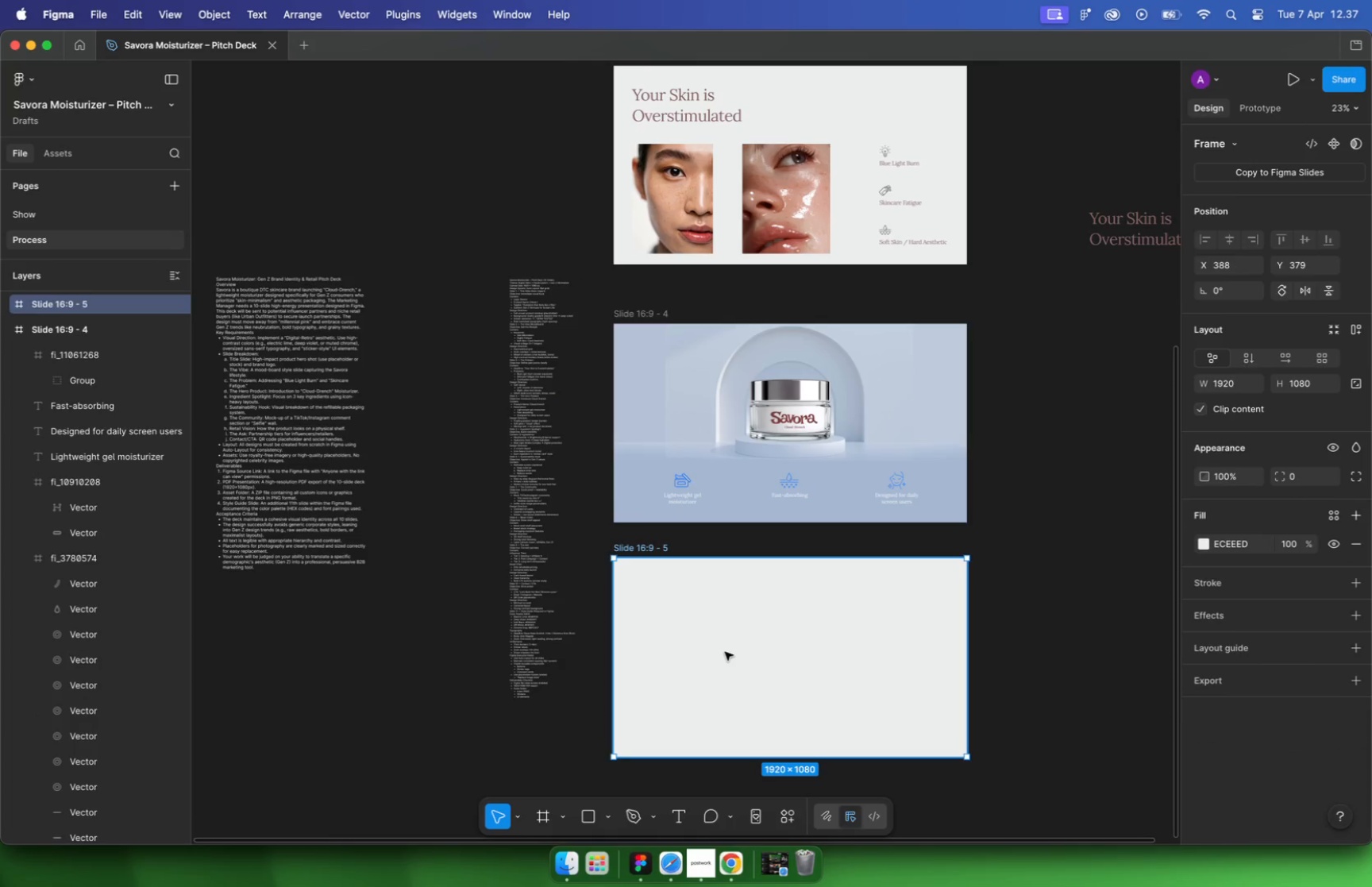 
key(Meta+V)
 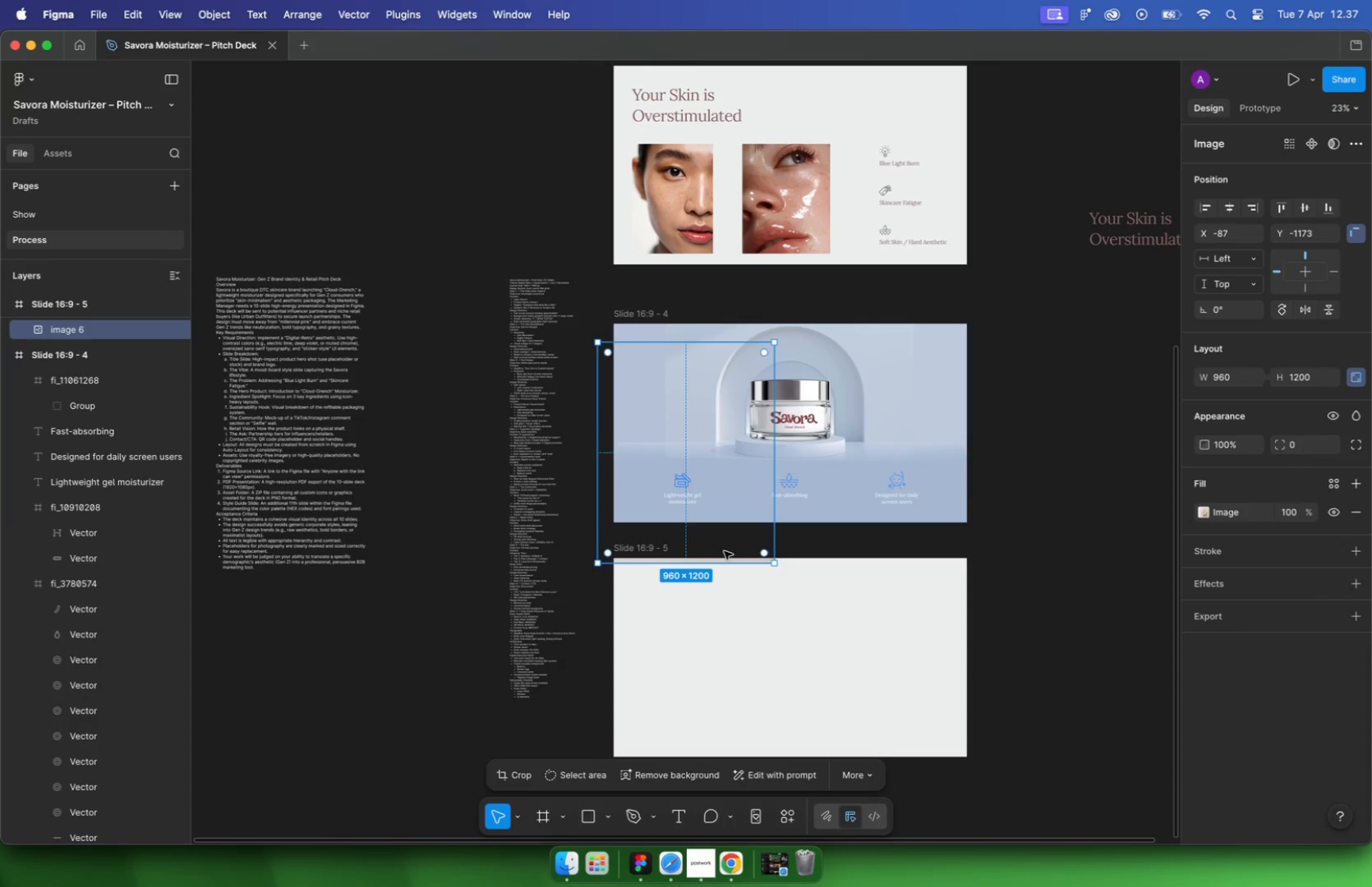 
key(Meta+CommandLeft)
 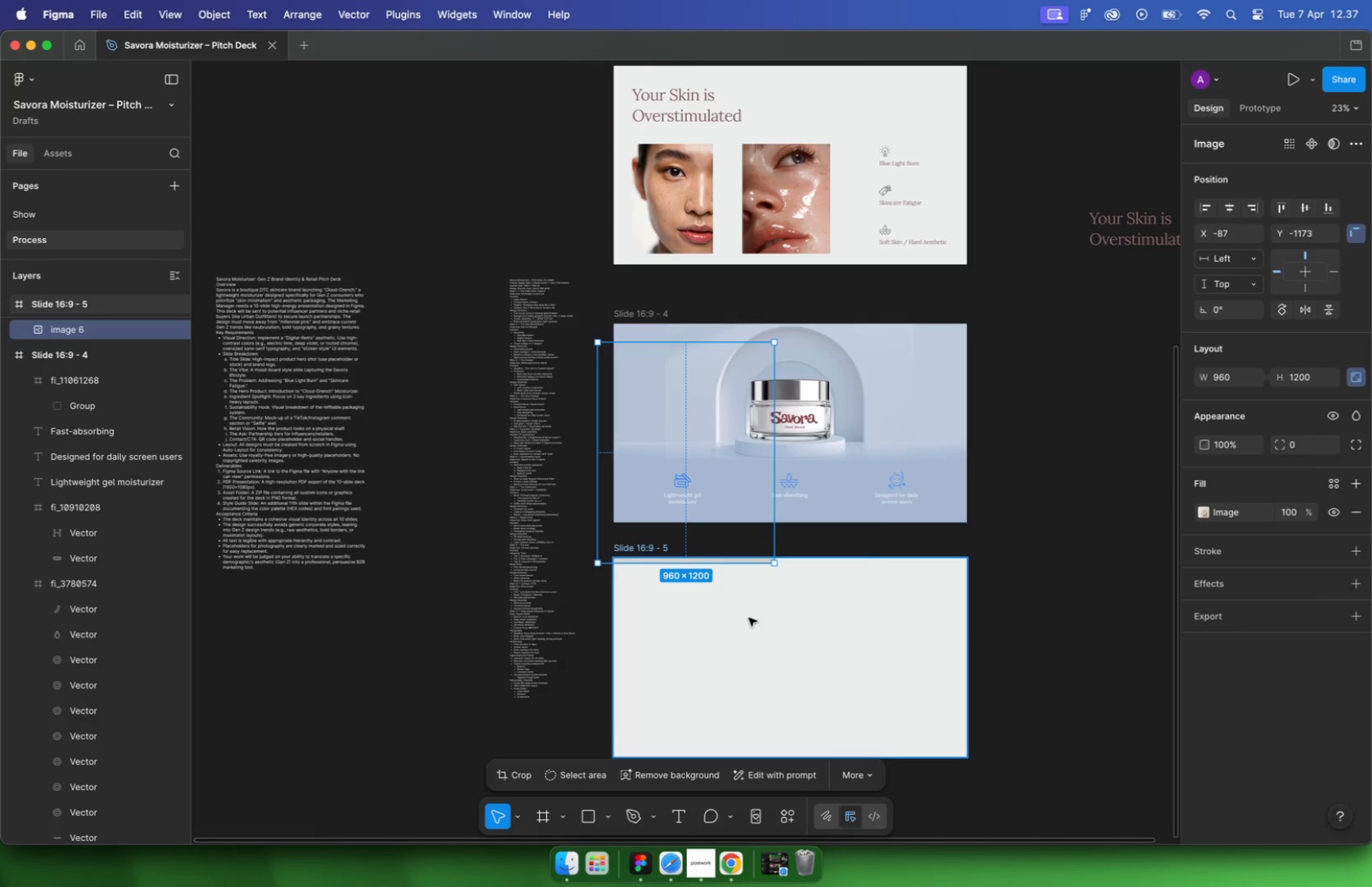 
key(Meta+Z)
 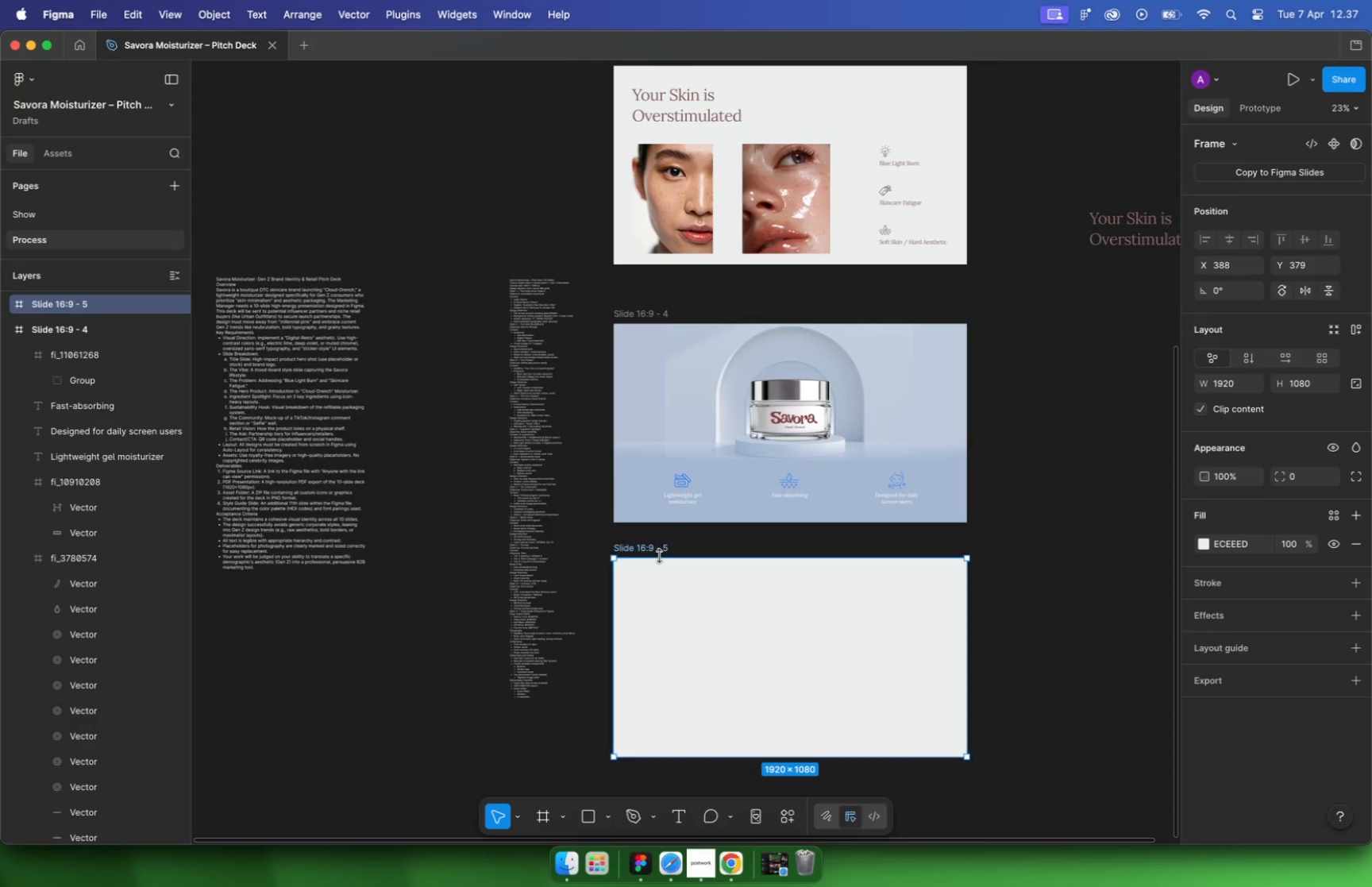 
left_click([658, 554])
 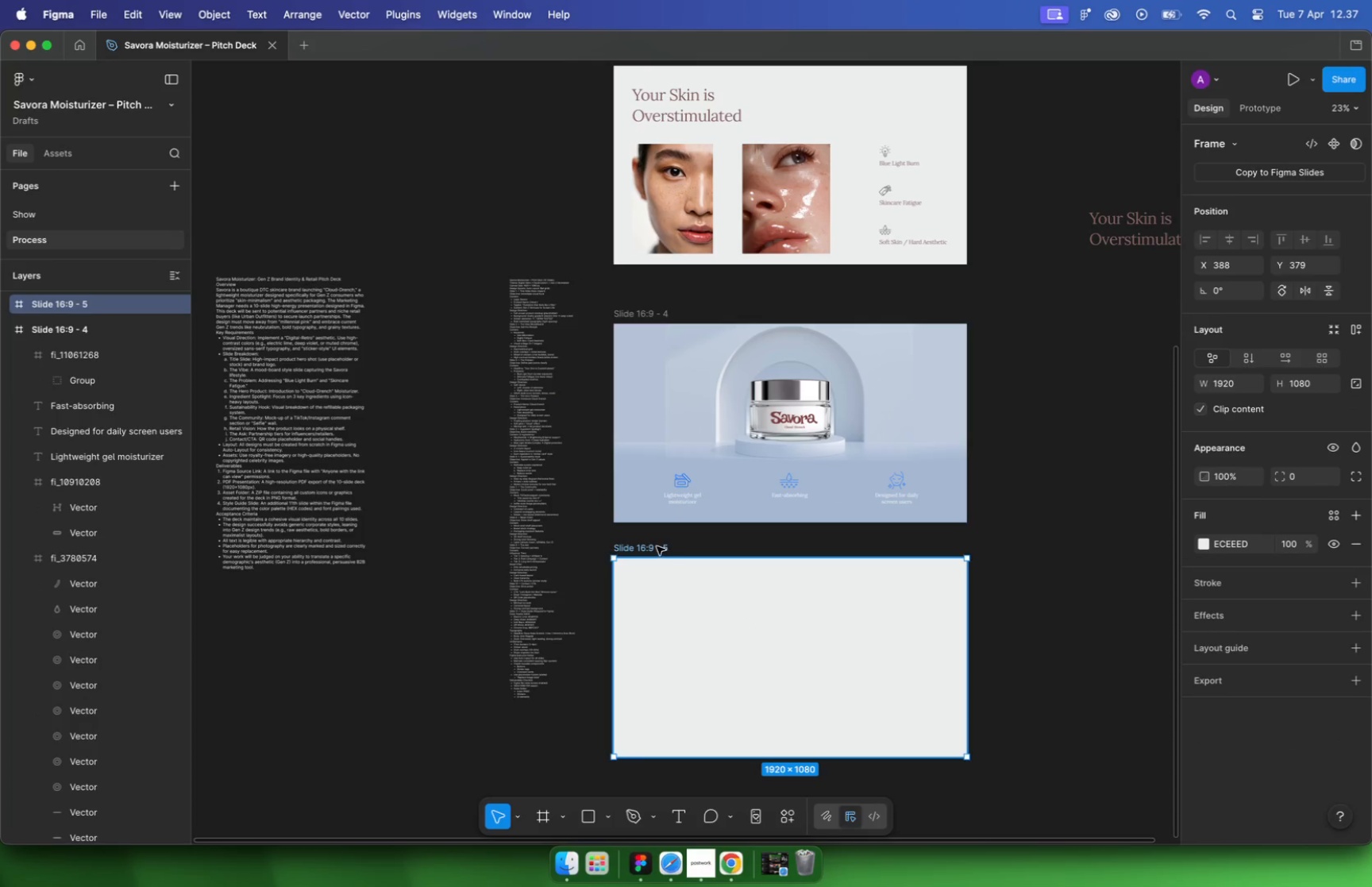 
left_click([657, 546])
 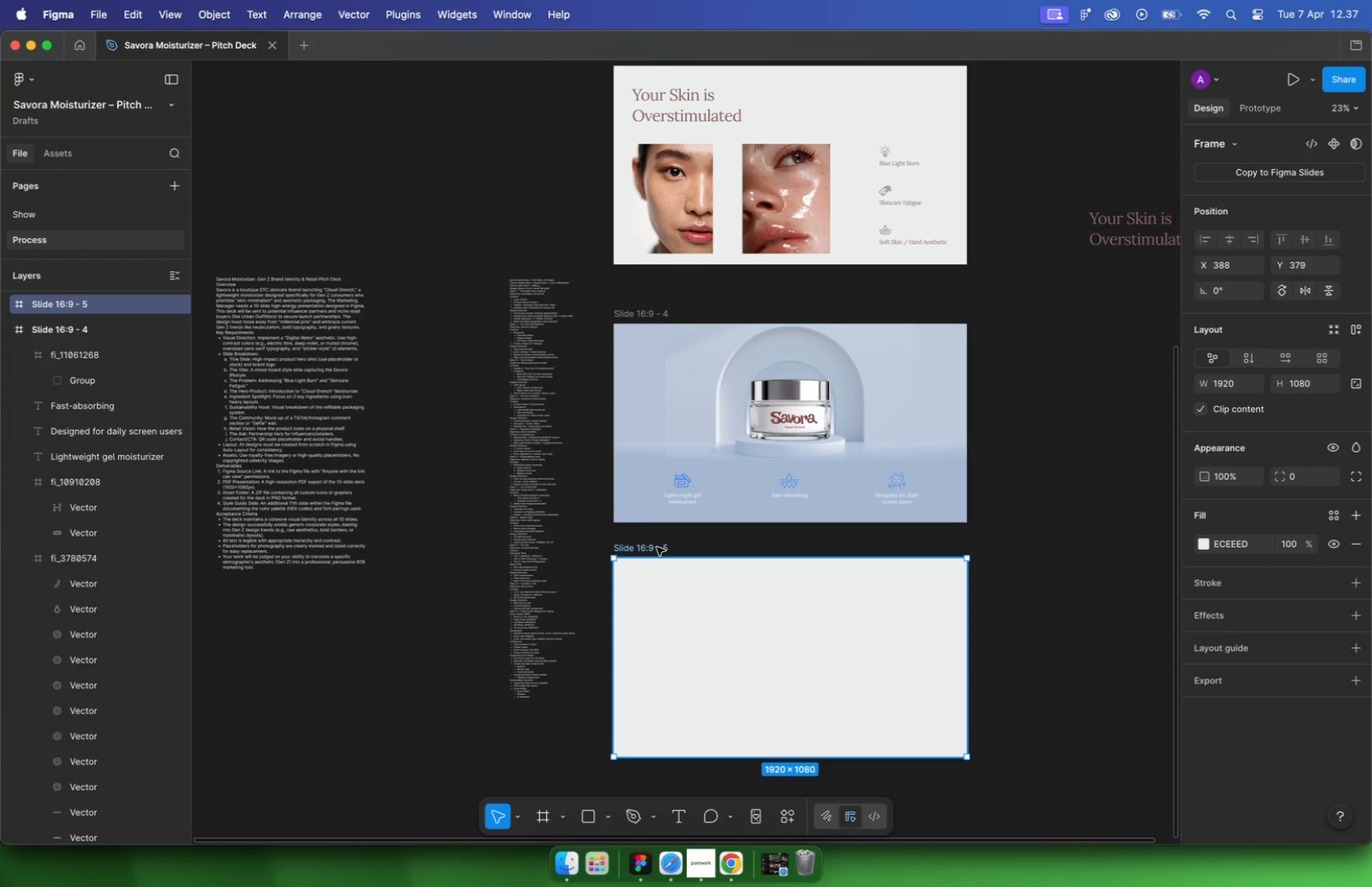 
key(Meta+V)
 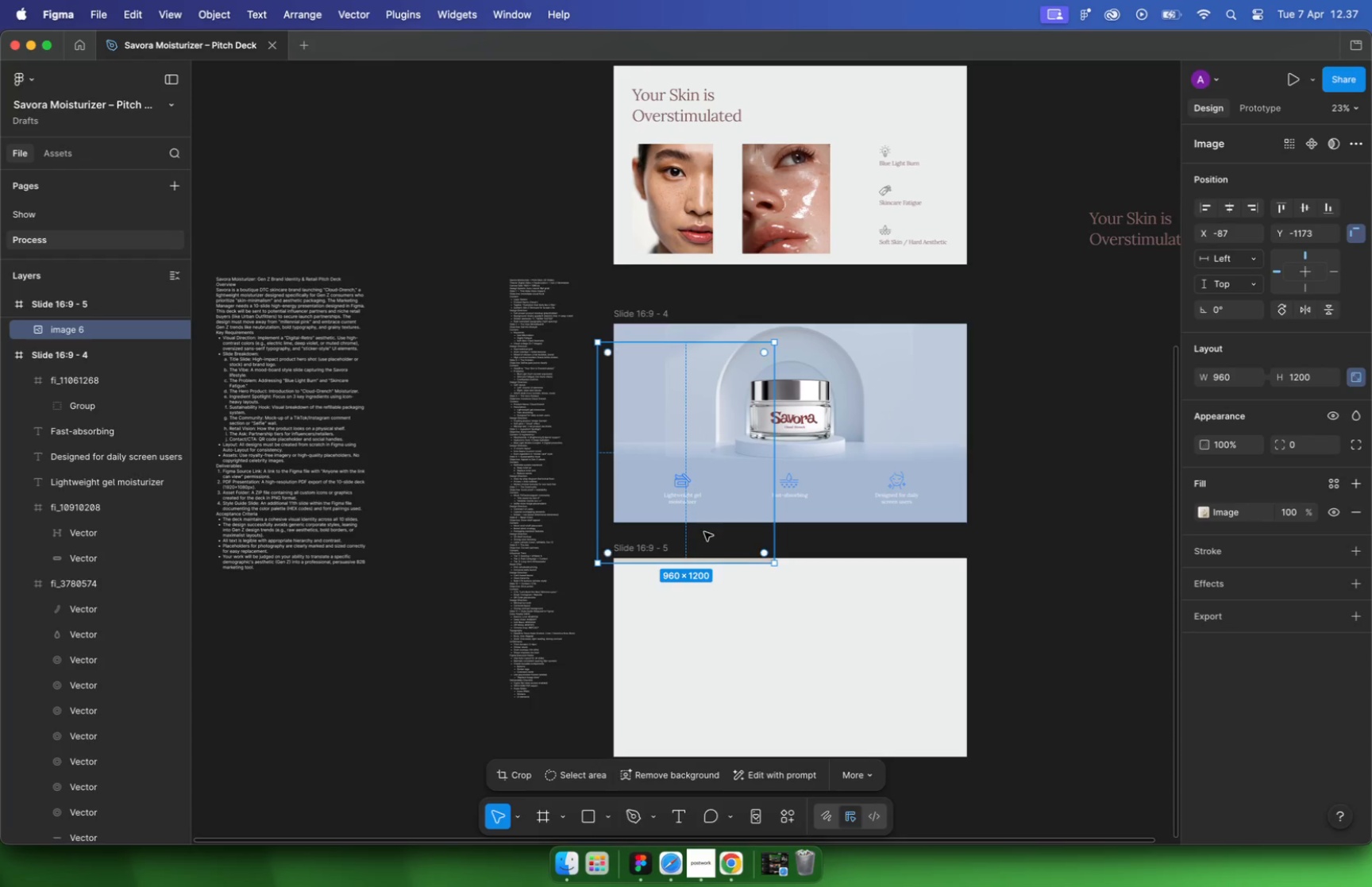 
key(Meta+CommandLeft)
 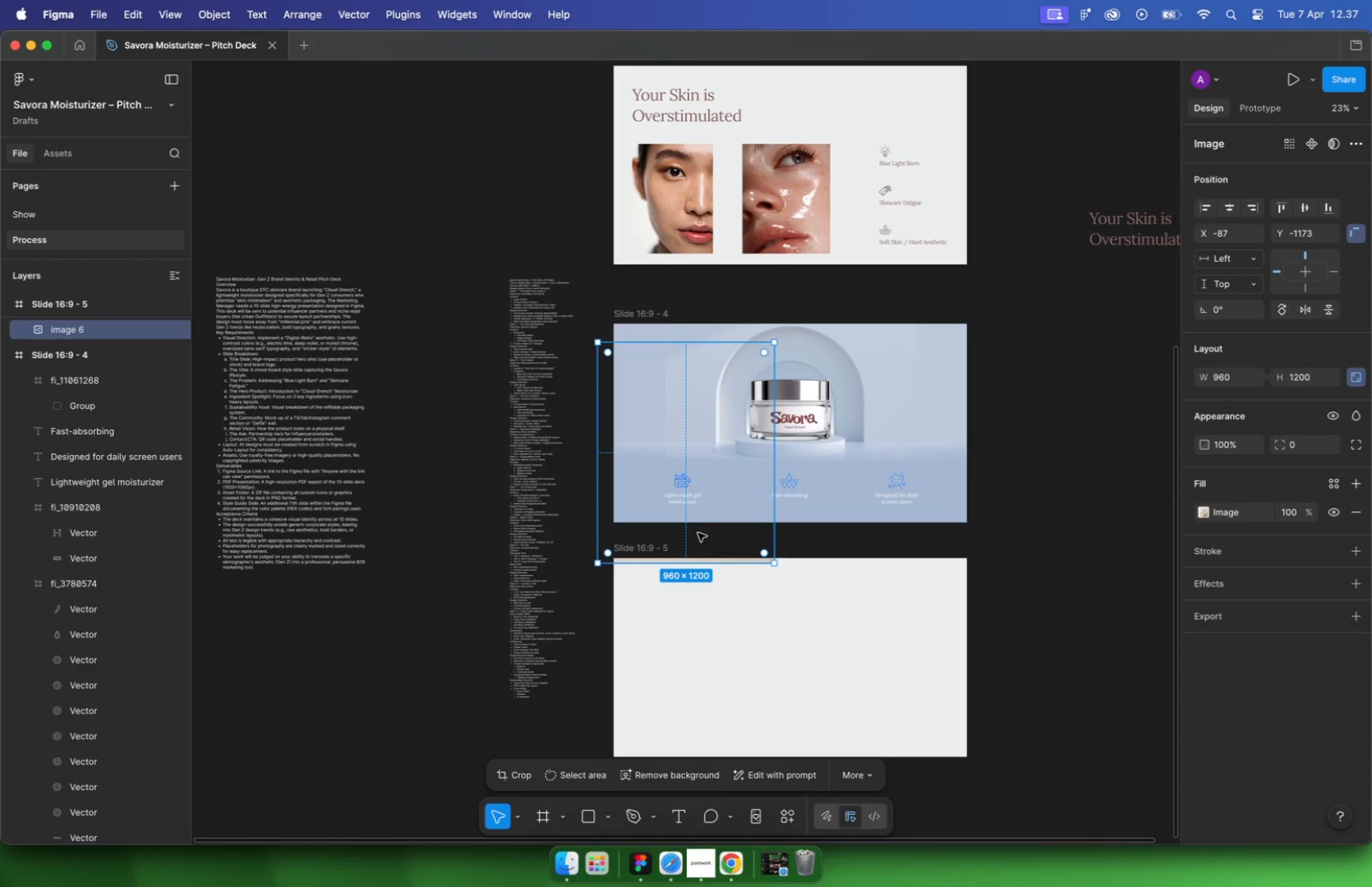 
key(Meta+Z)
 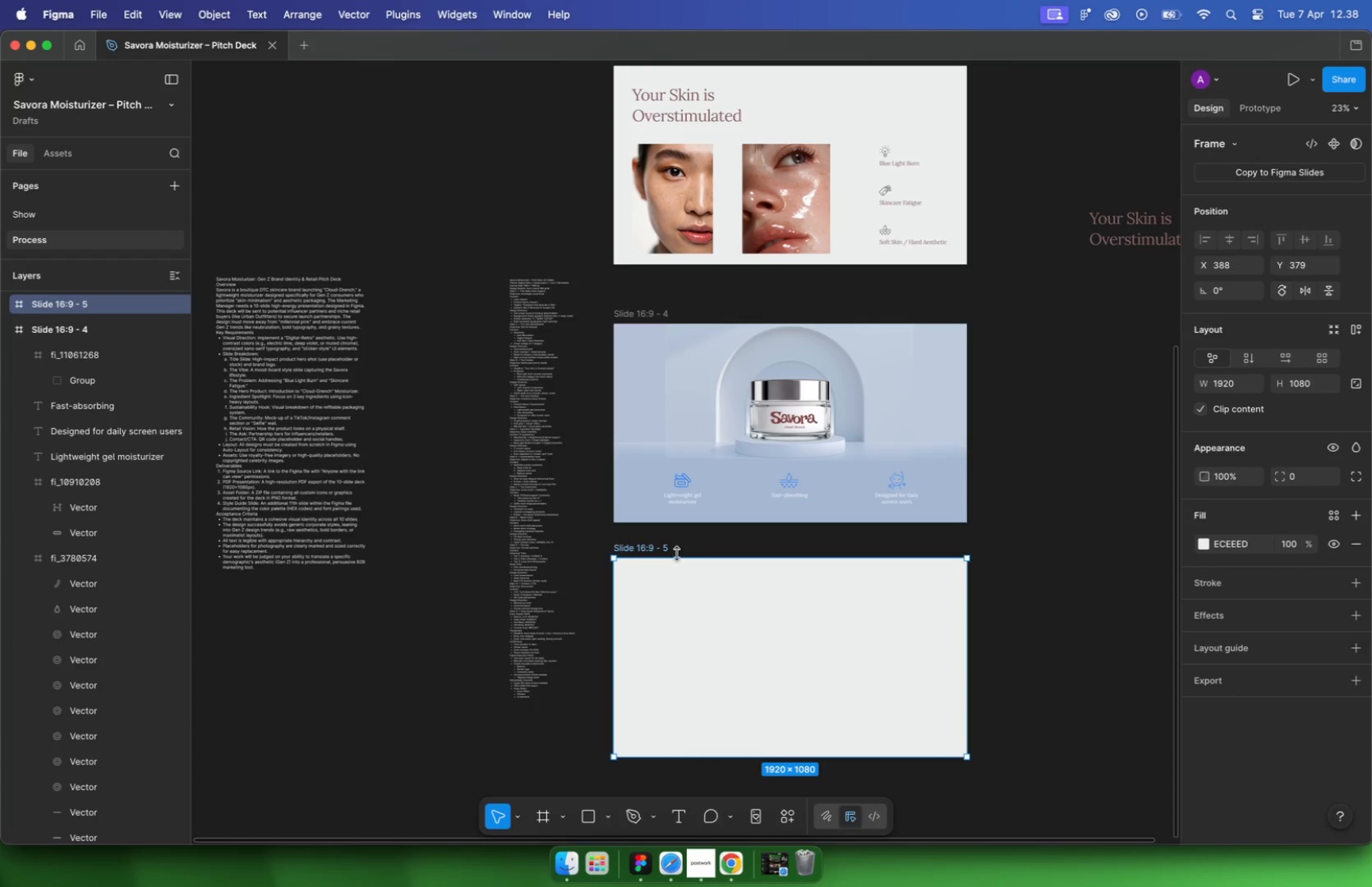 
left_click([736, 661])
 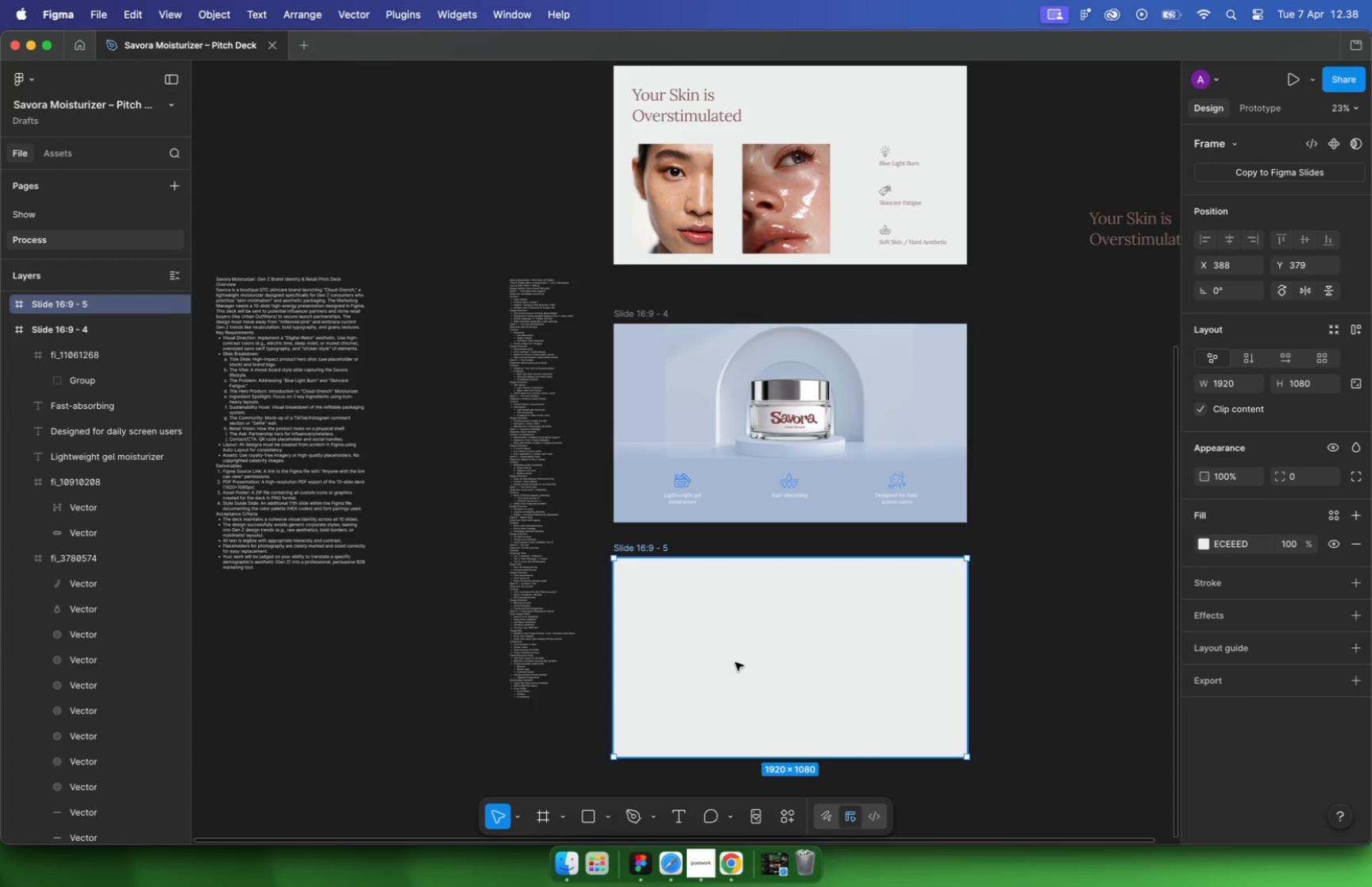 
hold_key(key=CommandLeft, duration=1.07)
scroll: coordinate [699, 547], scroll_direction: up, amount: 22.0
 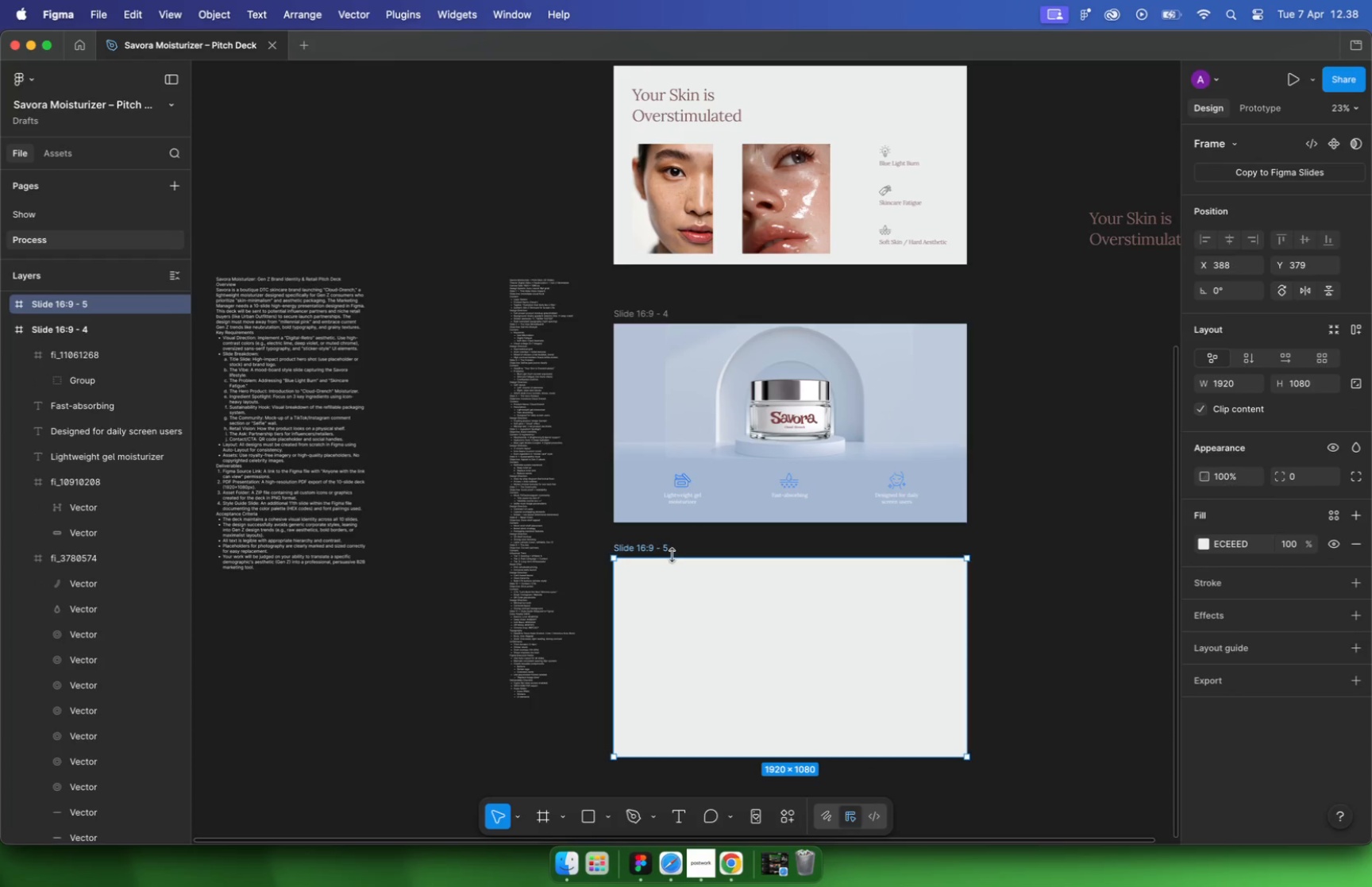 
key(Meta+V)
 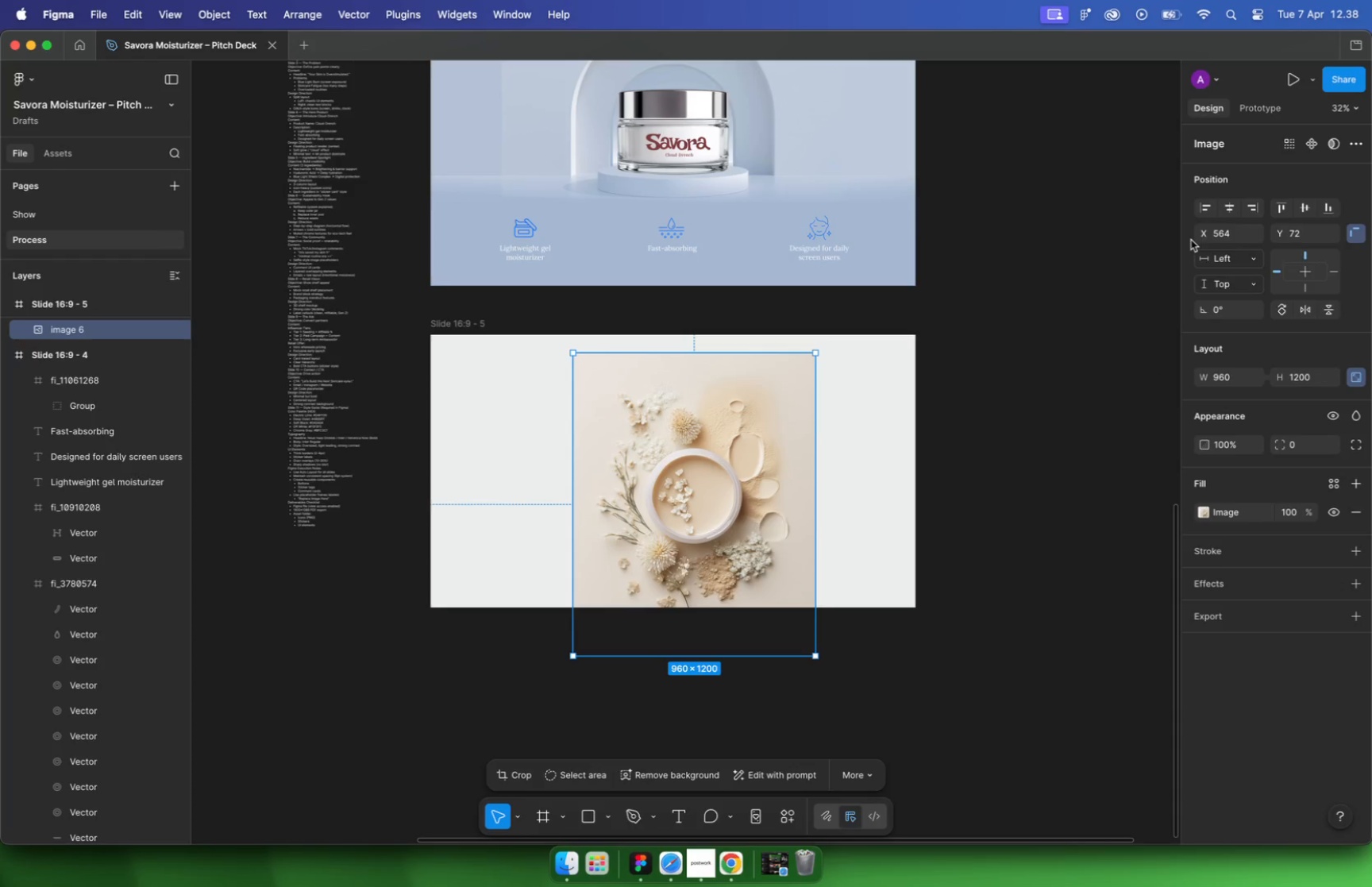 
hold_key(key=CommandLeft, duration=0.37)
scroll: coordinate [700, 544], scroll_direction: down, amount: 17.0
 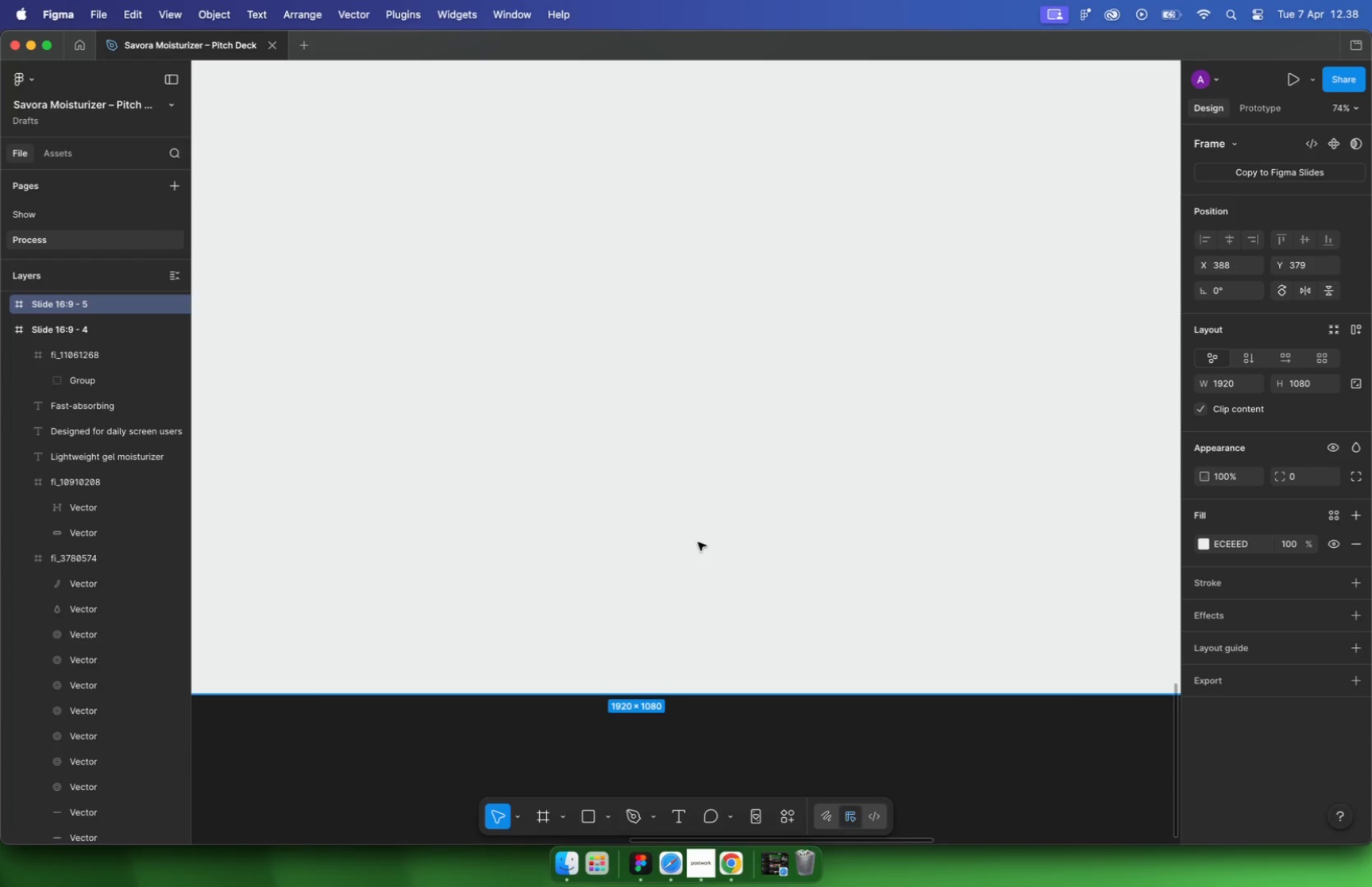 
left_click([1208, 209])
 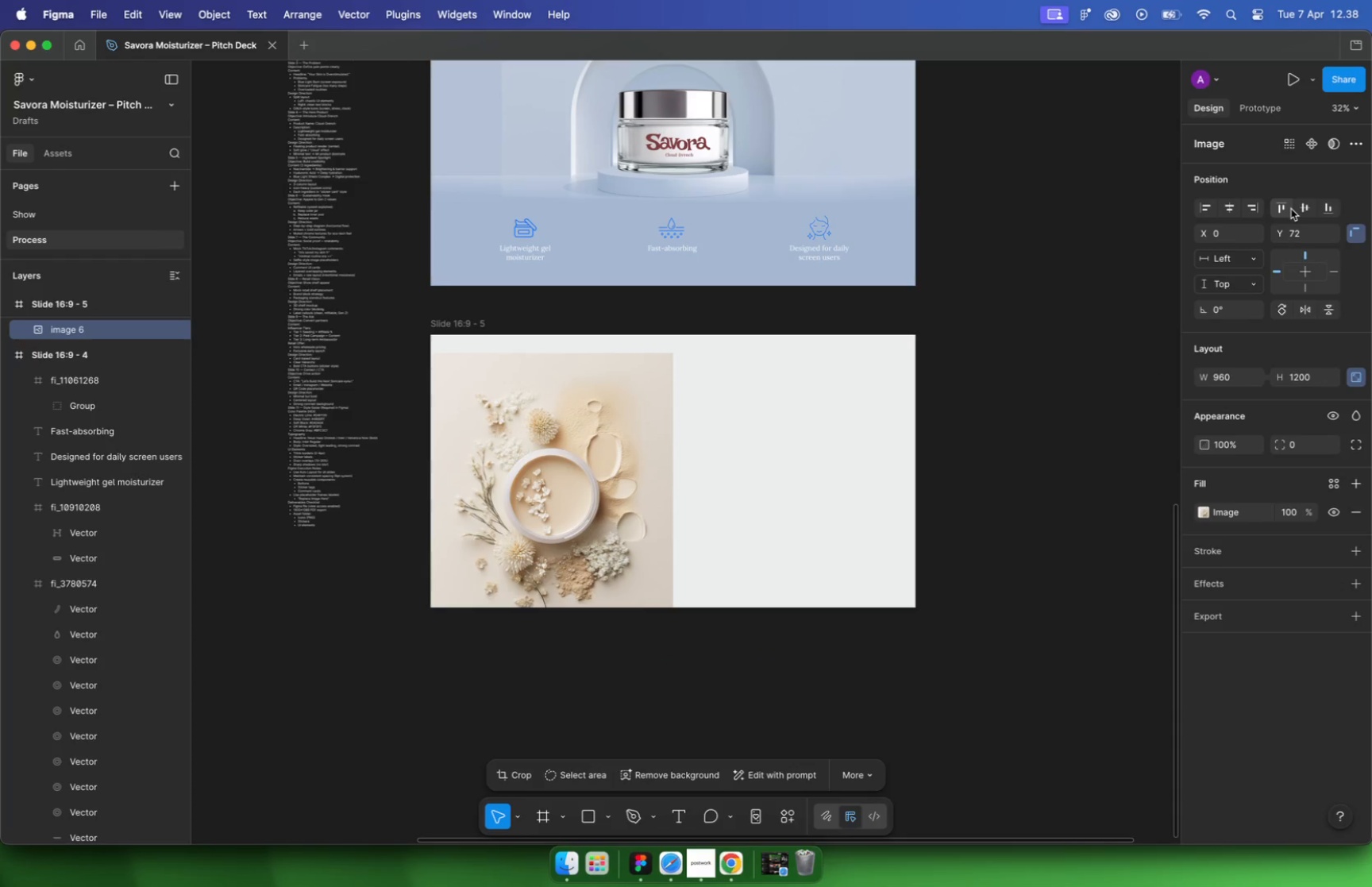 
left_click([1305, 210])
 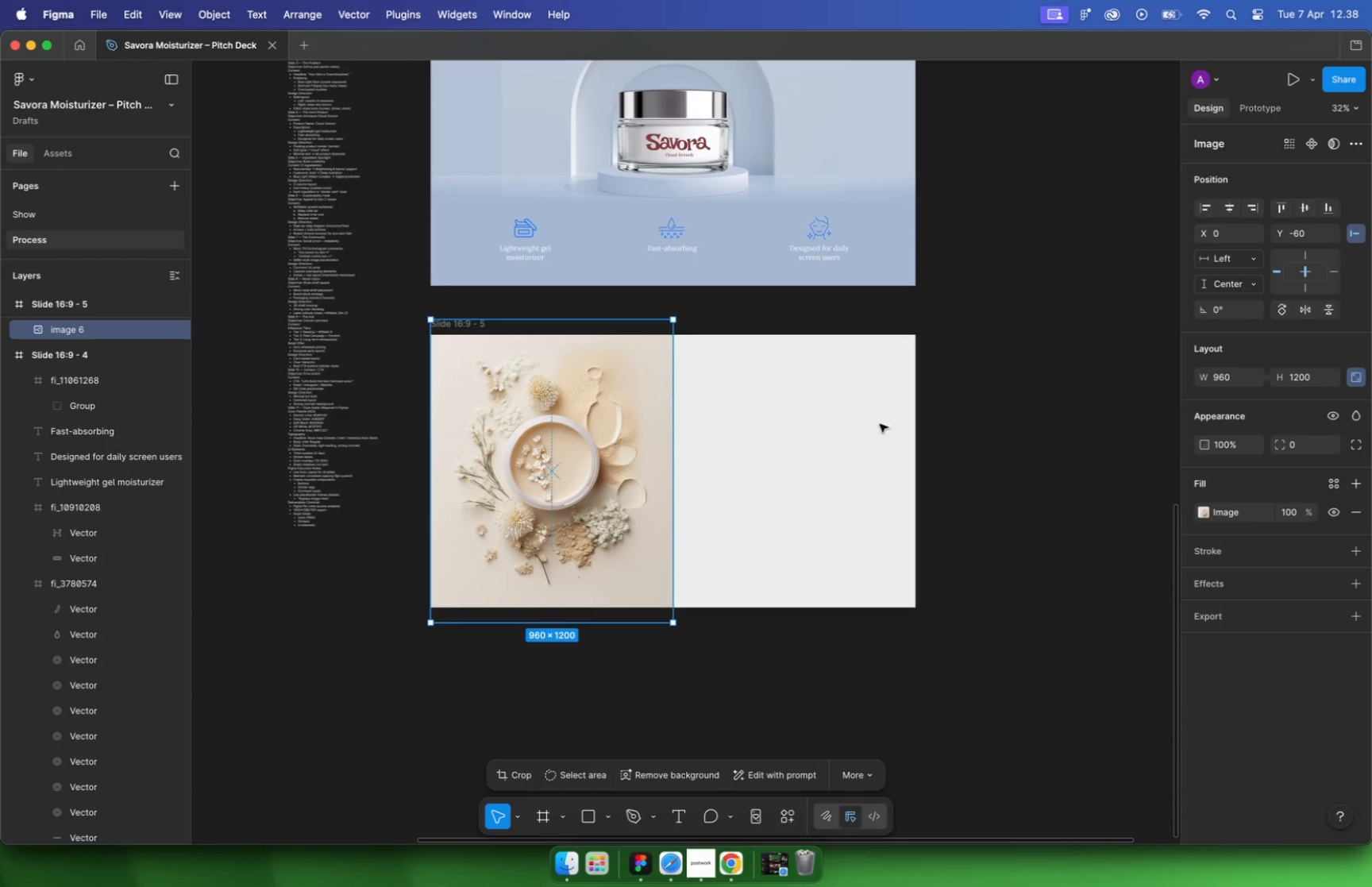 
left_click([821, 457])
 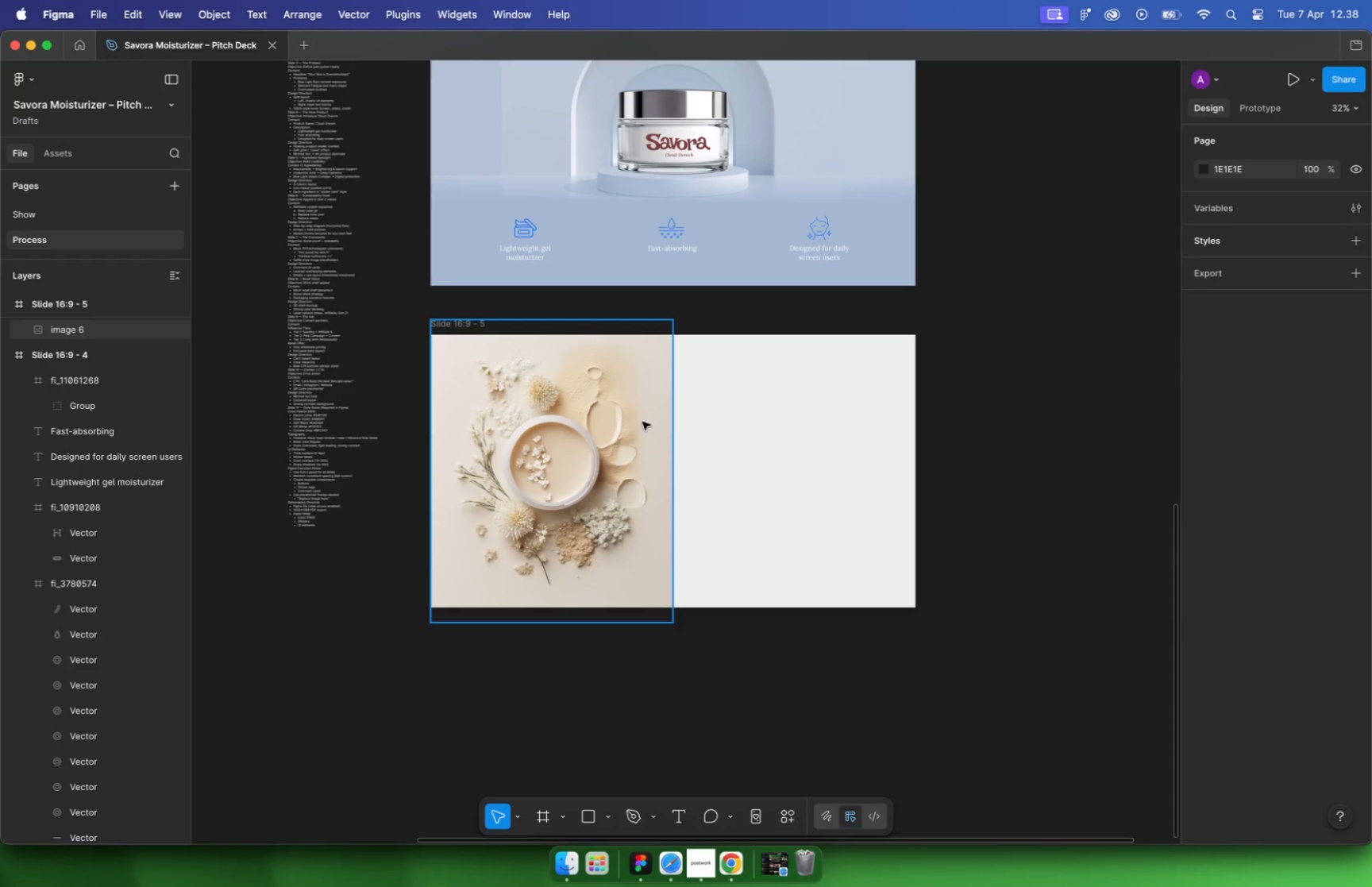 
left_click([628, 418])
 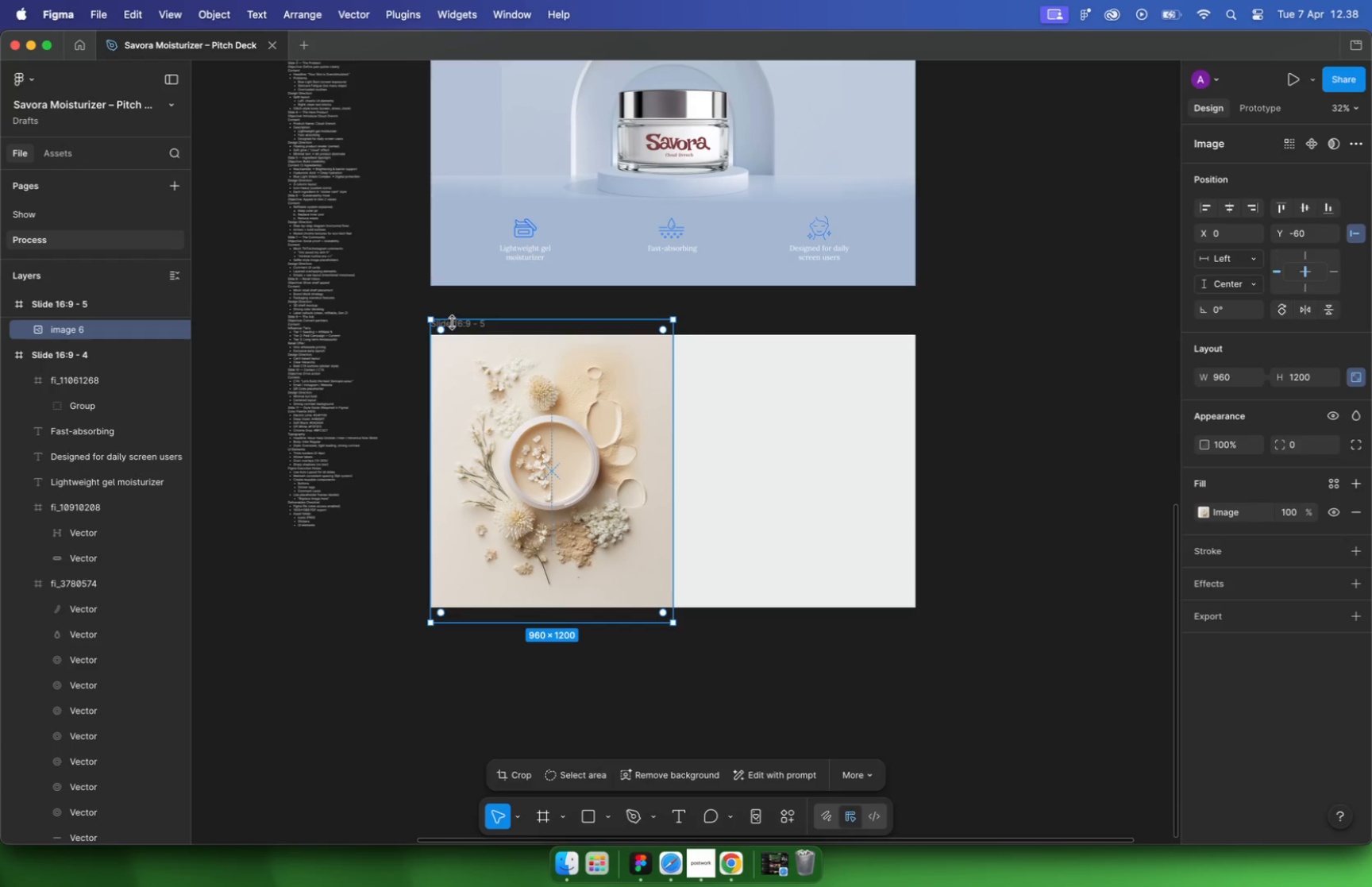 
left_click_drag(start_coordinate=[433, 318], to_coordinate=[442, 337])
 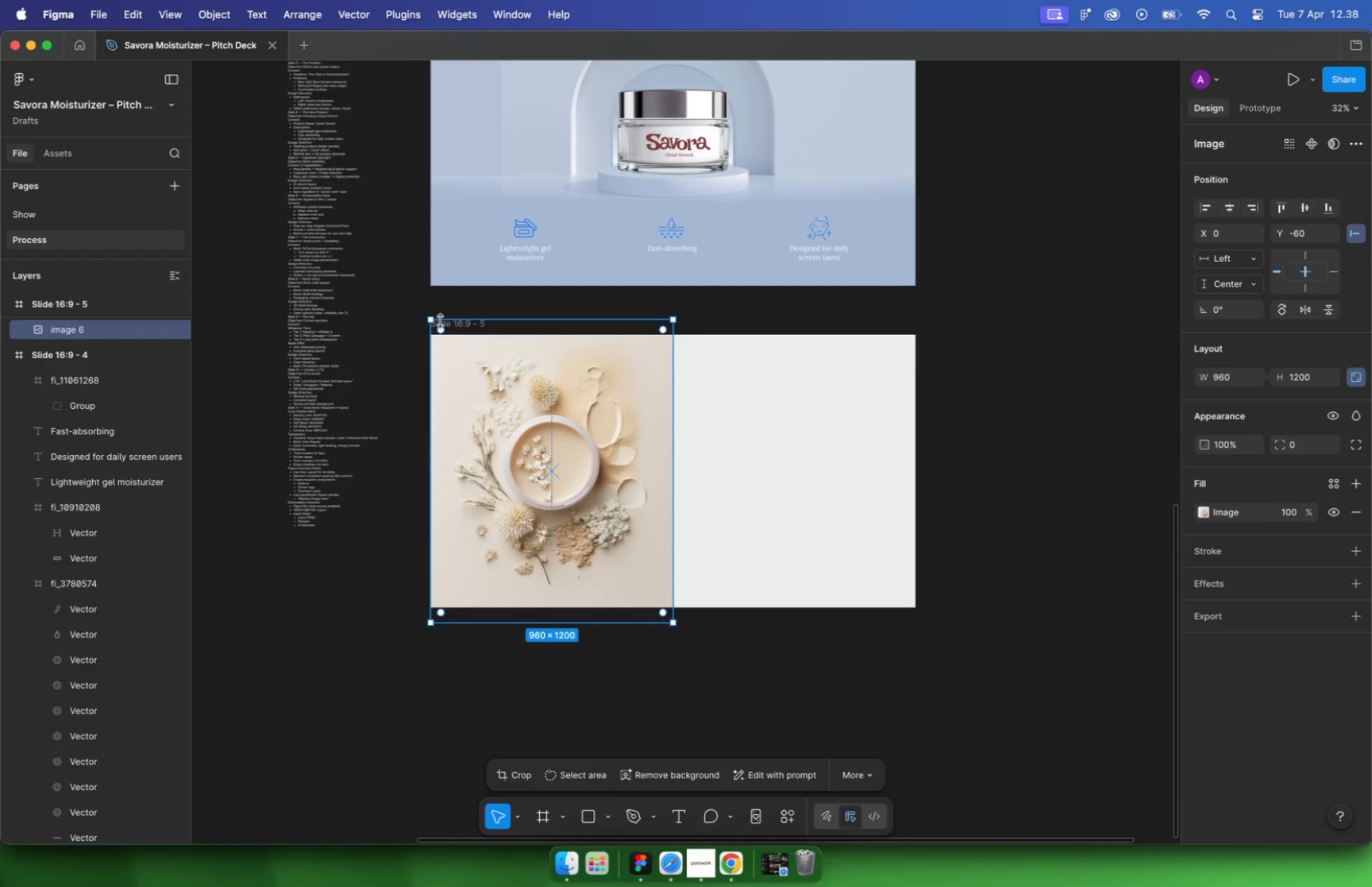 
hold_key(key=ShiftLeft, duration=1.33)
 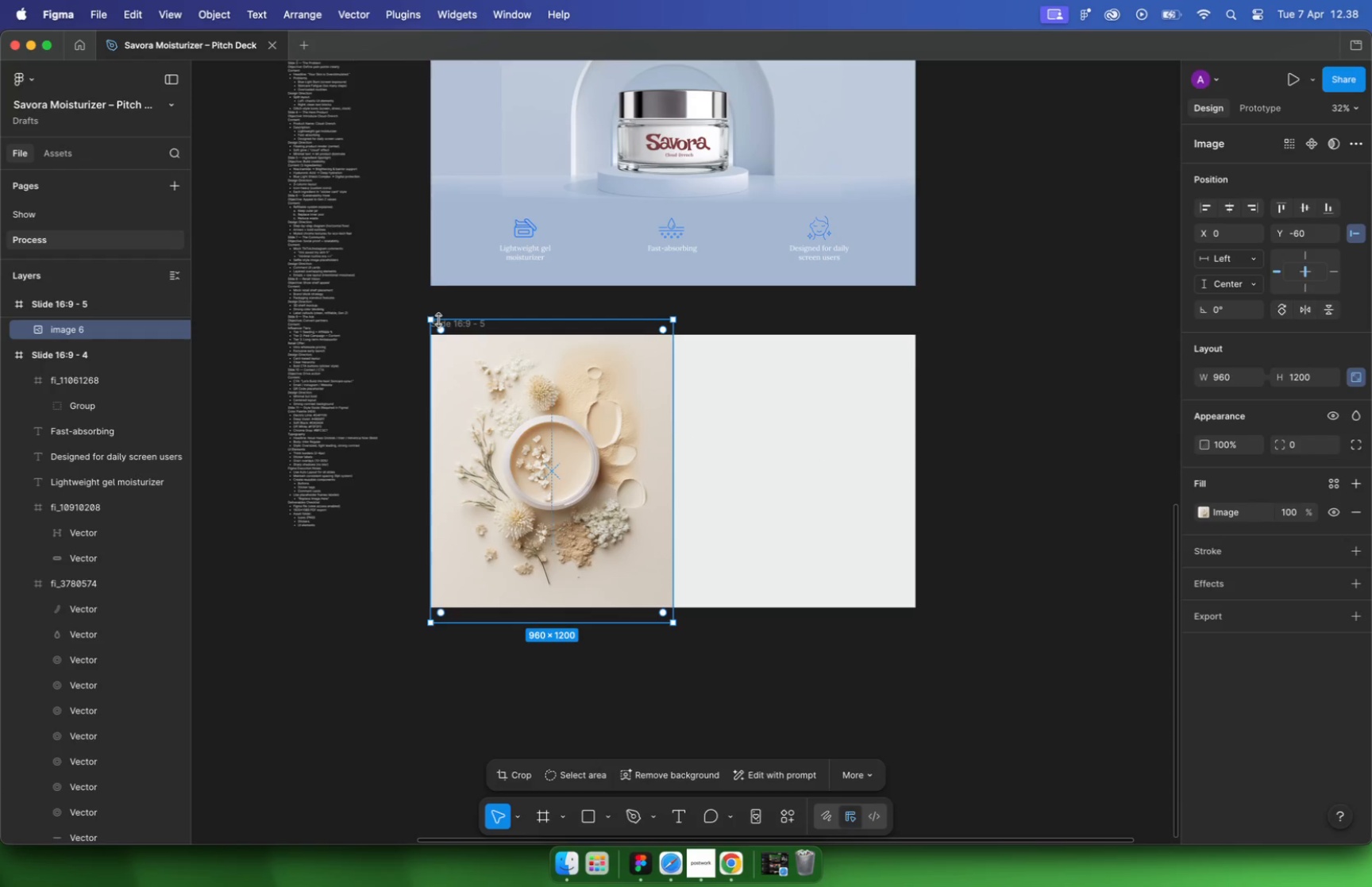 
hold_key(key=ShiftLeft, duration=0.42)
scroll: coordinate [654, 603], scroll_direction: up, amount: 8.0
 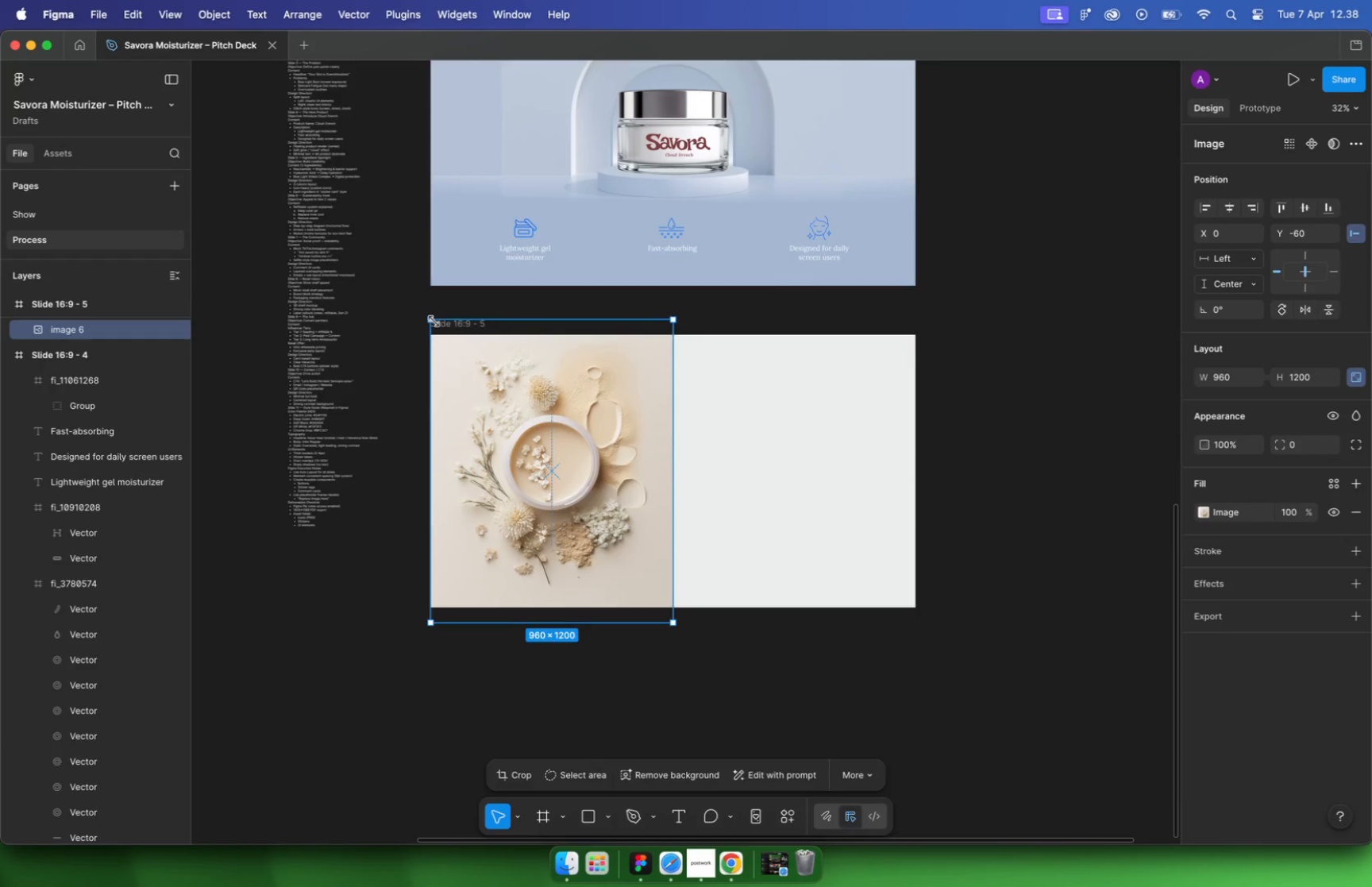 
hold_key(key=CommandLeft, duration=0.64)
scroll: coordinate [989, 614], scroll_direction: up, amount: 14.0
 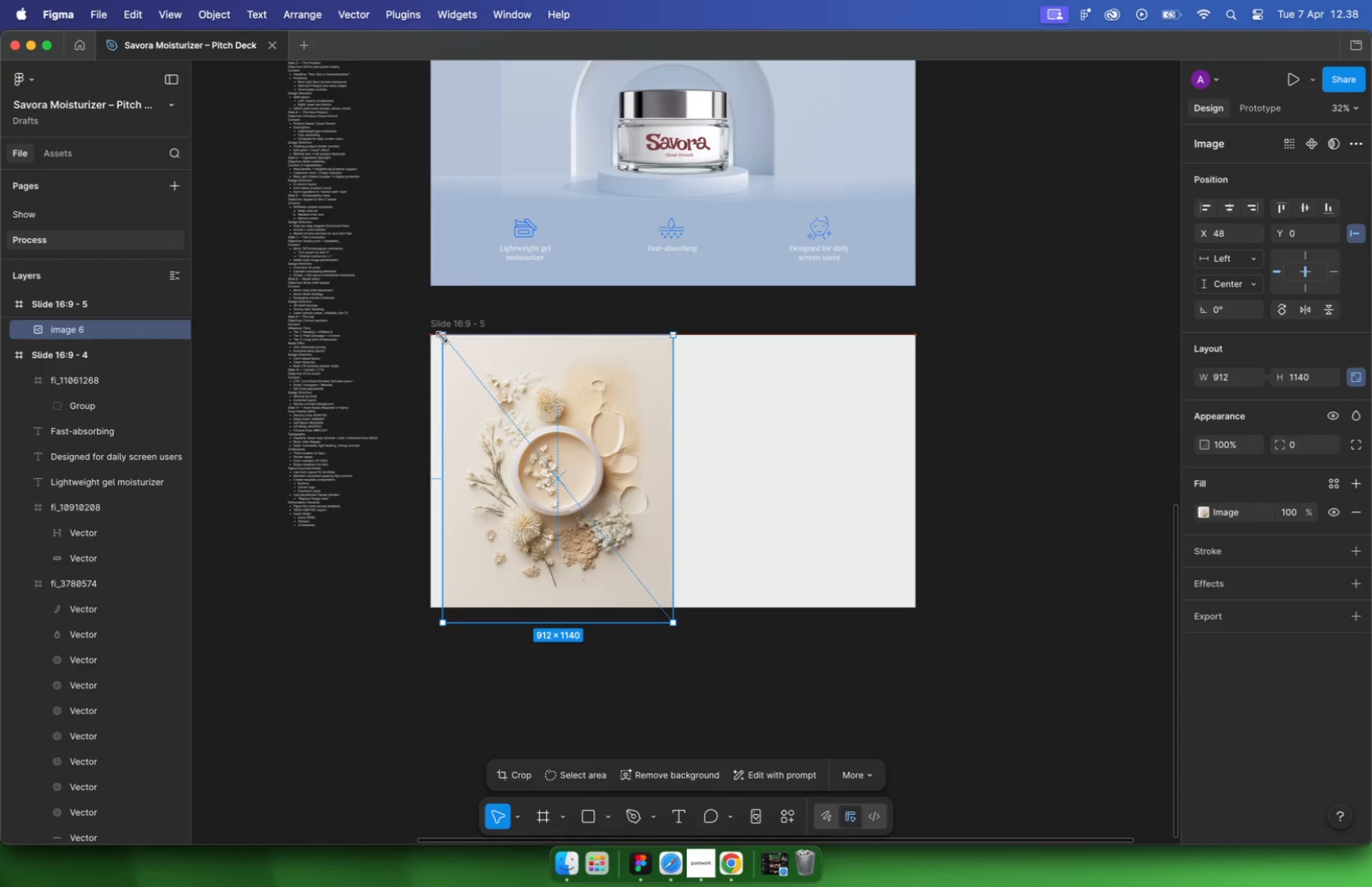 
left_click_drag(start_coordinate=[998, 639], to_coordinate=[947, 597])
 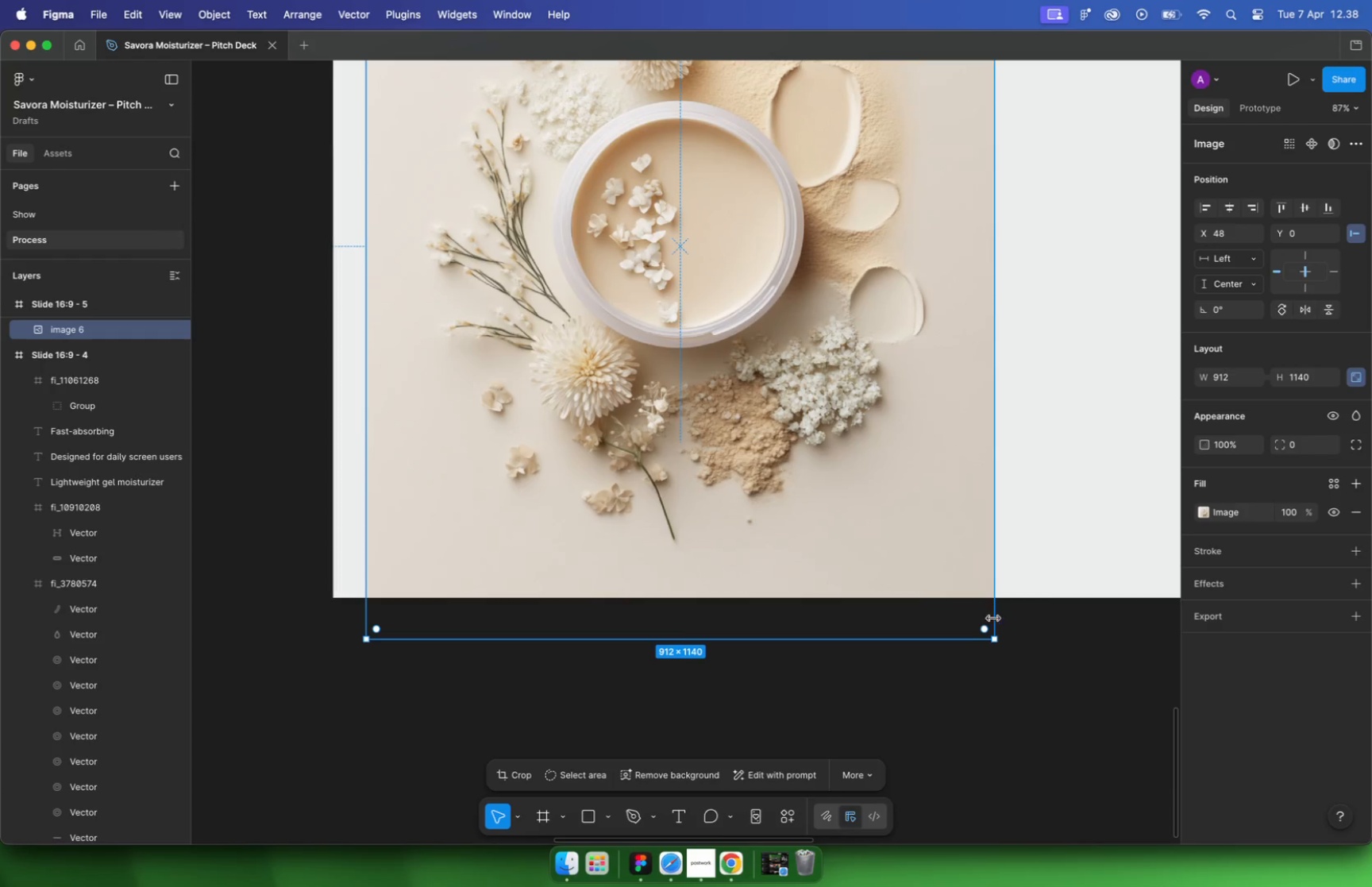 
hold_key(key=ShiftLeft, duration=1.24)
 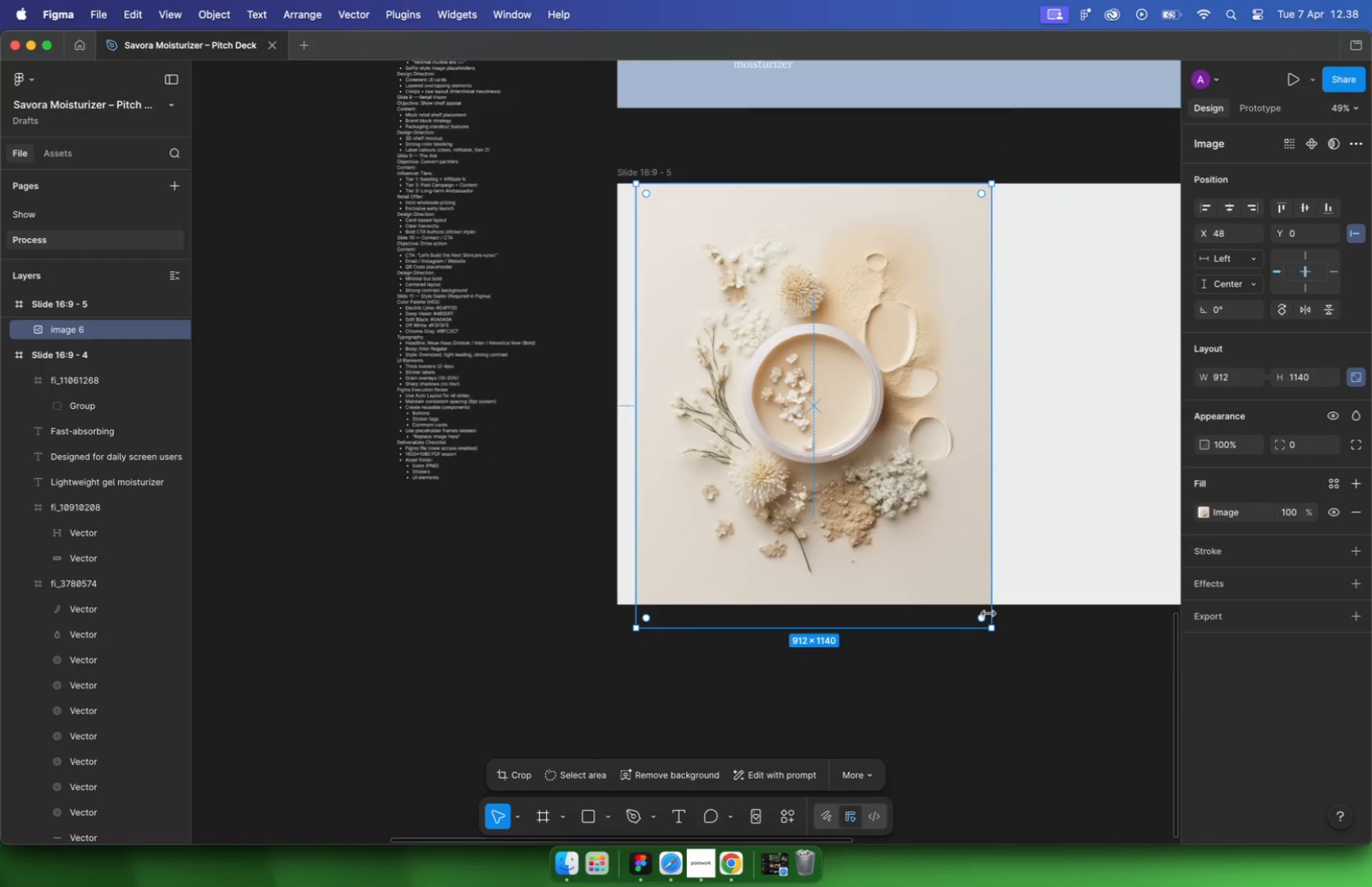 
hold_key(key=CommandLeft, duration=0.34)
scroll: coordinate [832, 597], scroll_direction: down, amount: 10.0
 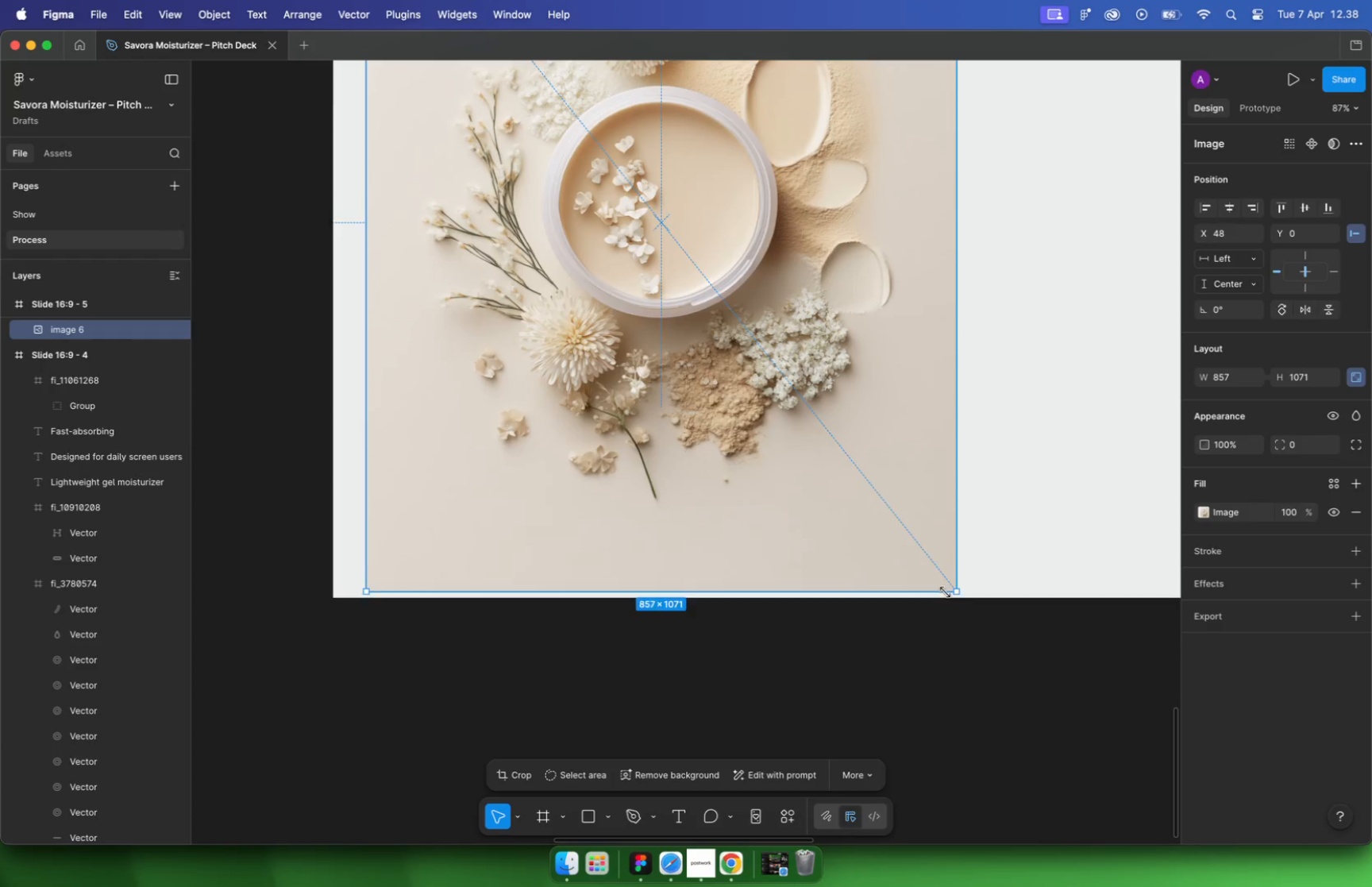 
hold_key(key=ShiftLeft, duration=1.02)
 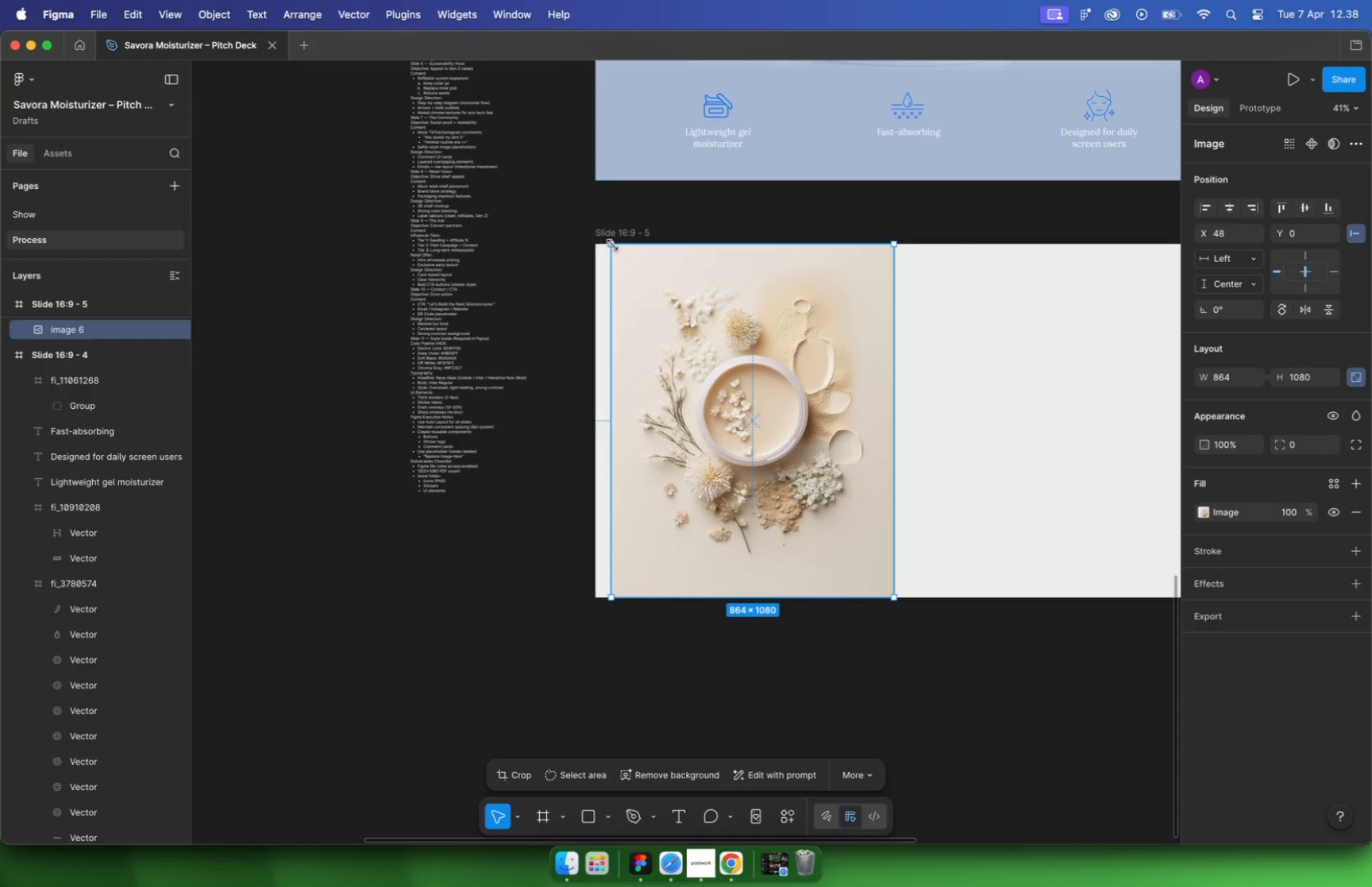 
double_click([1038, 399])
 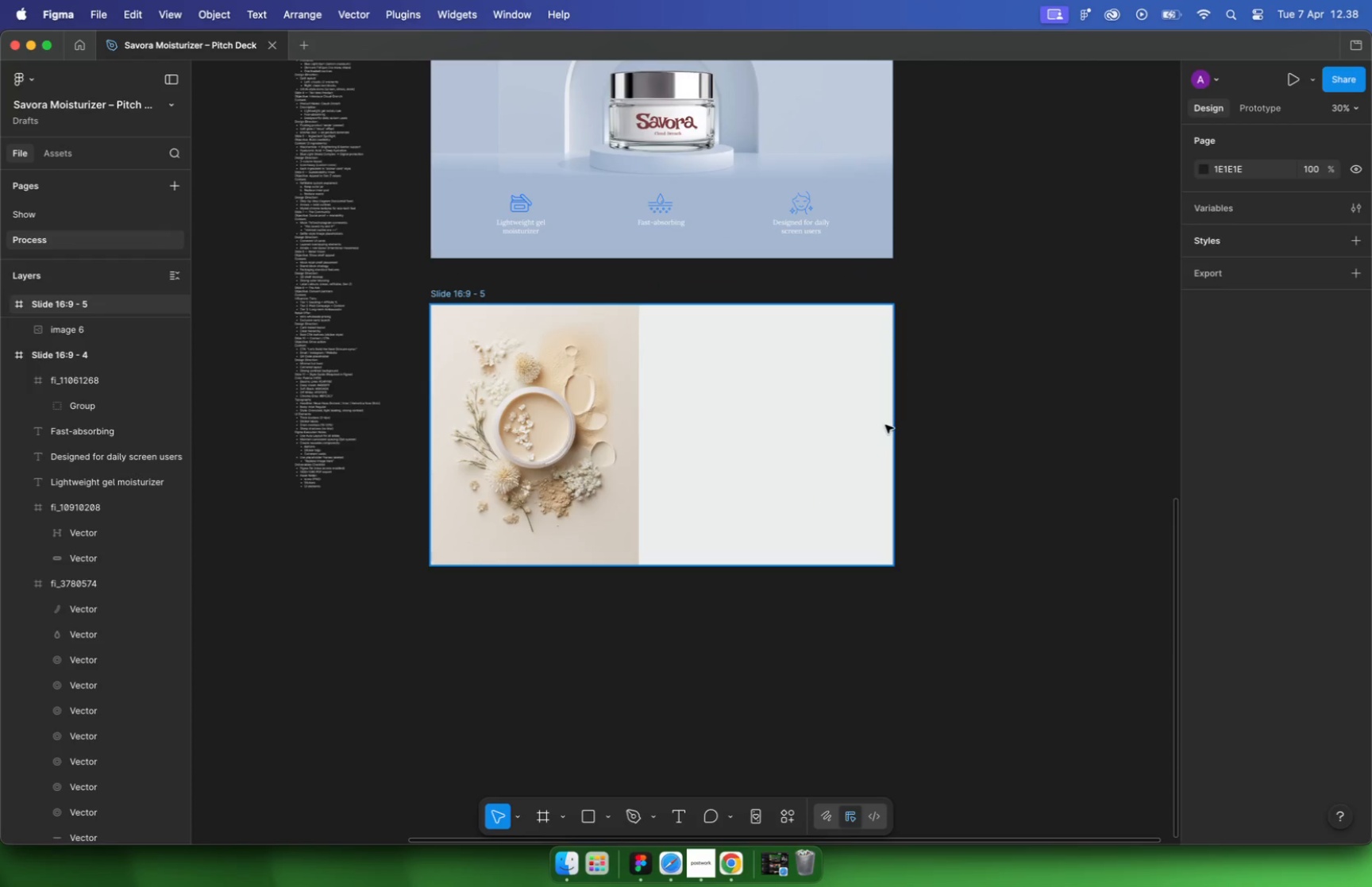 
hold_key(key=CommandLeft, duration=0.82)
scroll: coordinate [884, 426], scroll_direction: down, amount: 5.0
 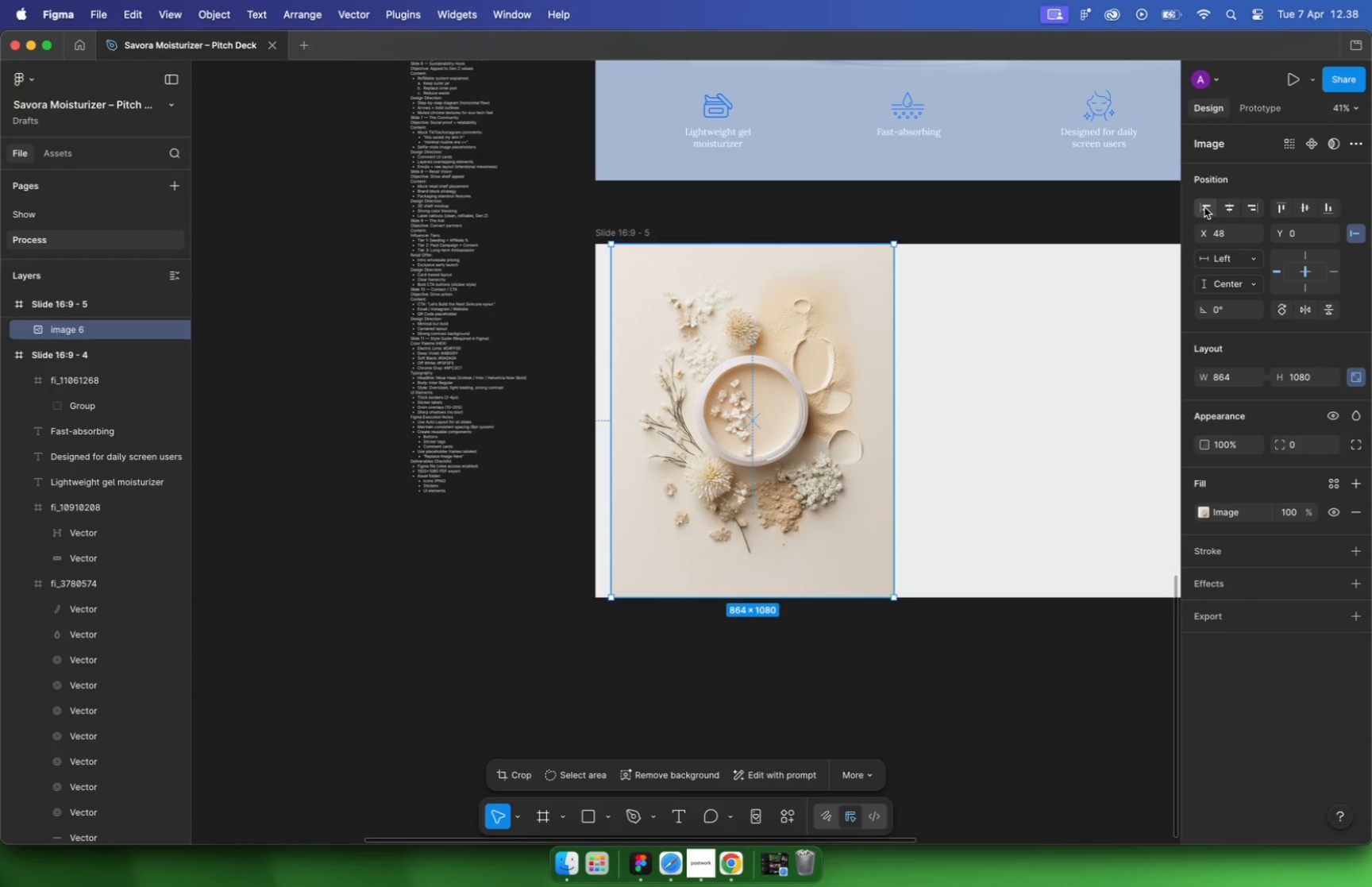 
left_click([1059, 391])
 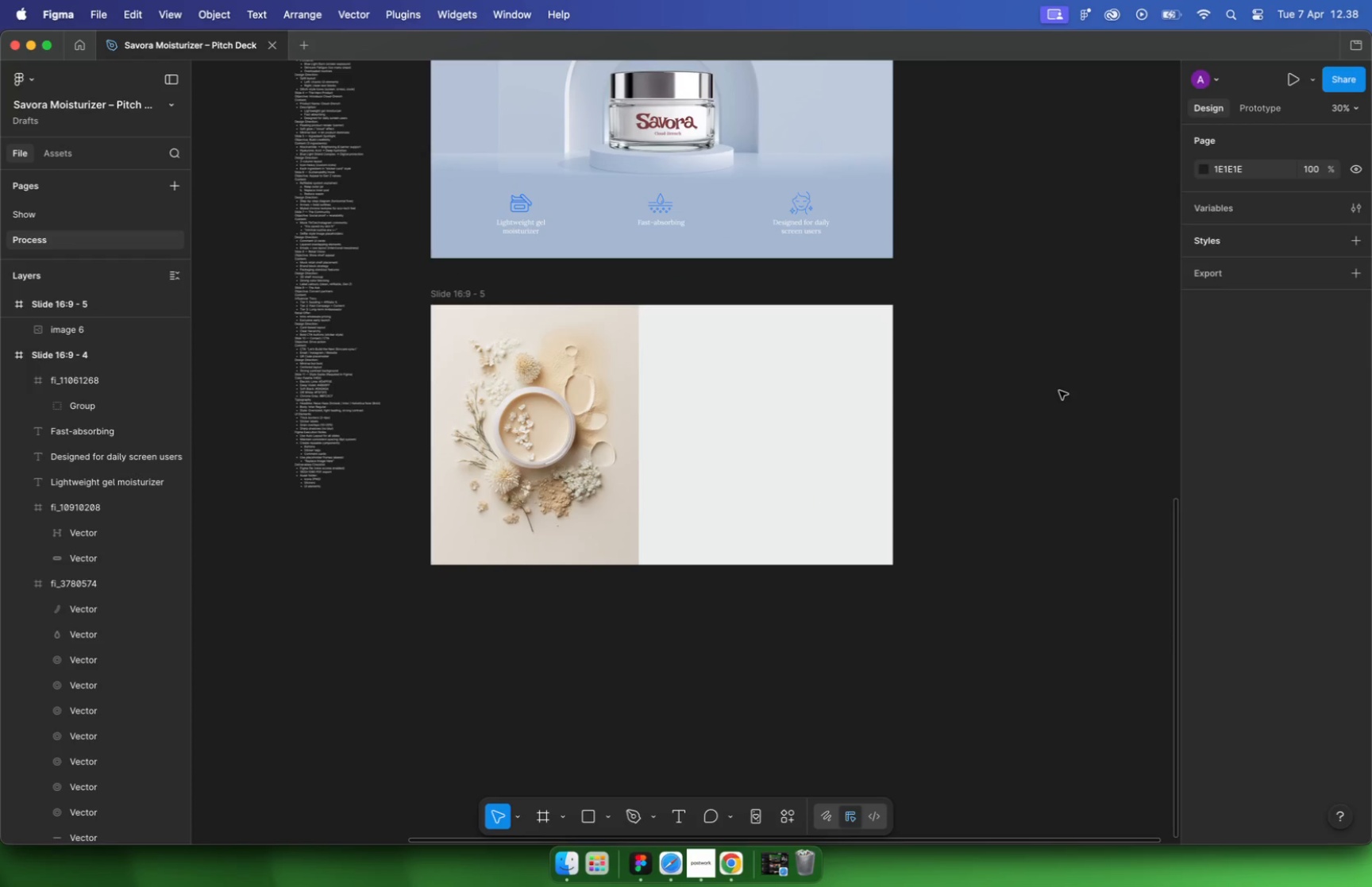 
key(R)
 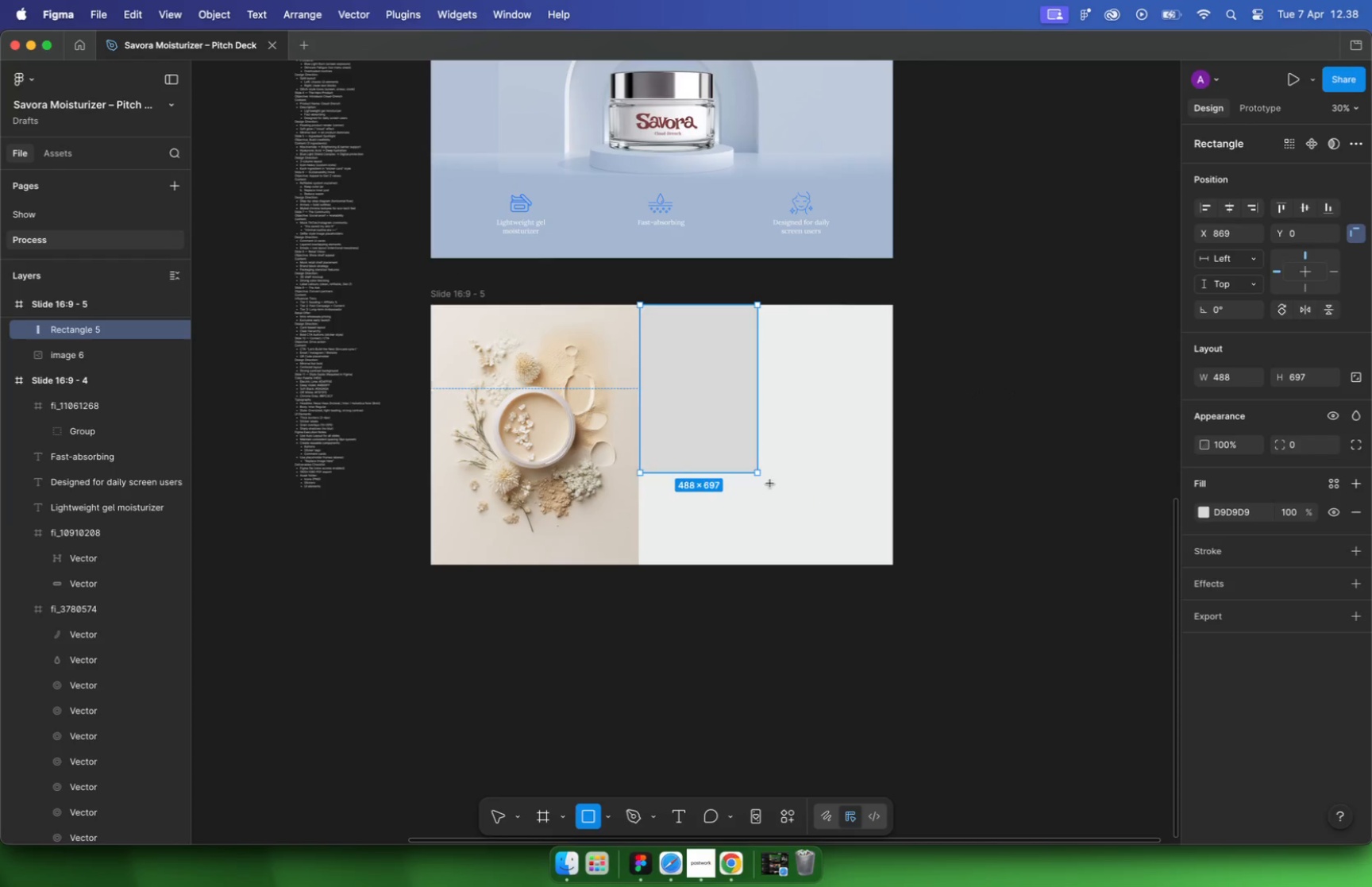 
left_click_drag(start_coordinate=[640, 304], to_coordinate=[894, 561])
 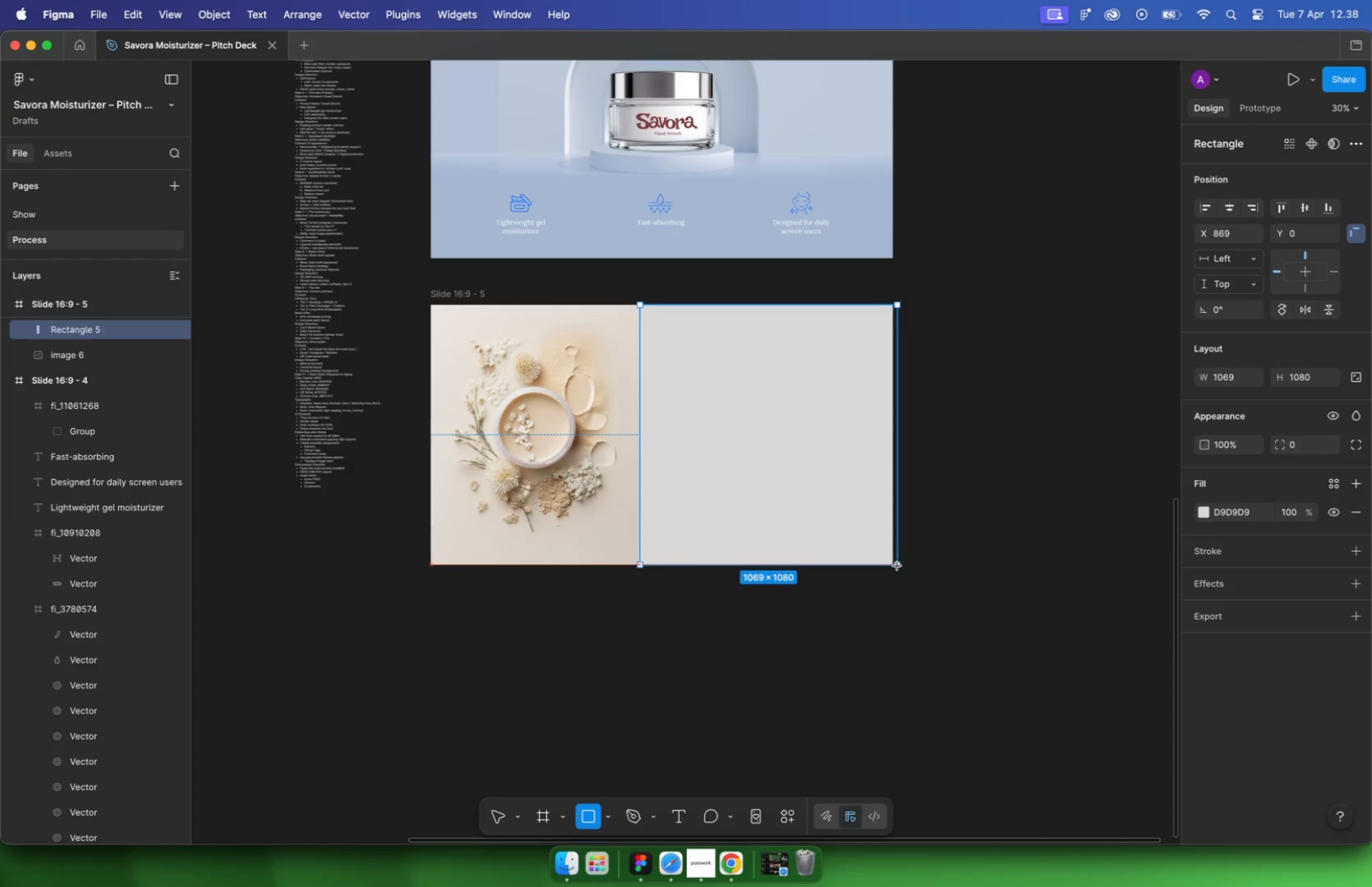 
hold_key(key=CommandLeft, duration=0.4)
scroll: coordinate [651, 438], scroll_direction: up, amount: 9.0
 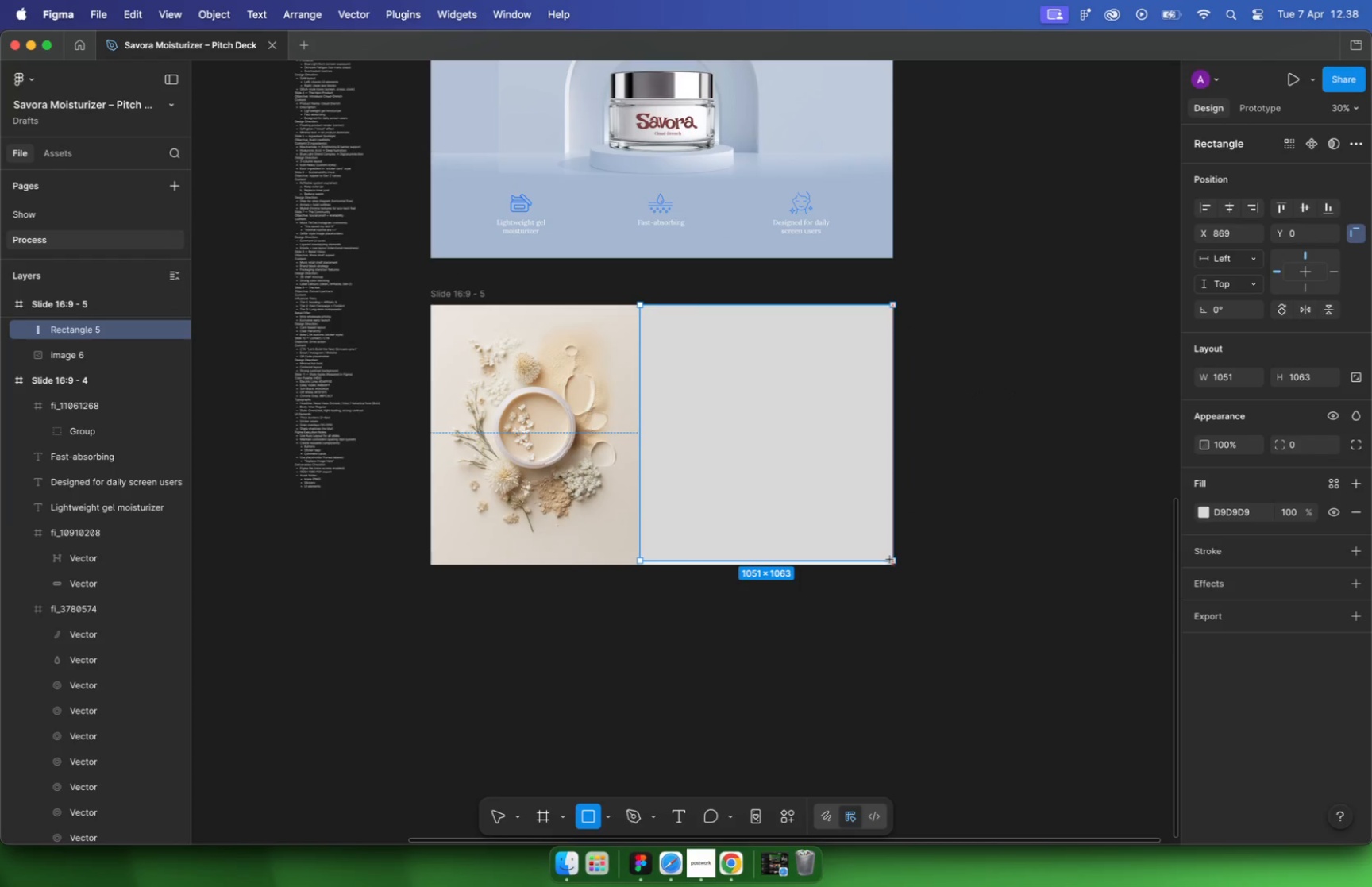 
left_click_drag(start_coordinate=[630, 433], to_coordinate=[617, 430])
 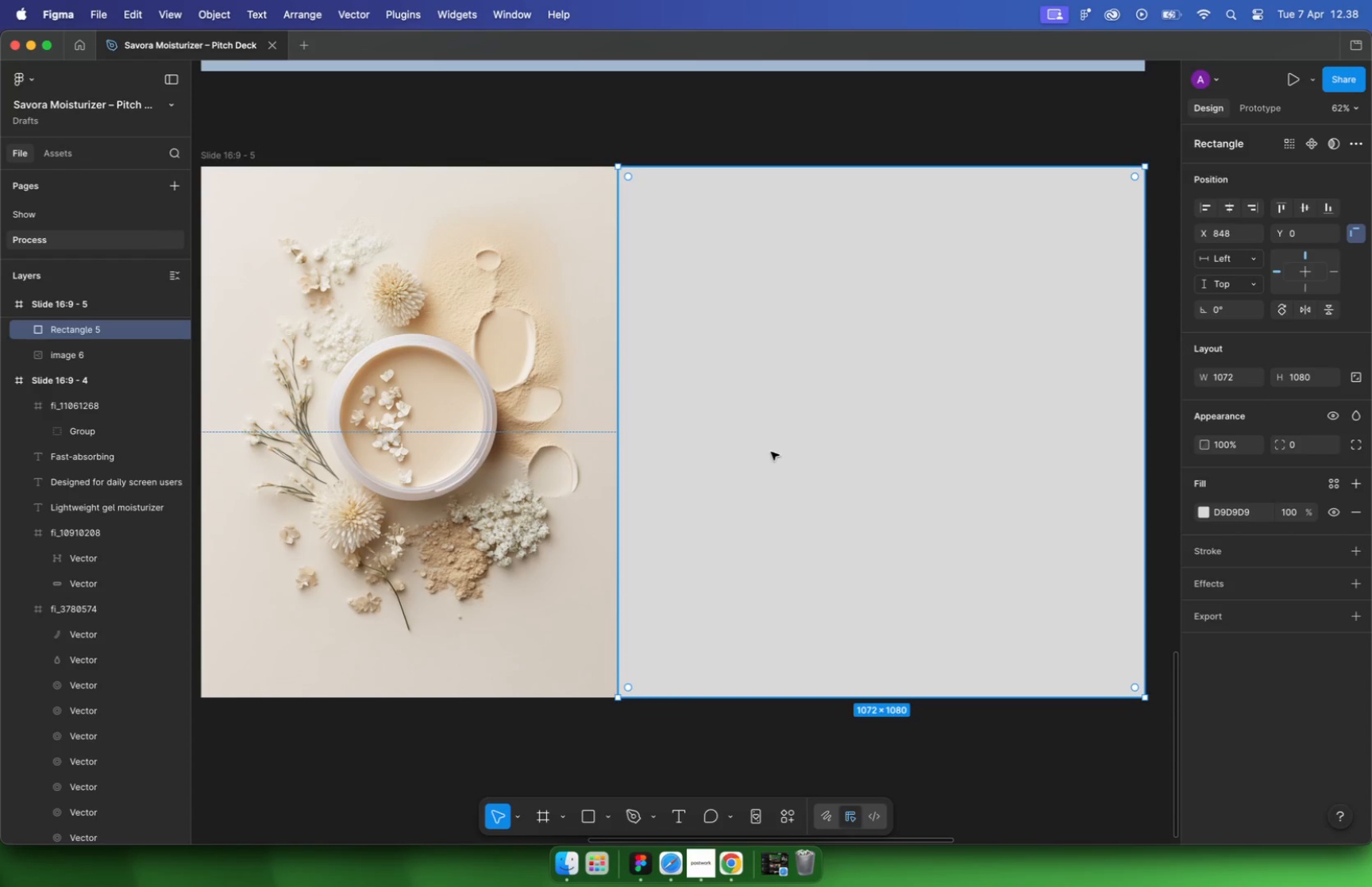 
left_click([1201, 512])
 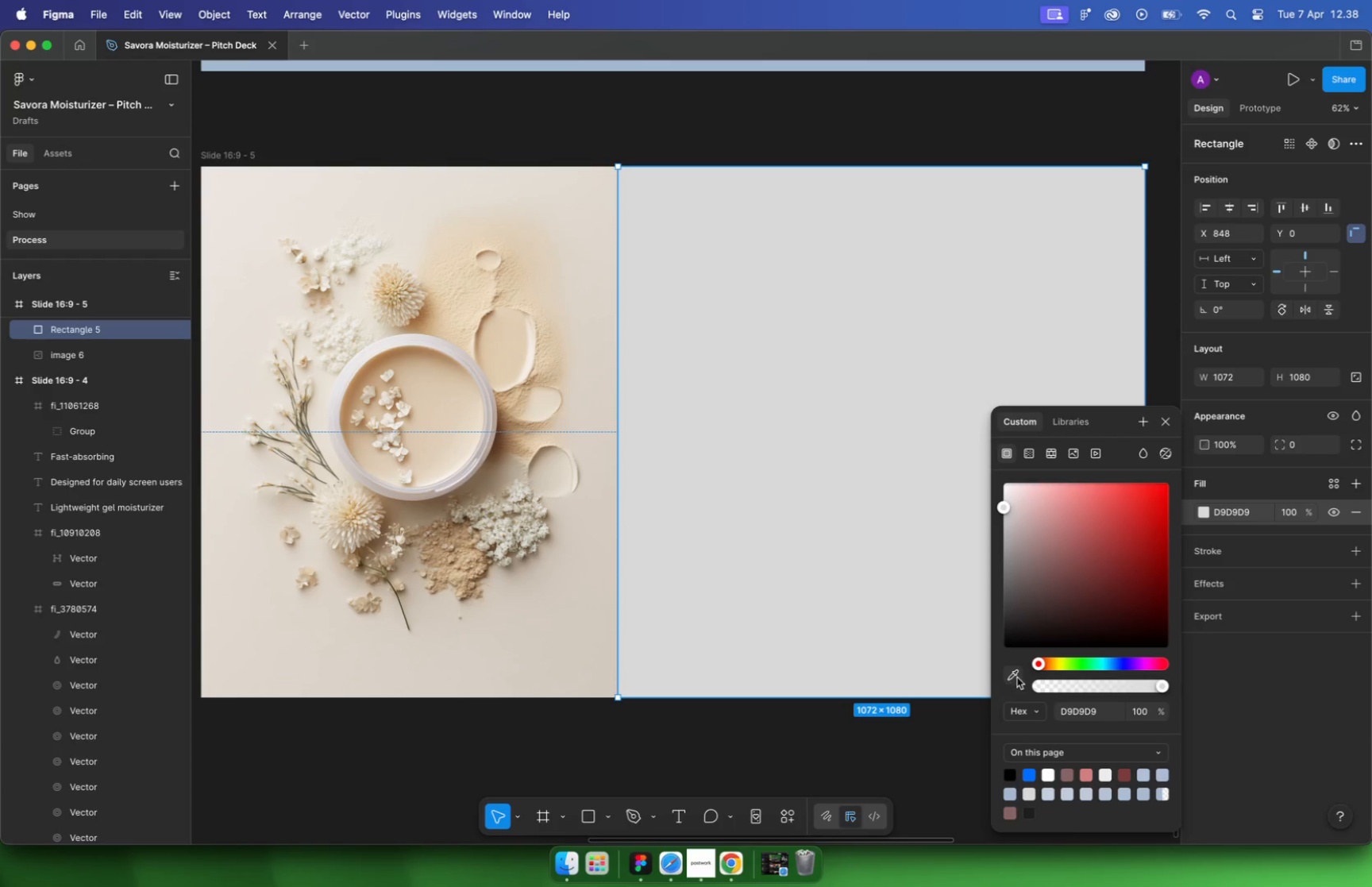 
left_click([1016, 673])
 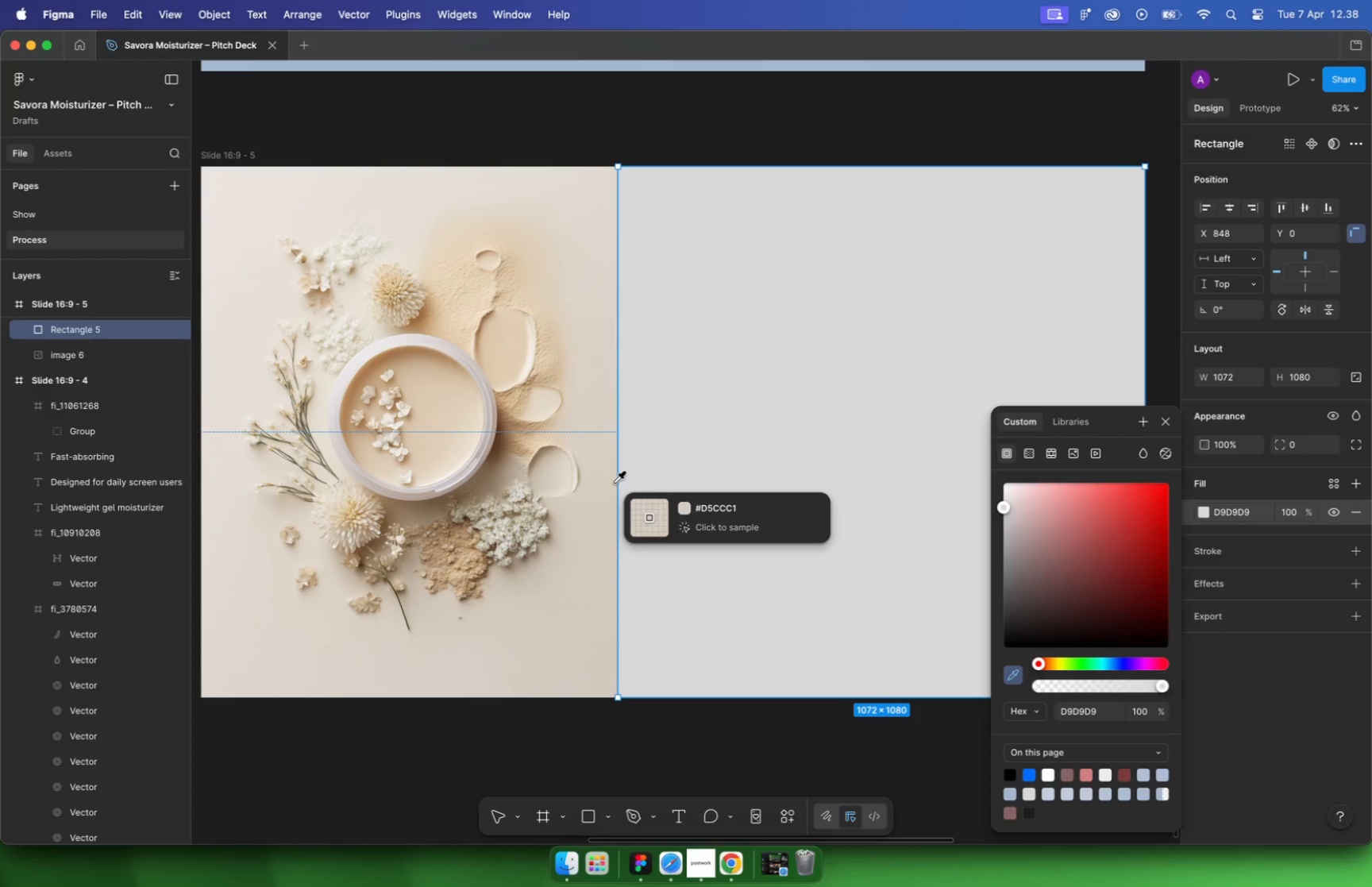 
left_click([611, 484])
 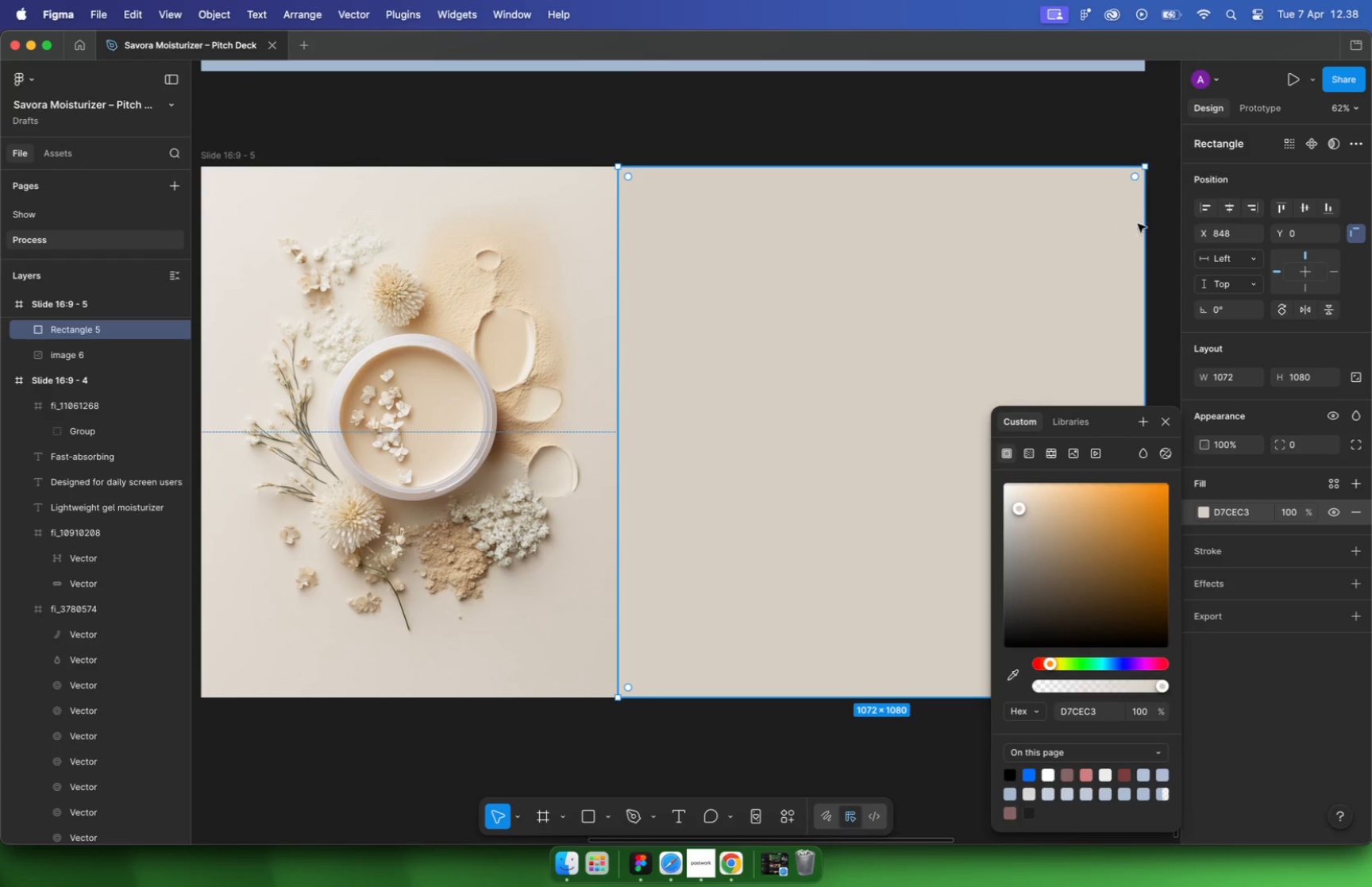 
left_click([1157, 226])
 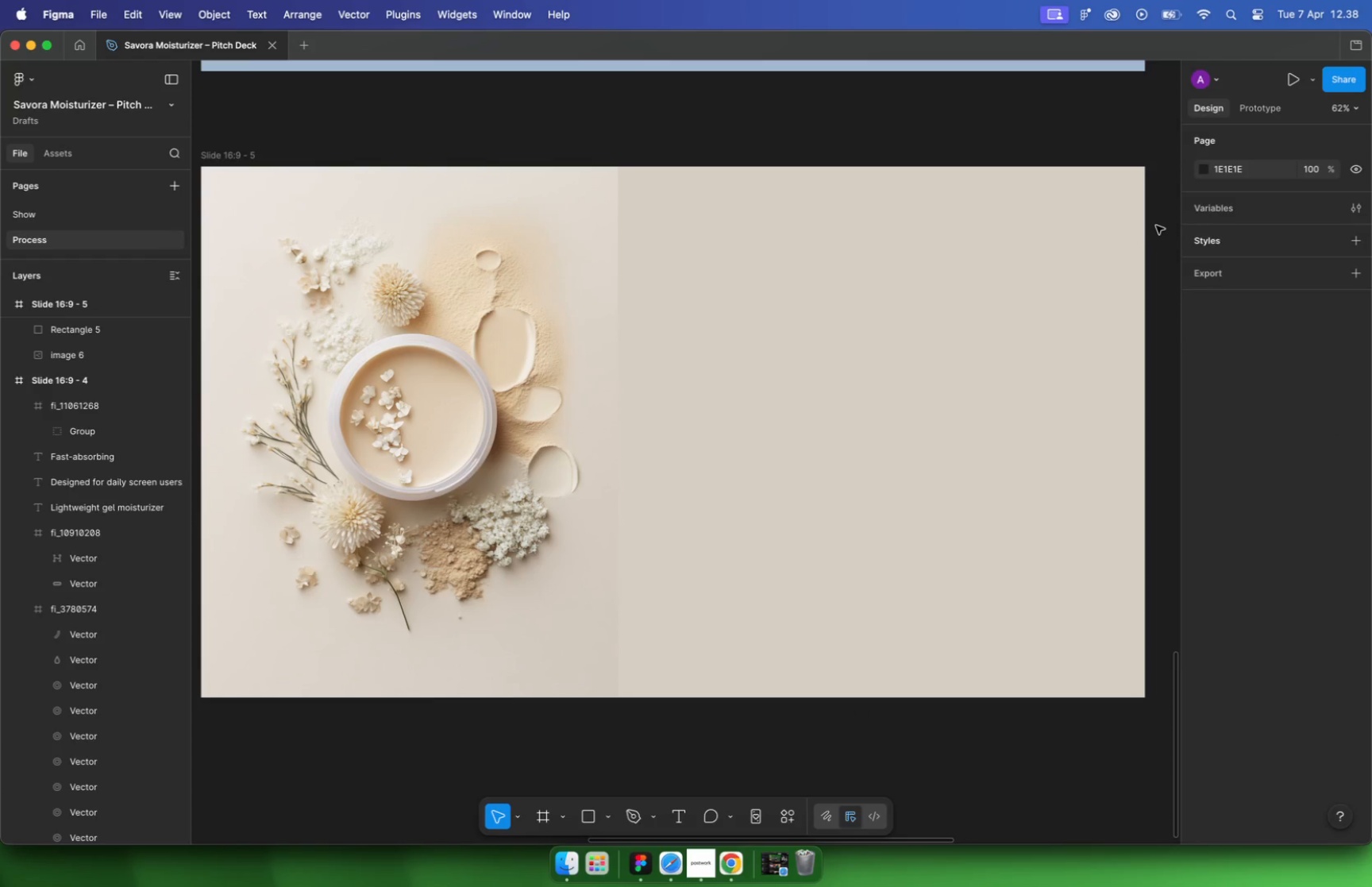 
key(Shift+H)
 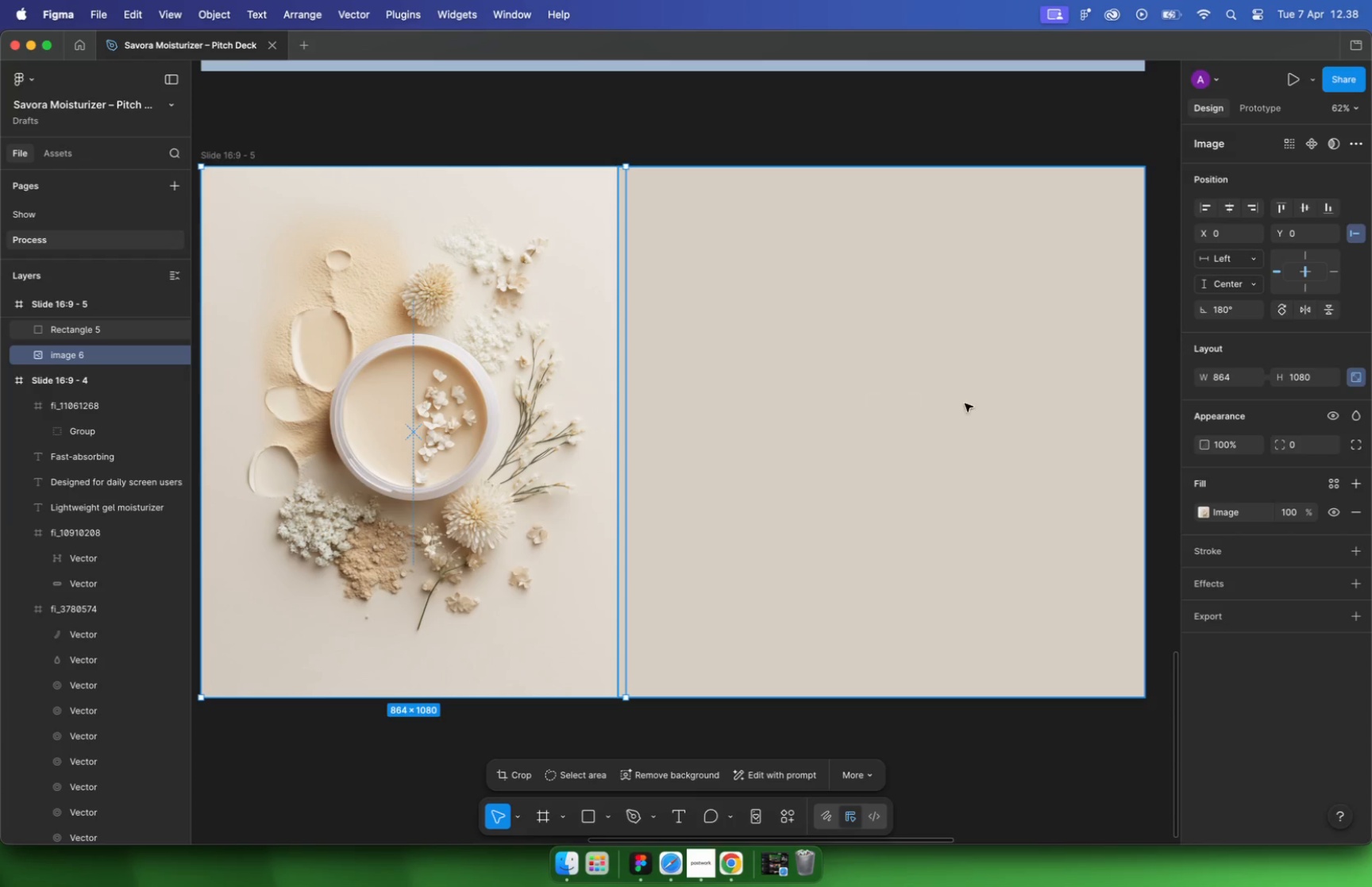 
left_click([1023, 409])
 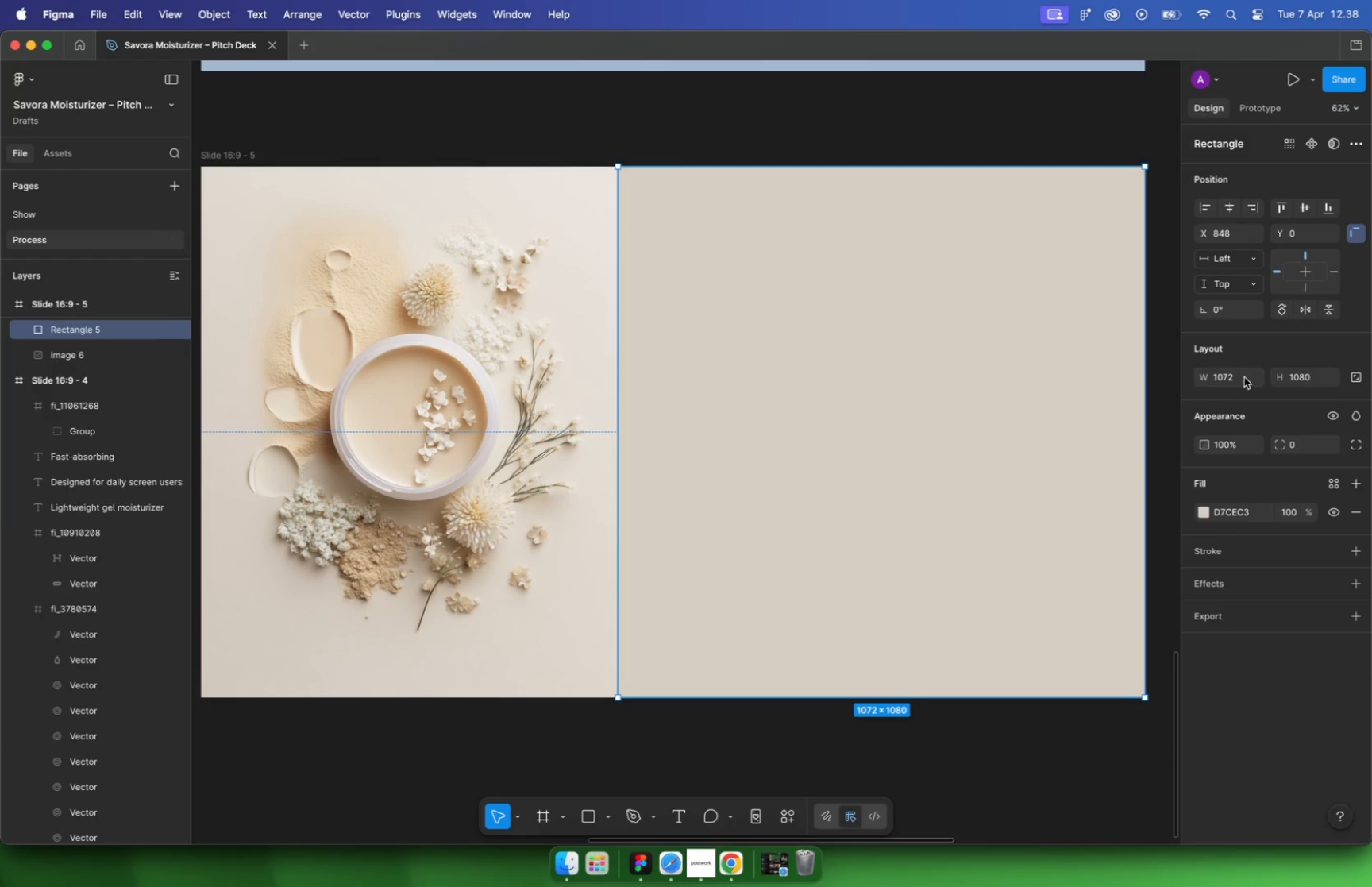 
left_click([1206, 514])
 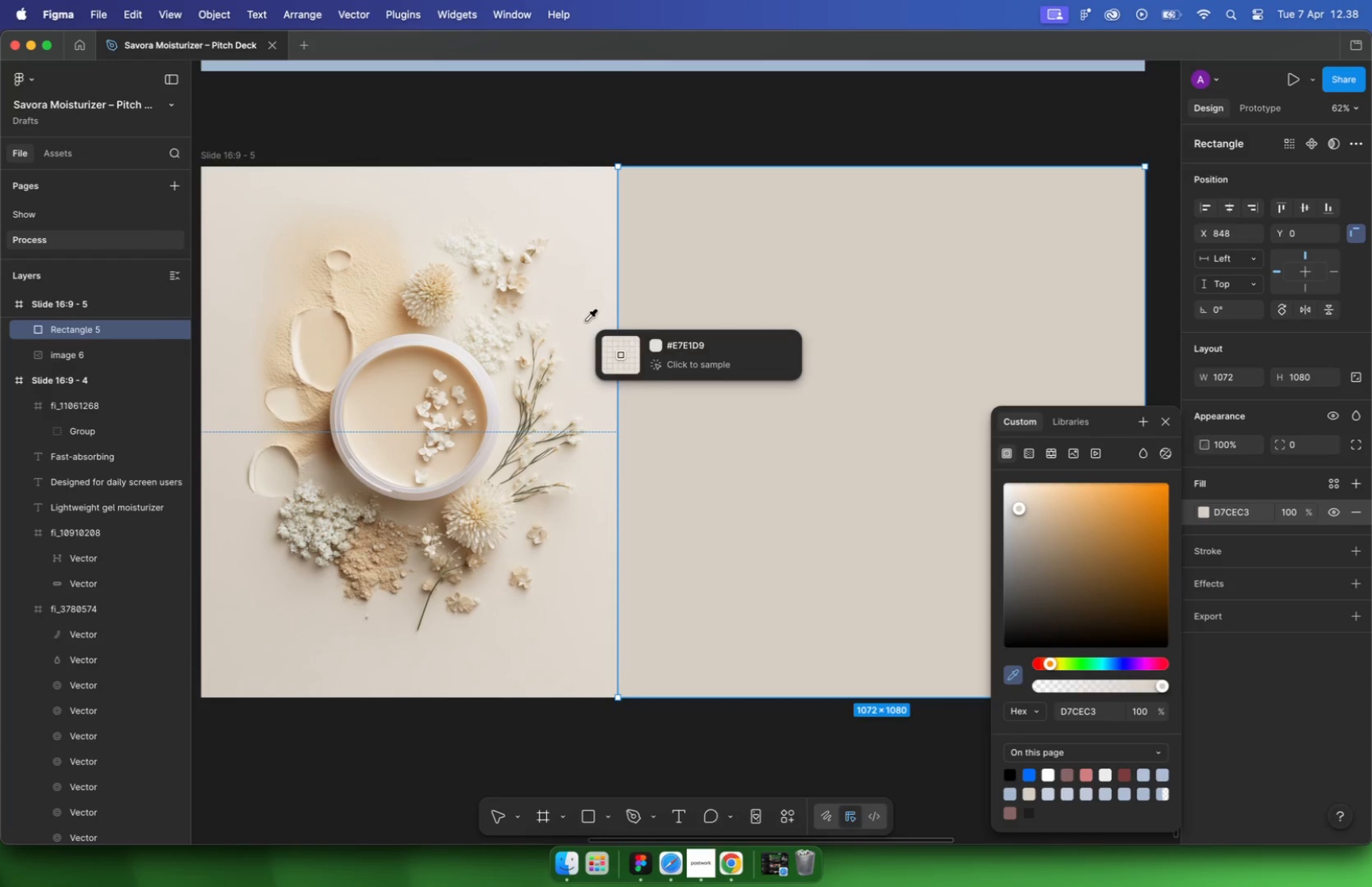 
left_click([751, 143])
 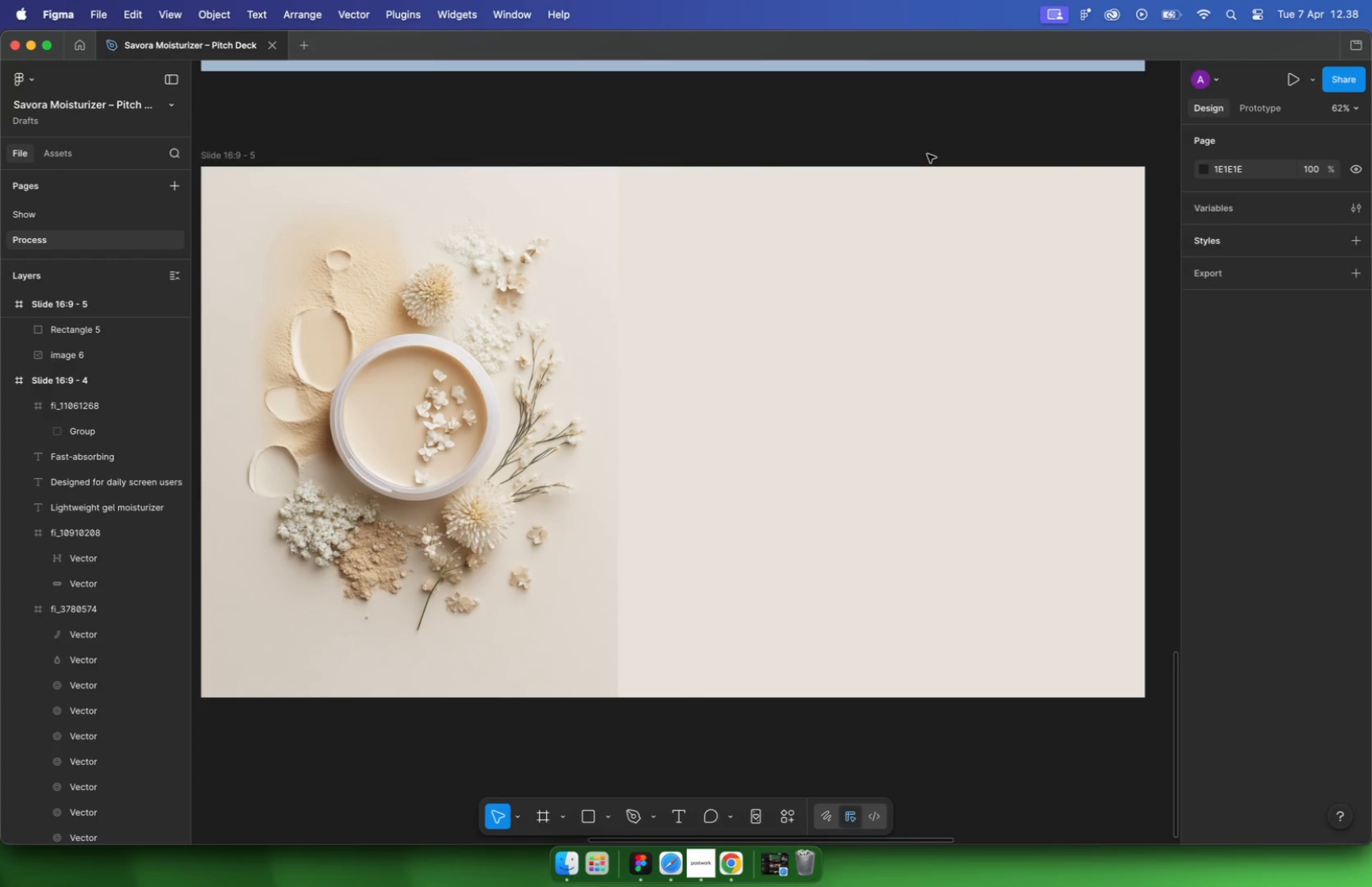 
left_click([726, 561])
 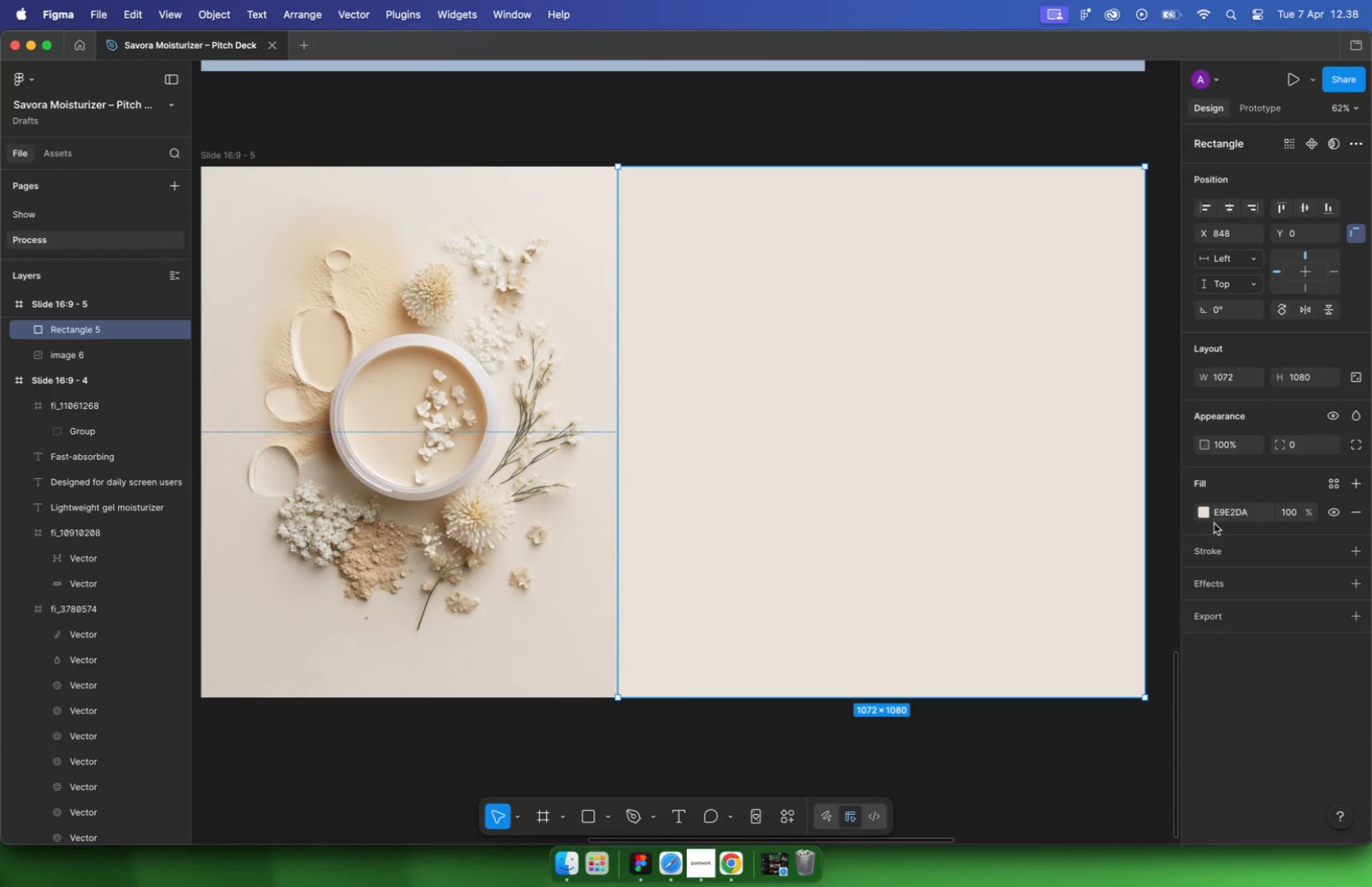 
left_click([1204, 514])
 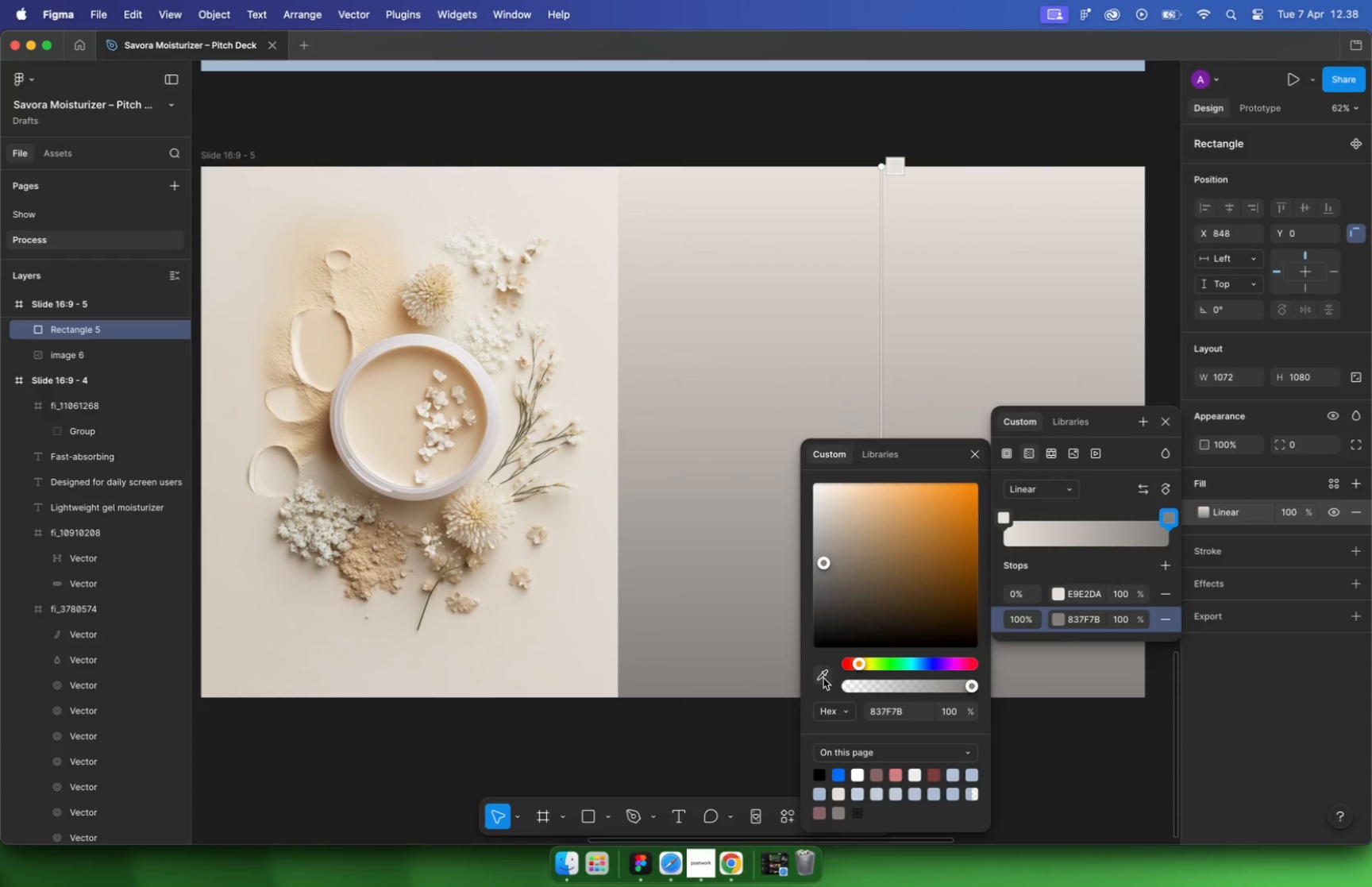 
wait(7.51)
 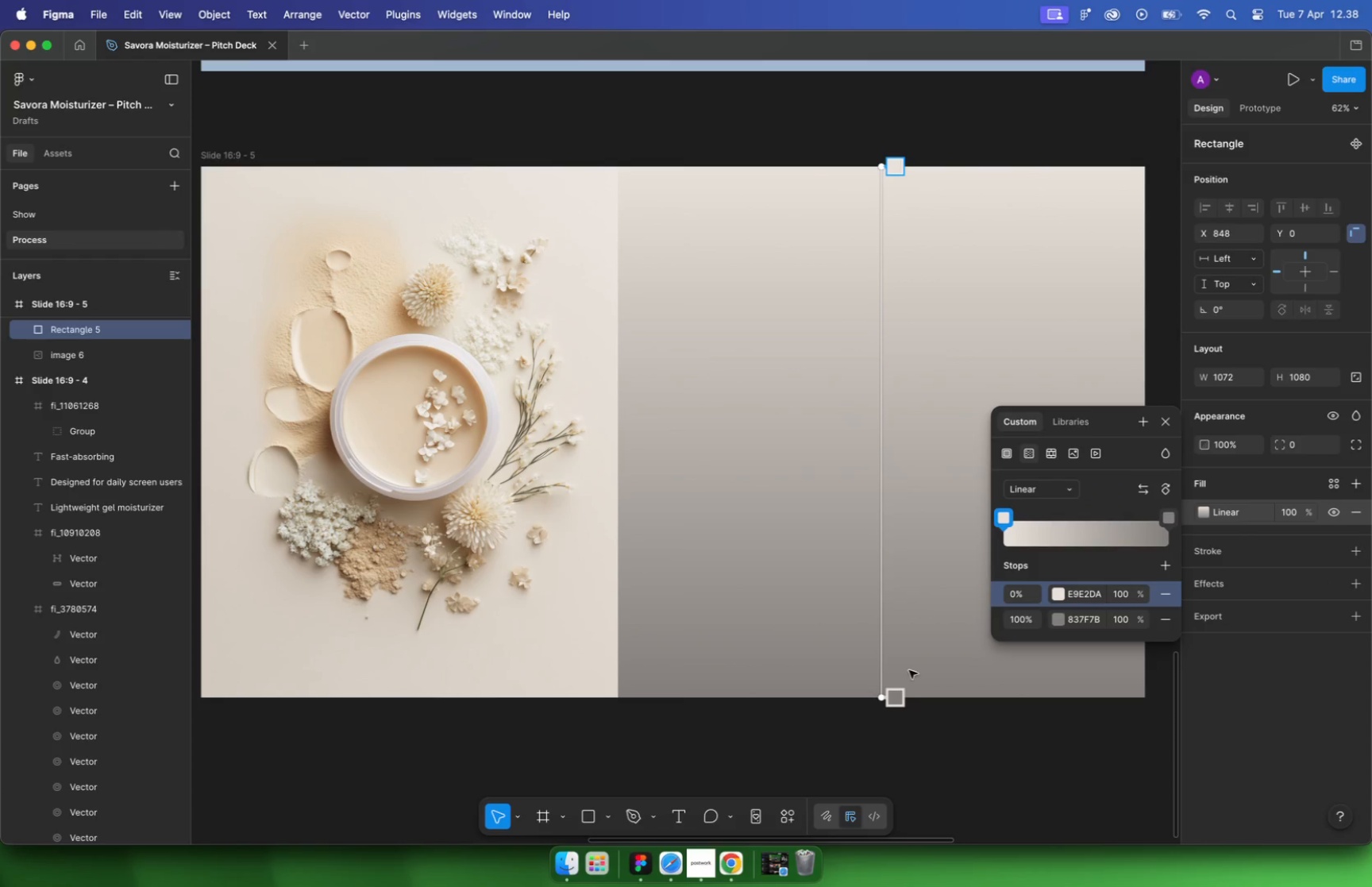 
double_click([638, 734])
 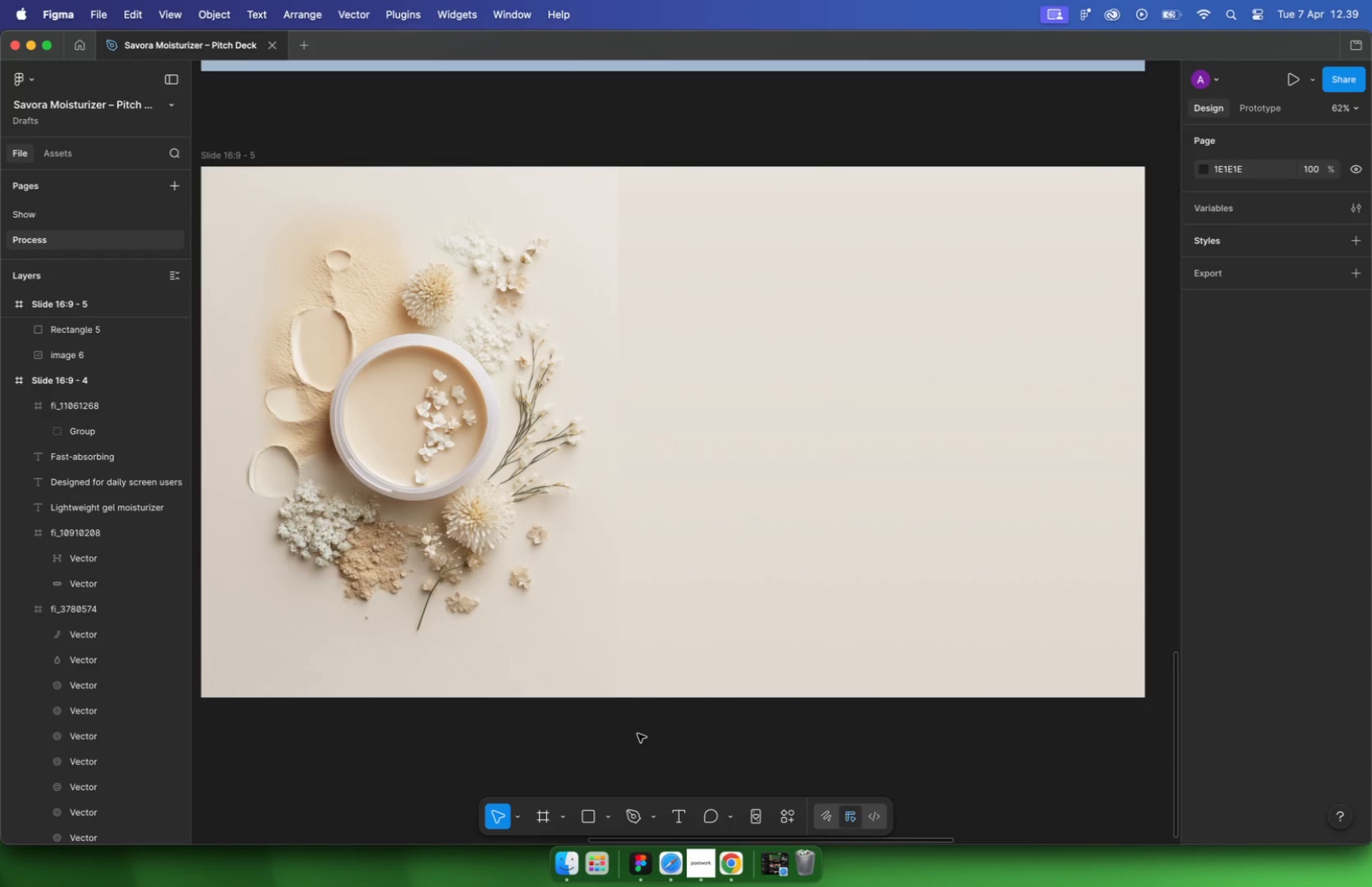 
left_click([673, 266])
 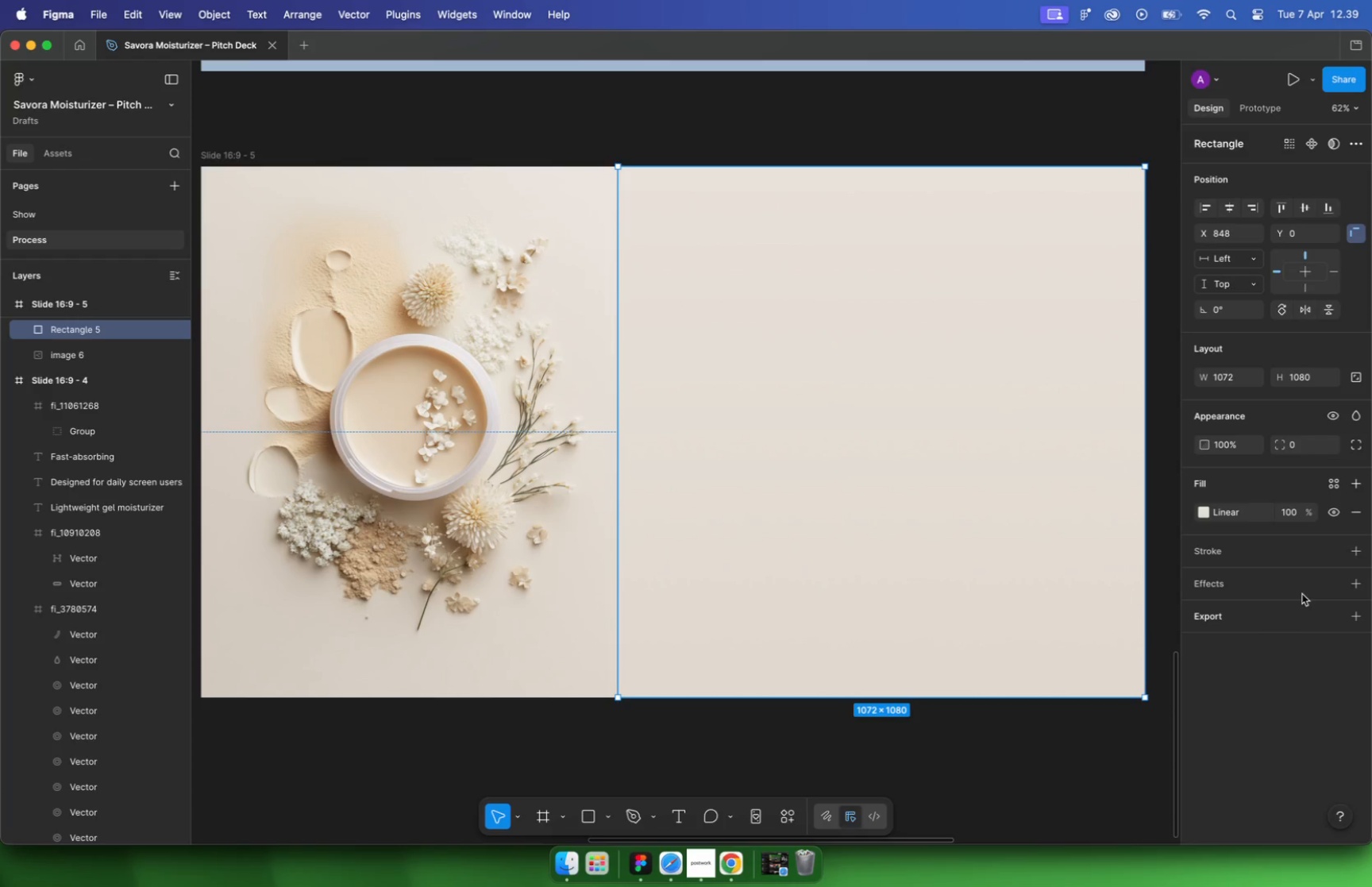 
left_click_drag(start_coordinate=[883, 167], to_coordinate=[638, 176])
 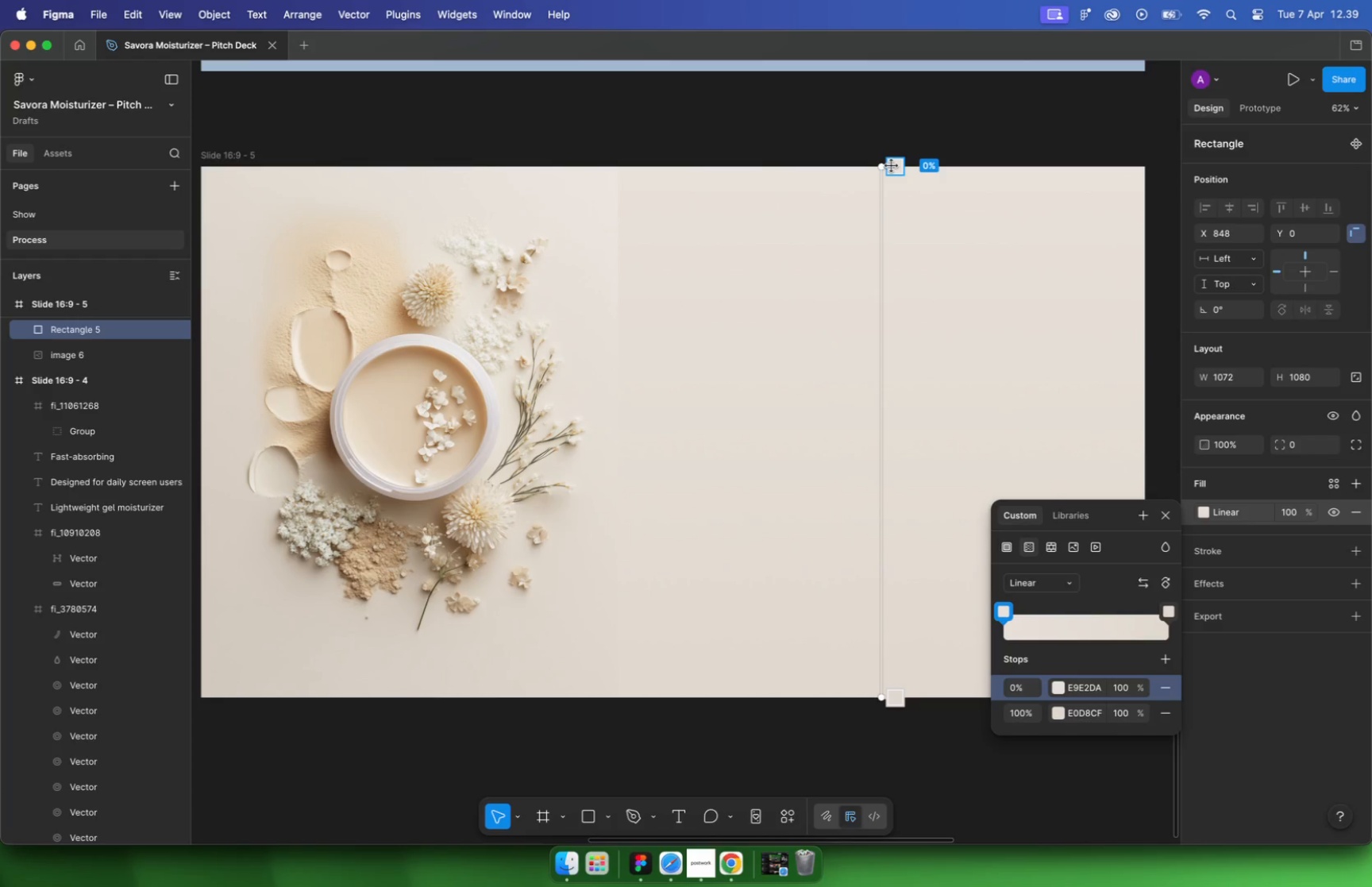 
hold_key(key=ShiftLeft, duration=0.82)
 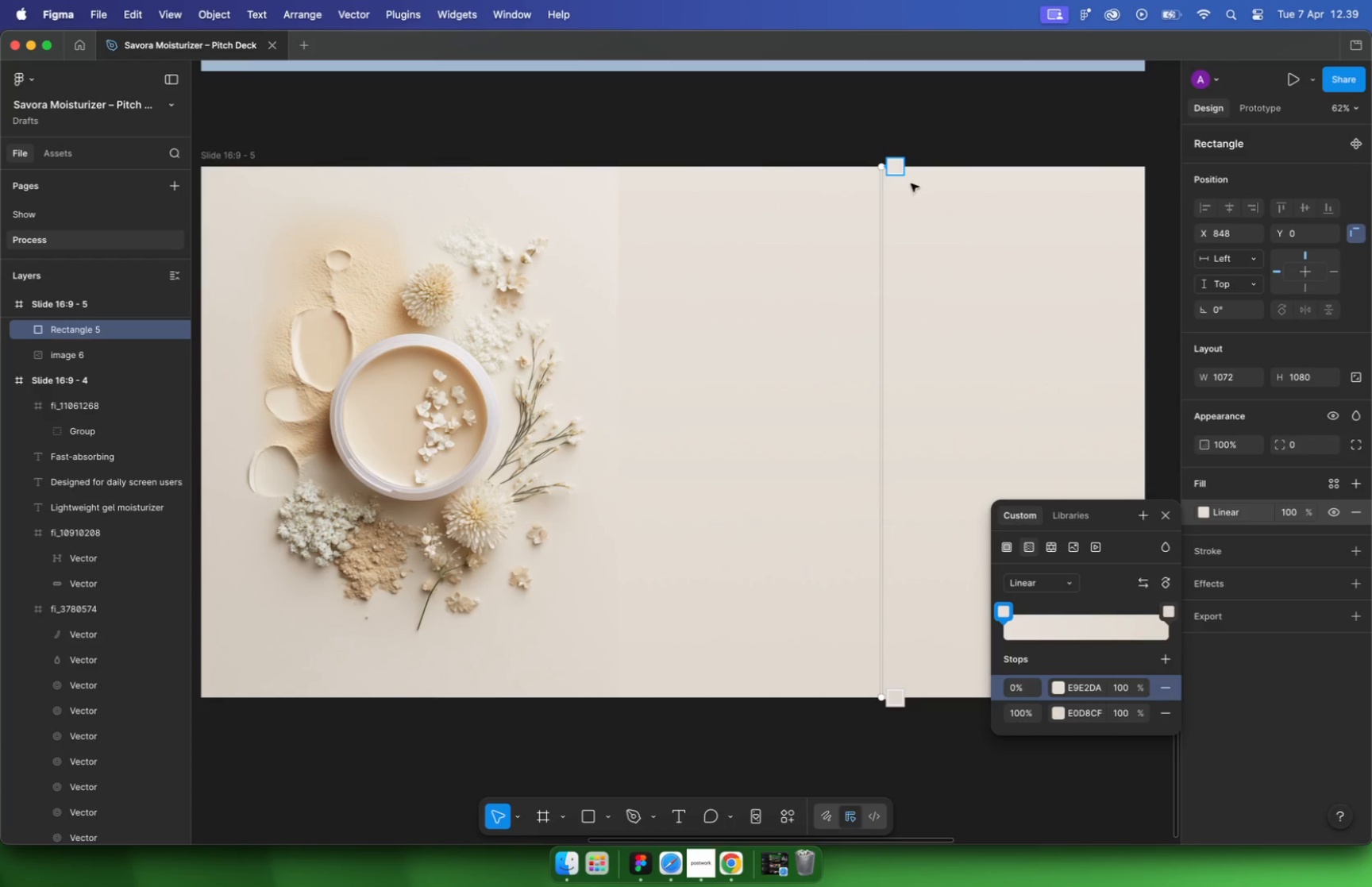 
left_click_drag(start_coordinate=[631, 175], to_coordinate=[625, 166])
 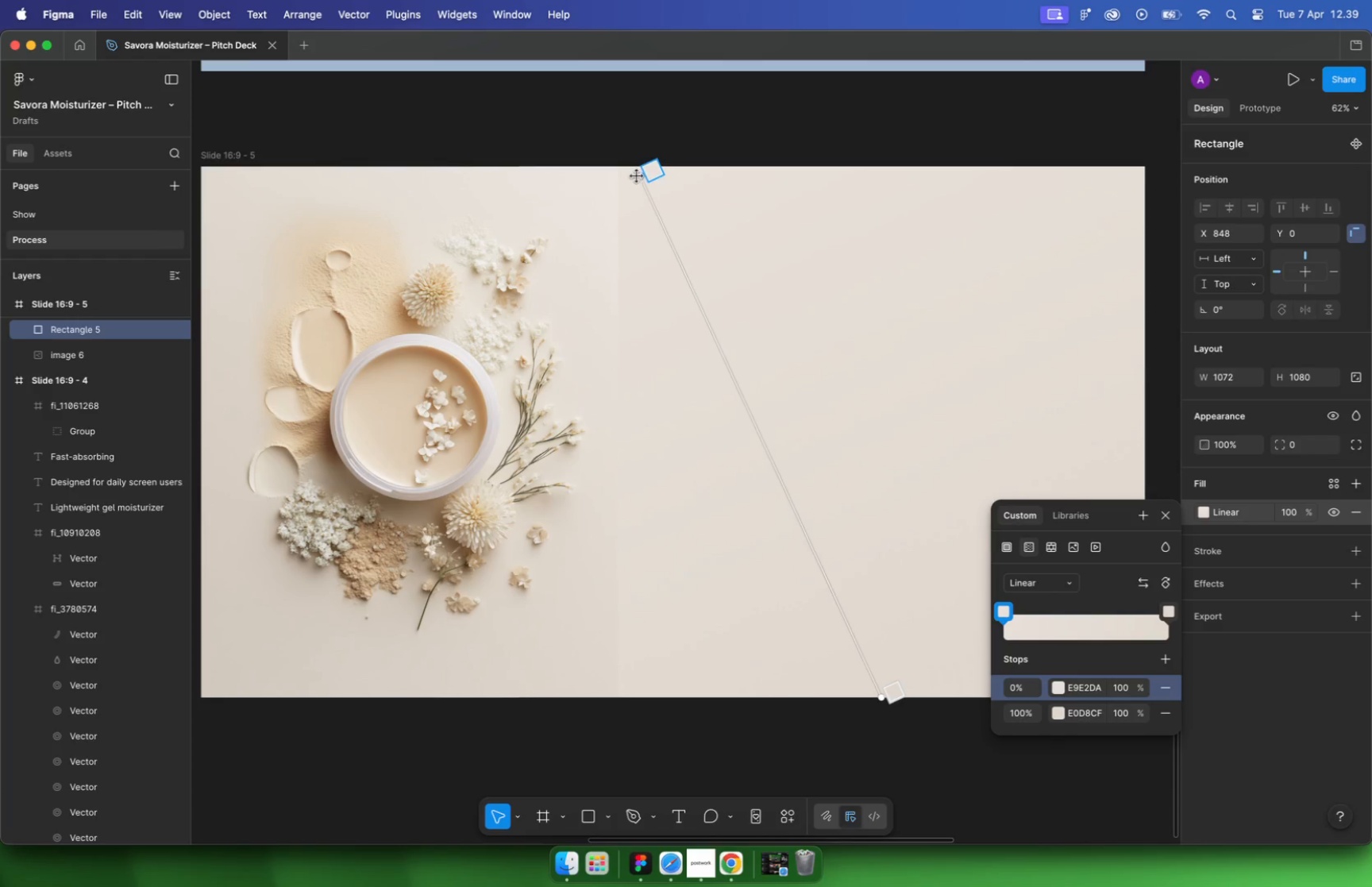 
left_click_drag(start_coordinate=[881, 696], to_coordinate=[633, 686])
 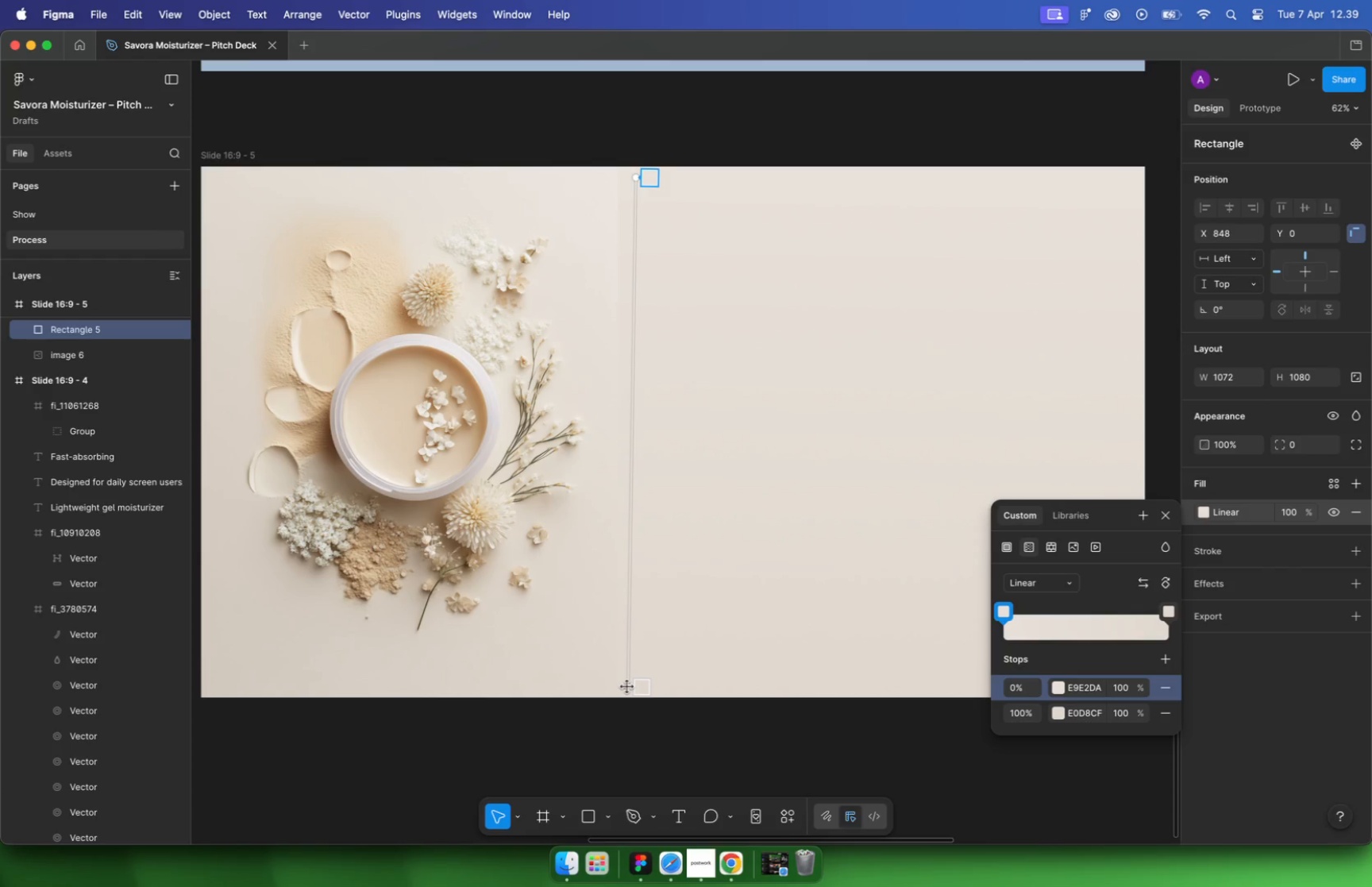 
left_click_drag(start_coordinate=[641, 178], to_coordinate=[624, 168])
 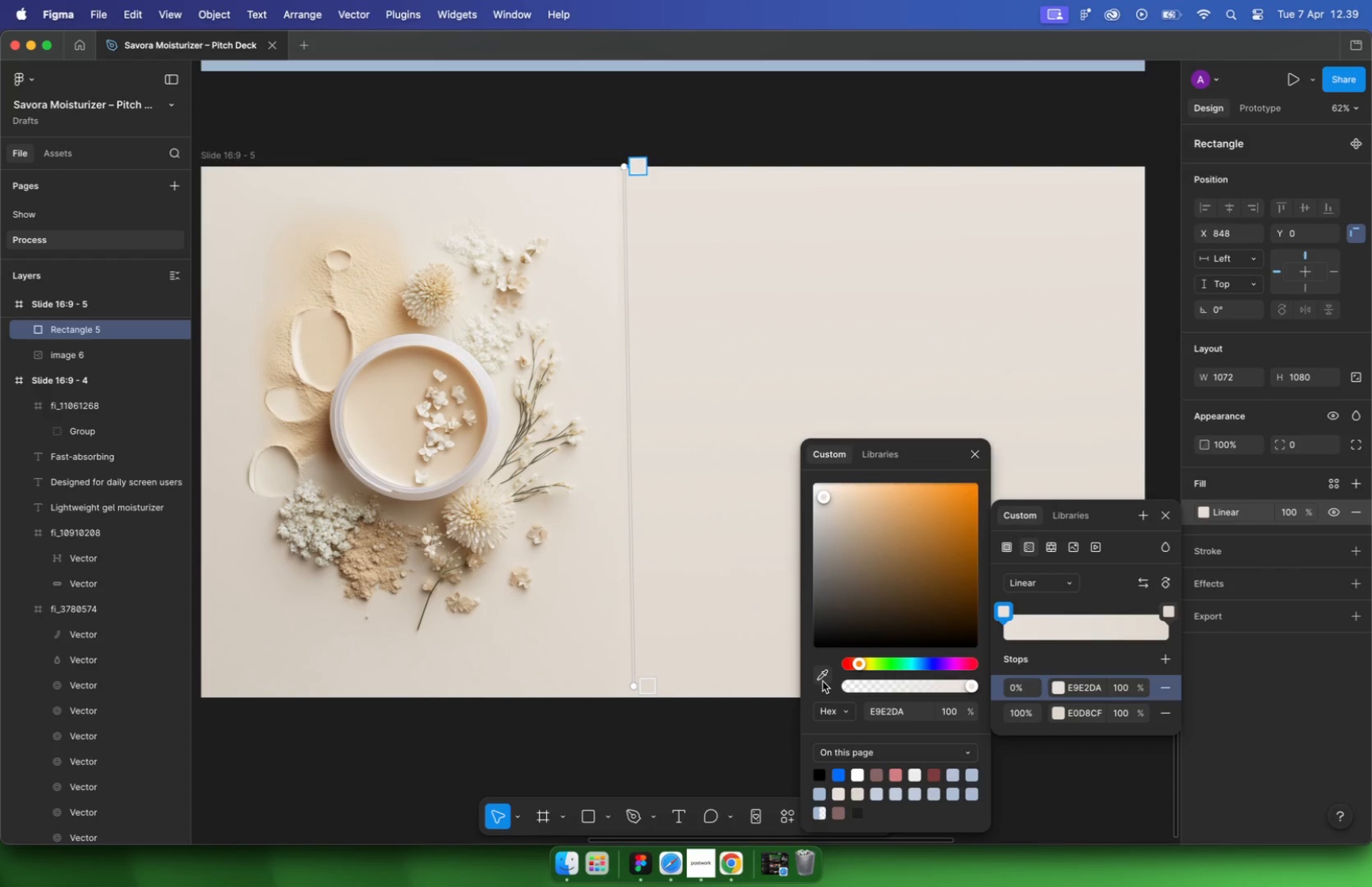 
wait(5.38)
 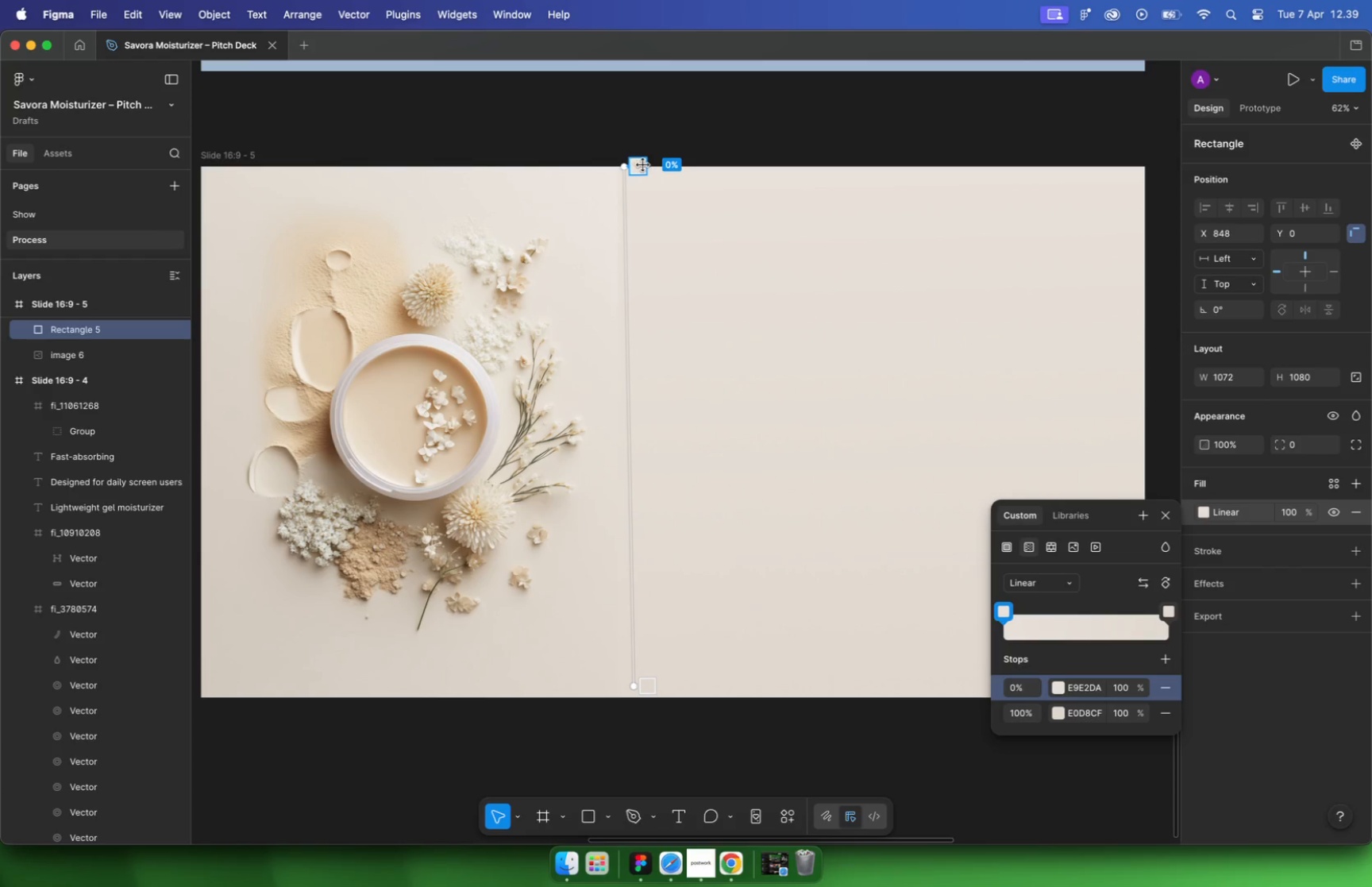 
double_click([732, 144])
 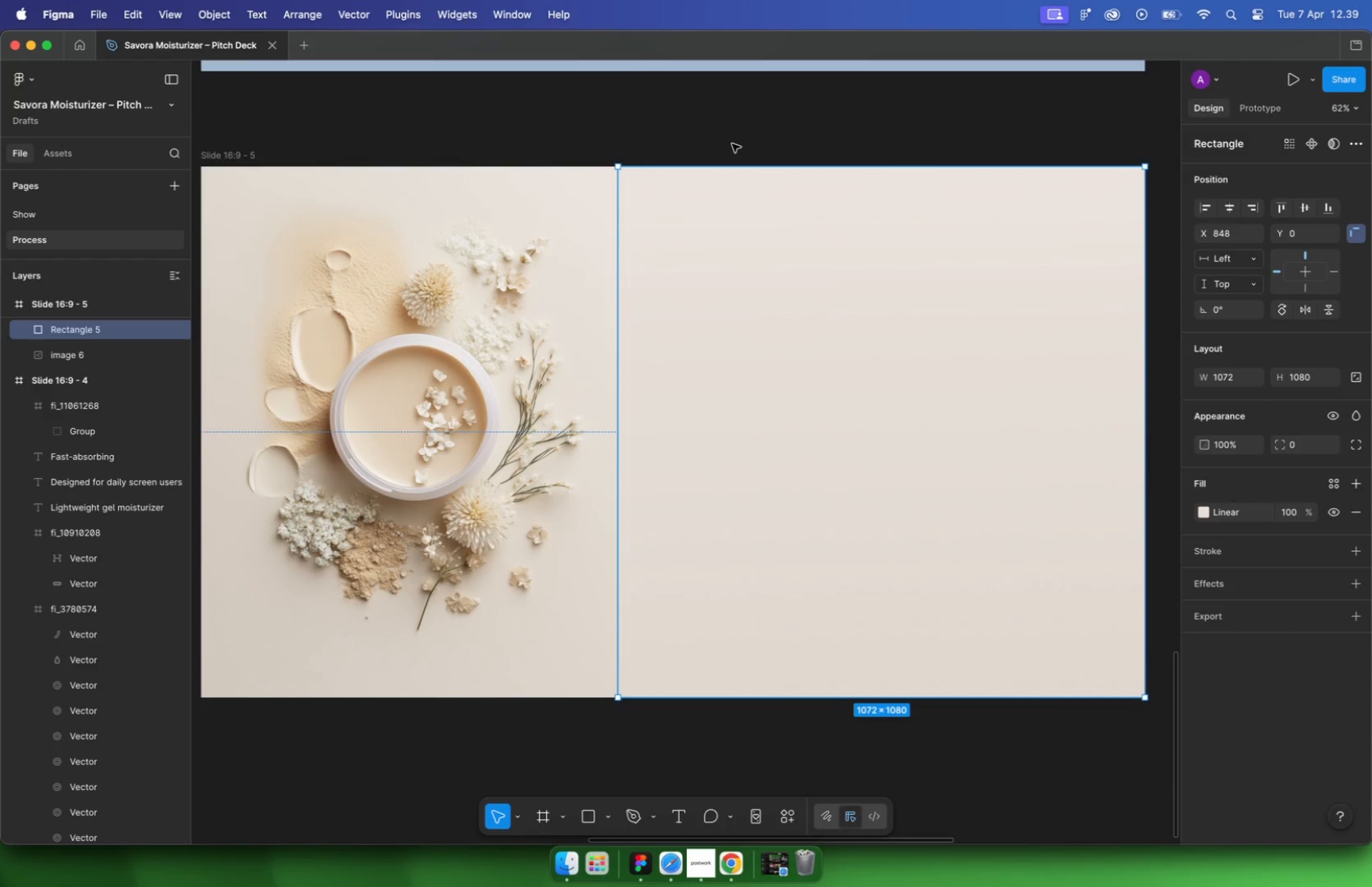 
left_click([732, 144])
 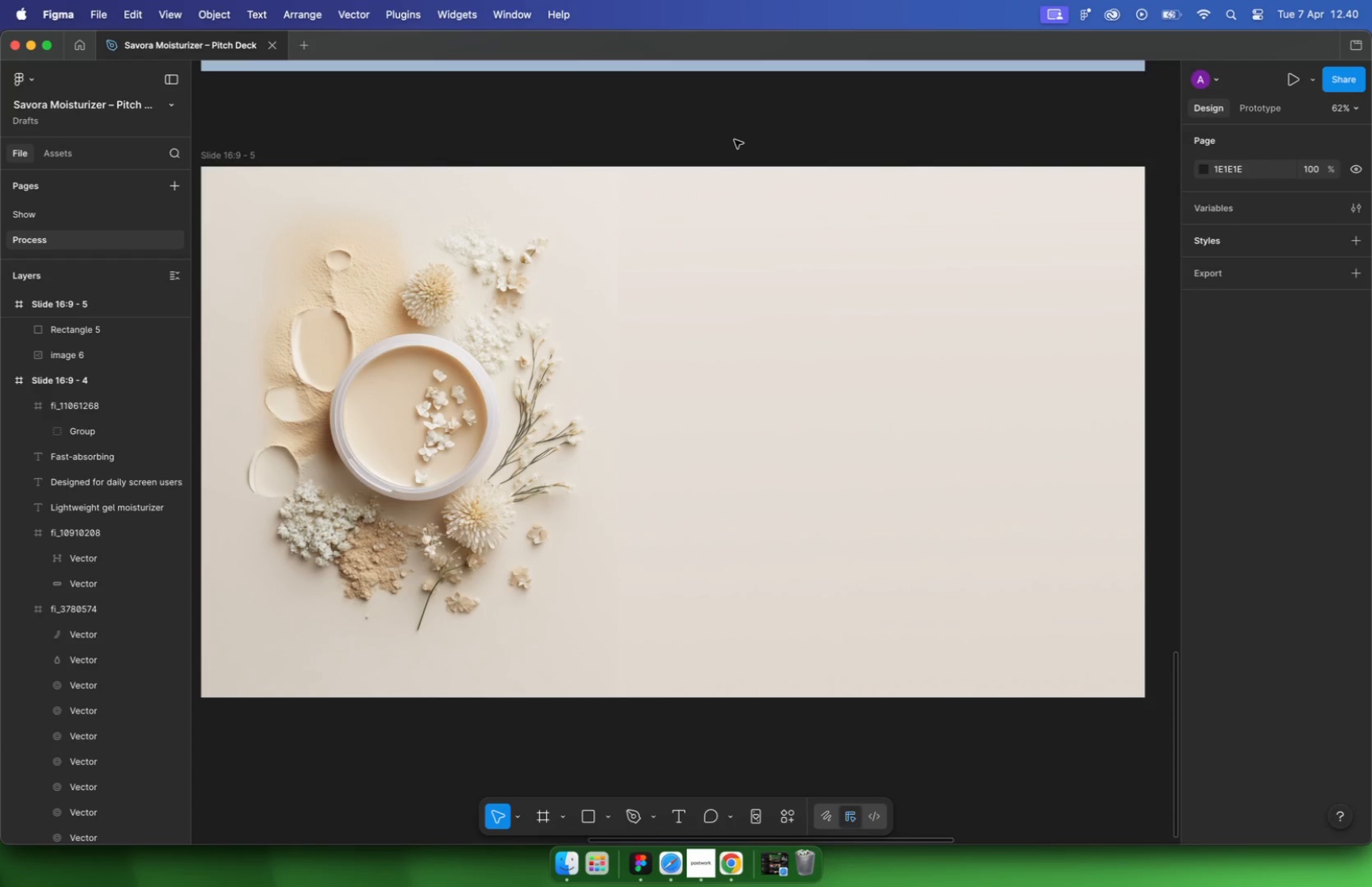 
wait(58.31)
 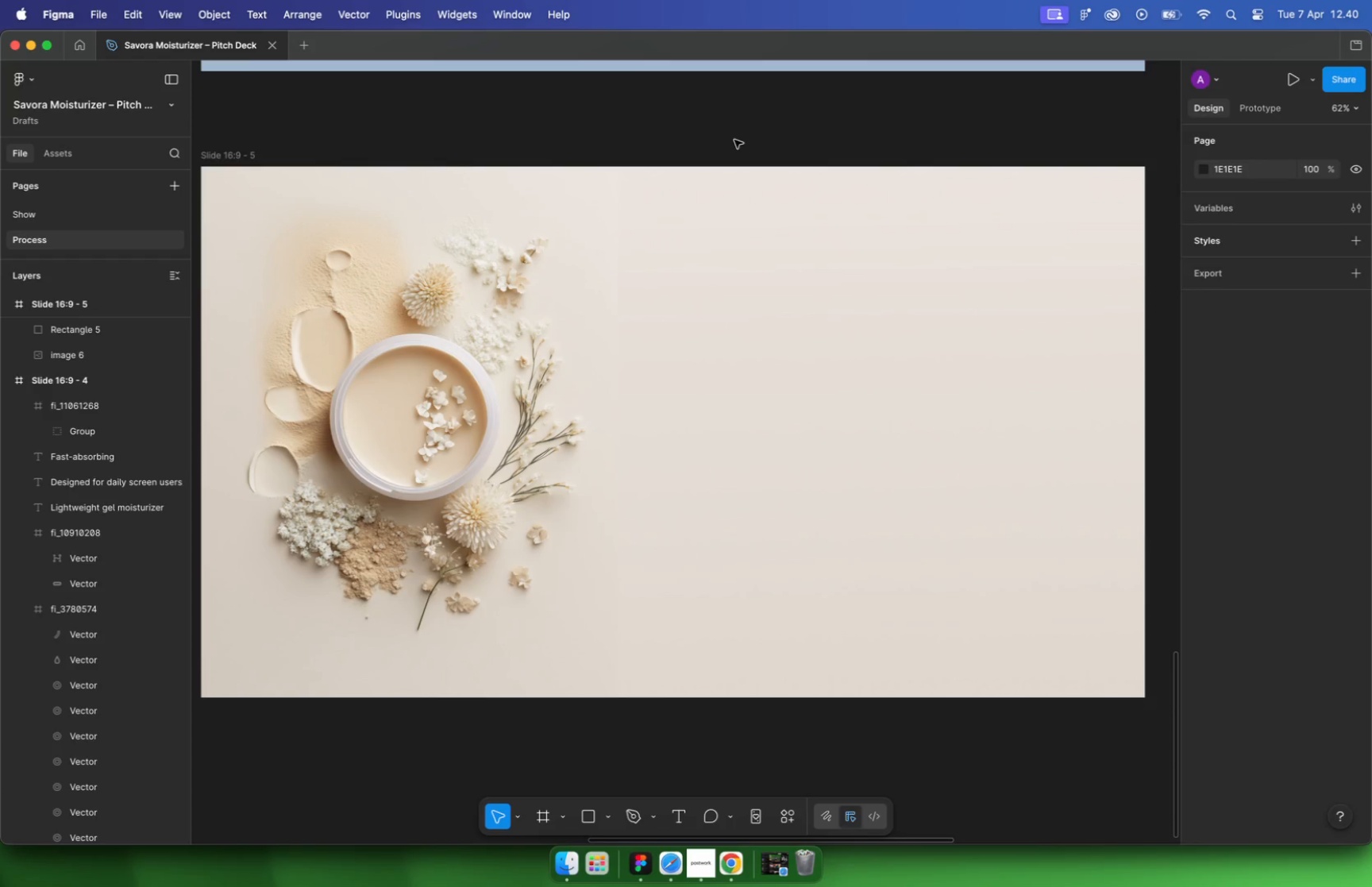 
hold_key(key=CommandLeft, duration=2.57)
scroll: coordinate [544, 286], scroll_direction: down, amount: 6.0
 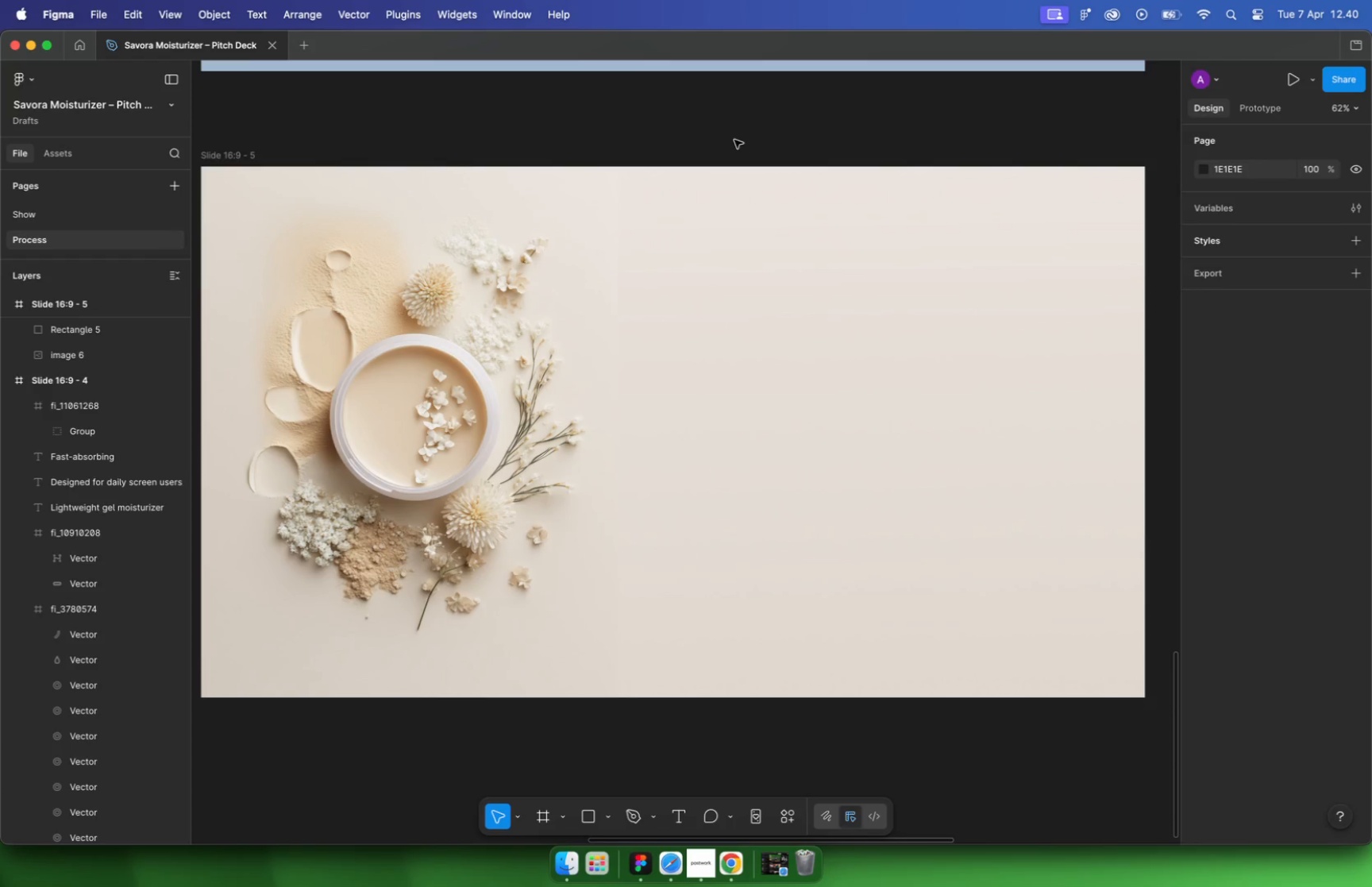 
scroll: coordinate [819, 183], scroll_direction: up, amount: 30.0
 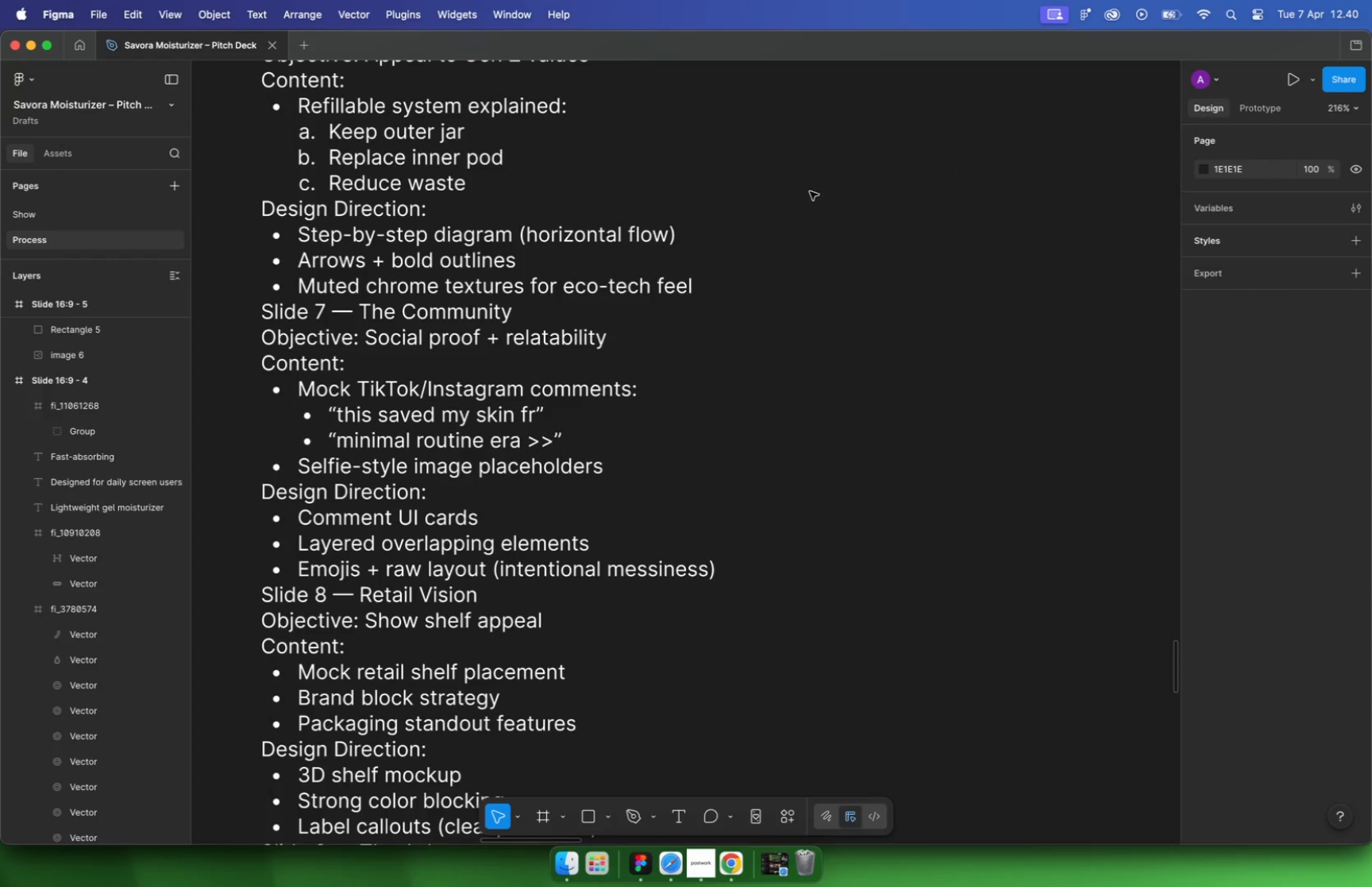 
left_click([873, 319])
 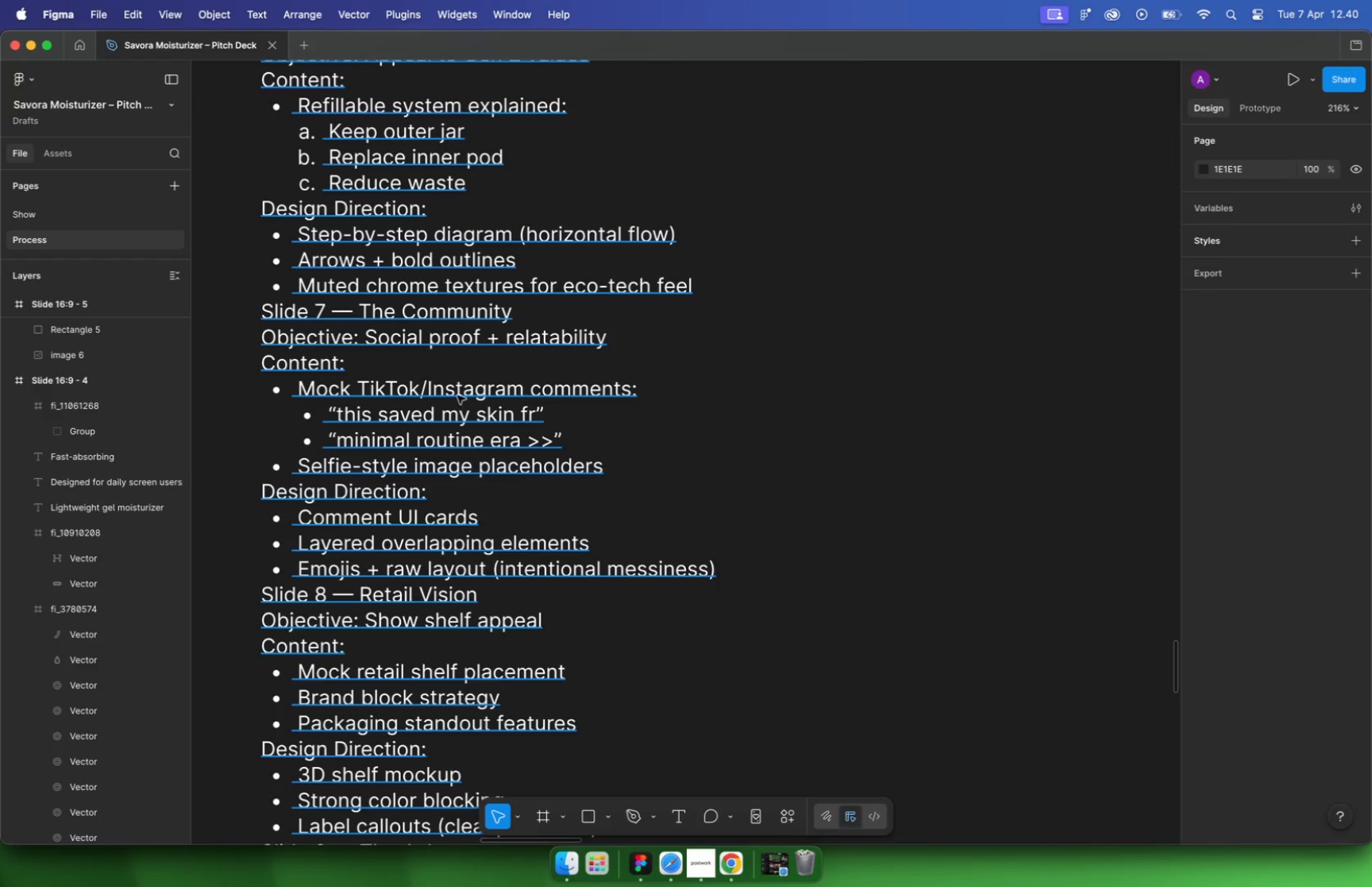 
hold_key(key=CommandLeft, duration=0.57)
 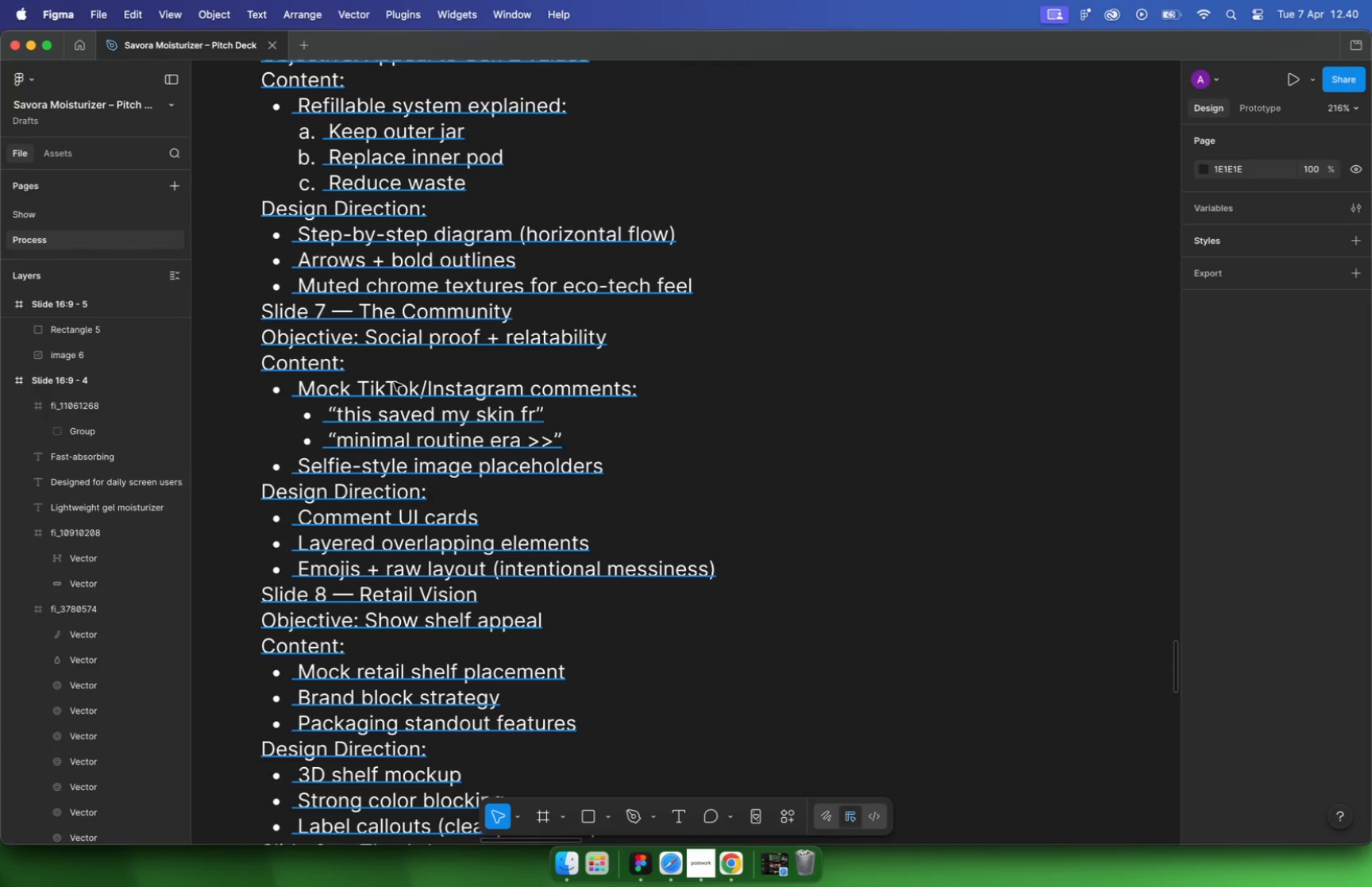 
hold_key(key=CommandLeft, duration=0.74)
 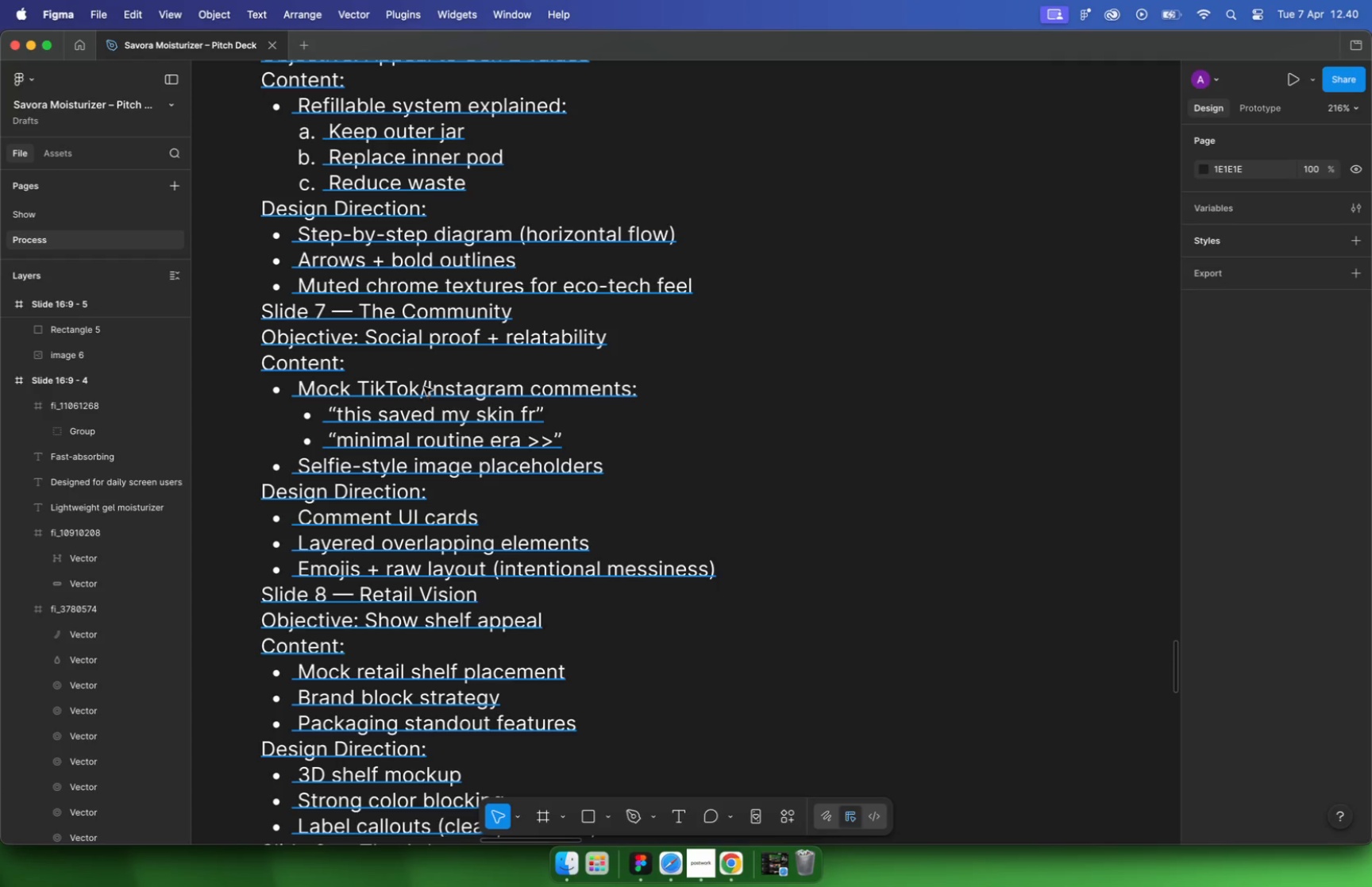 
scroll: coordinate [524, 418], scroll_direction: down, amount: 5.0
 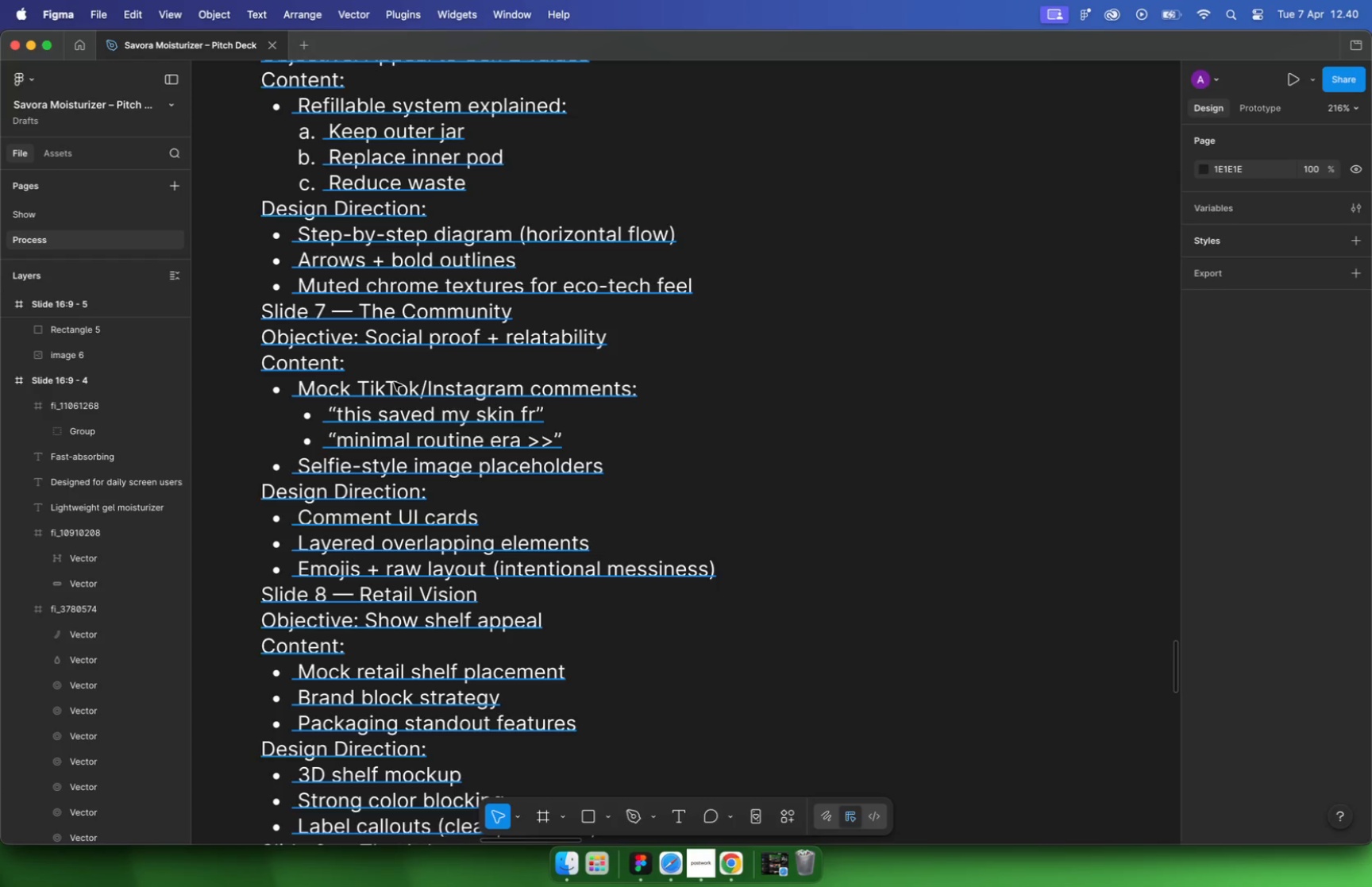 
scroll: coordinate [518, 401], scroll_direction: up, amount: 23.0
 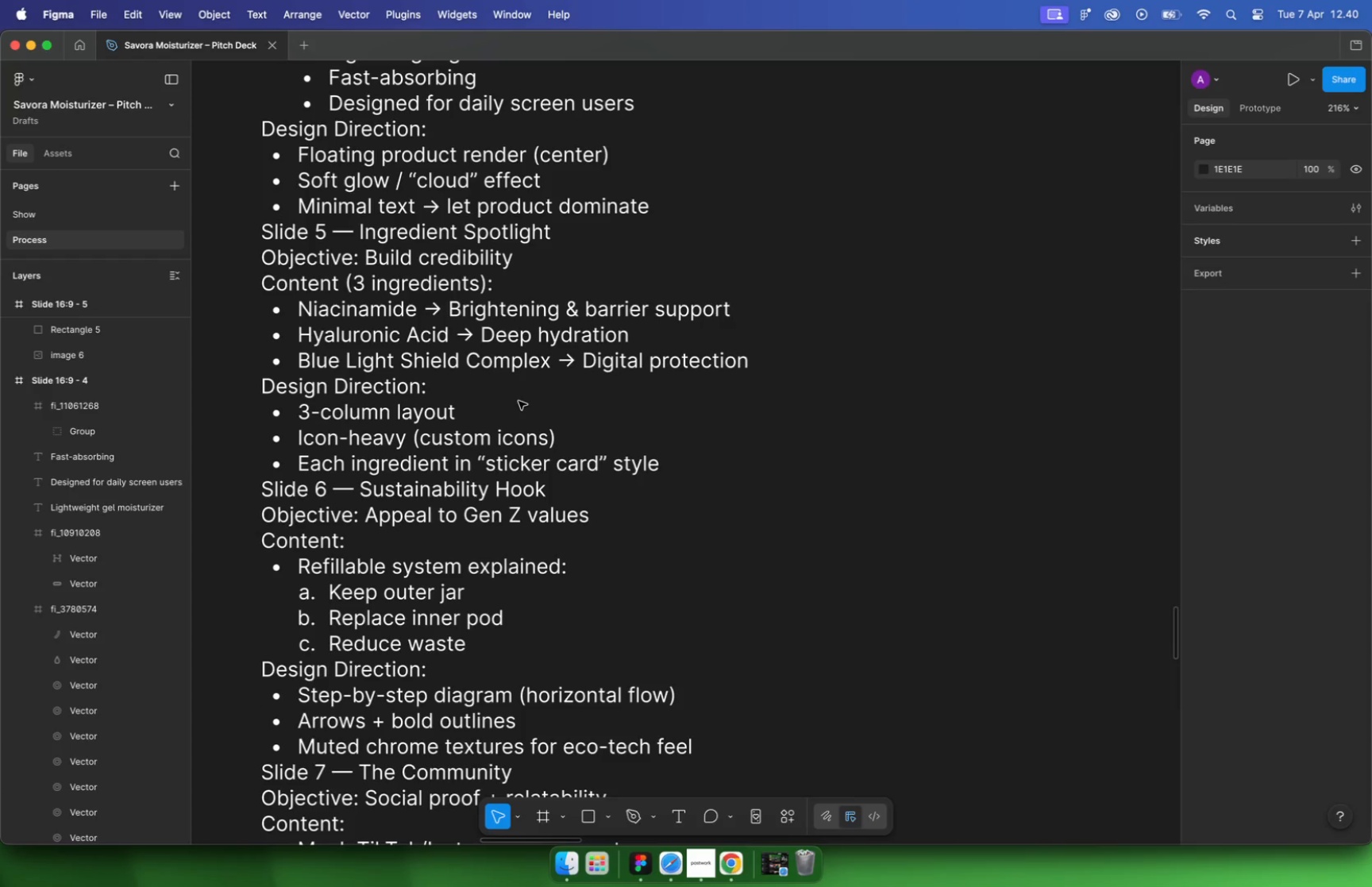 
double_click([305, 306])
 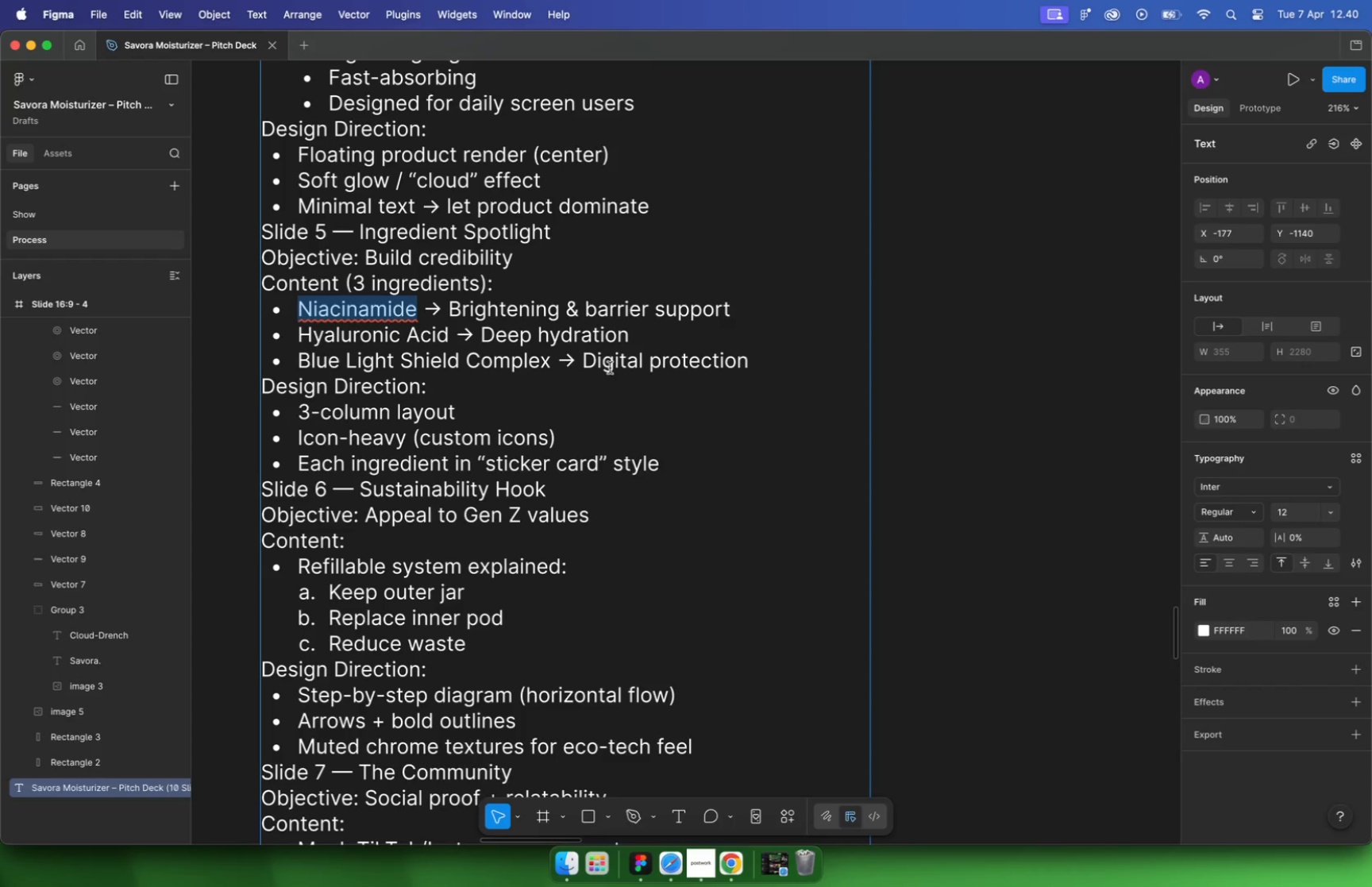 
left_click_drag(start_coordinate=[414, 307], to_coordinate=[300, 306])
 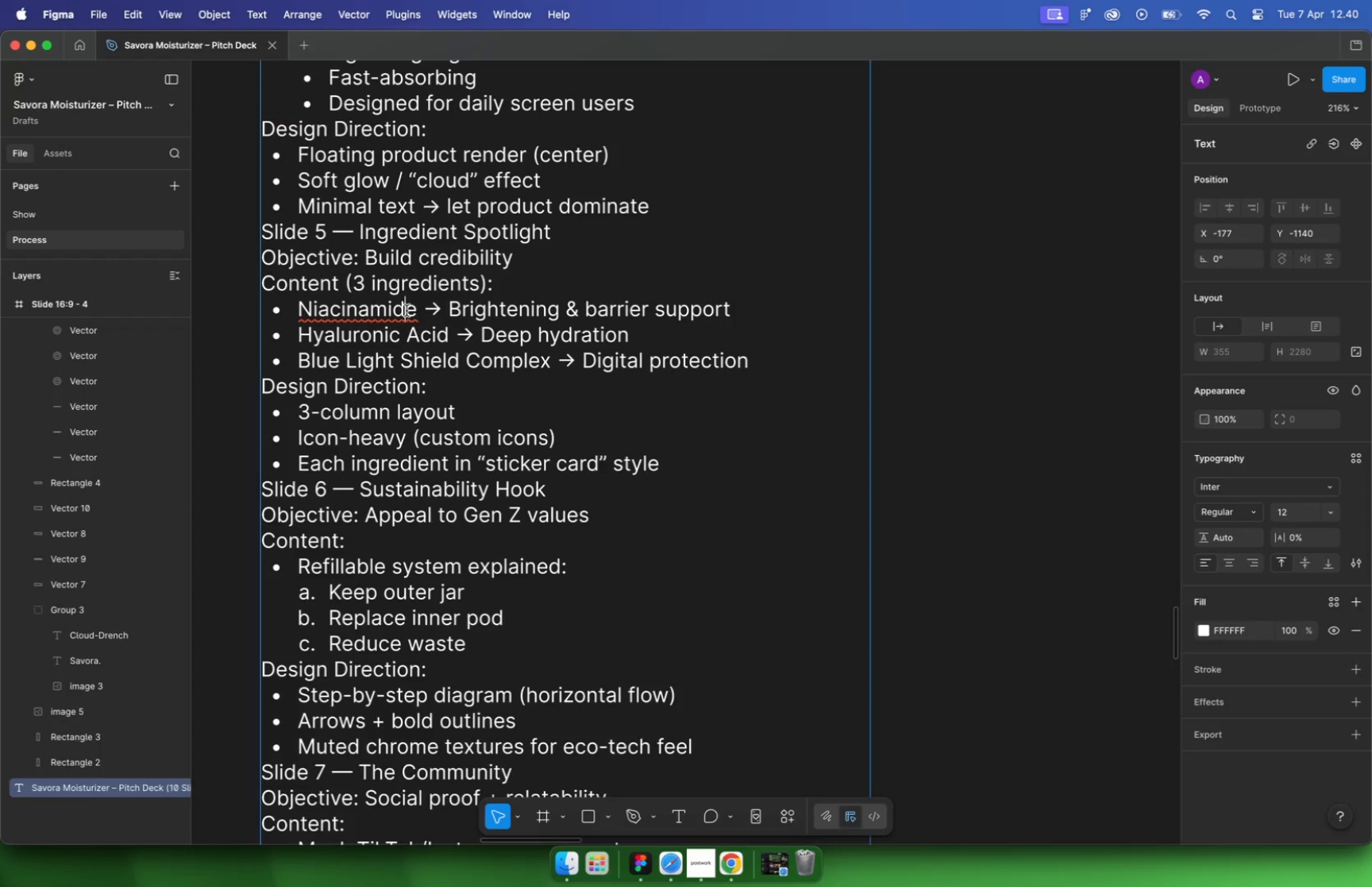 
wait(6.18)
 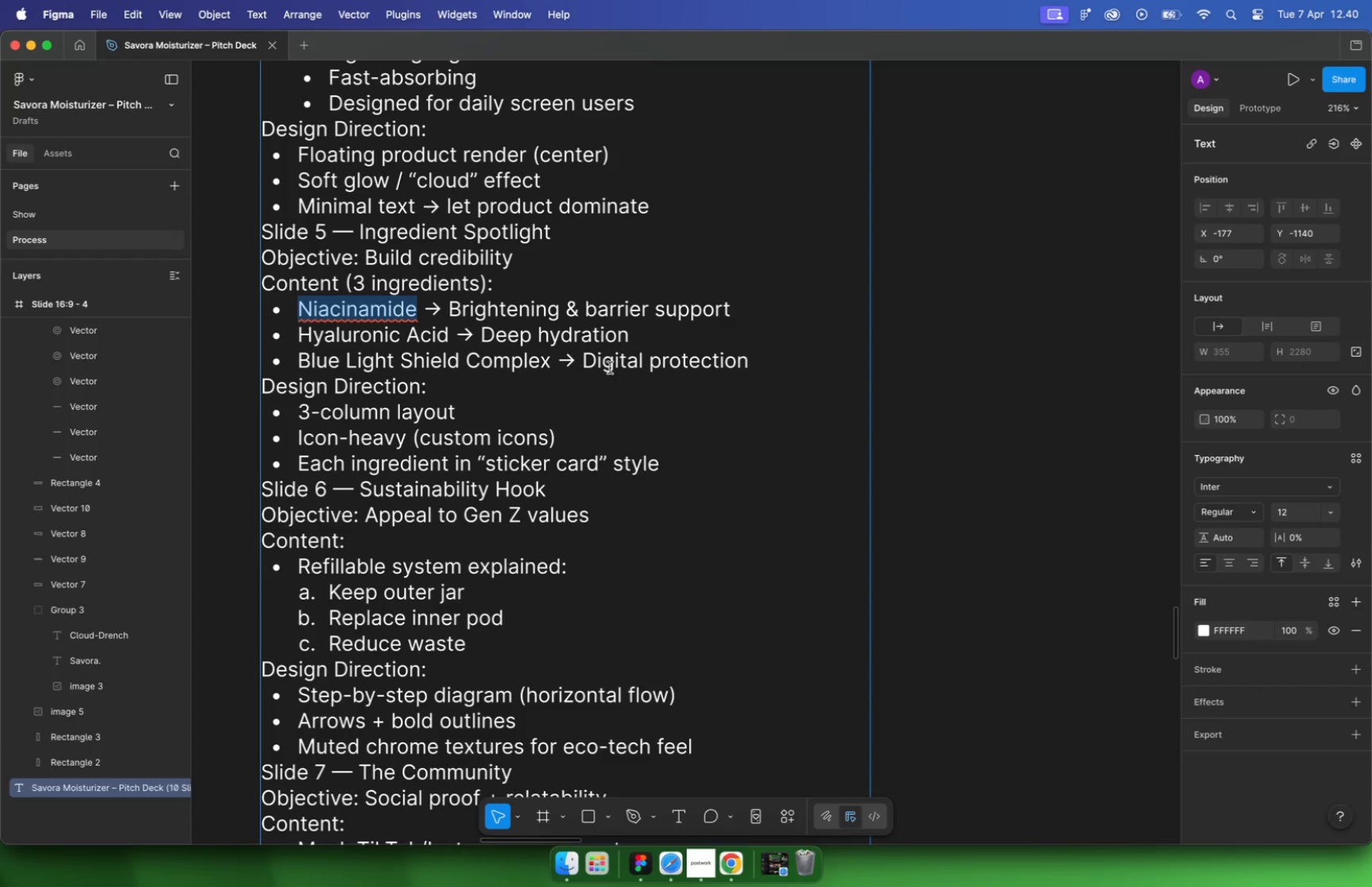 
key(Meta+C)
 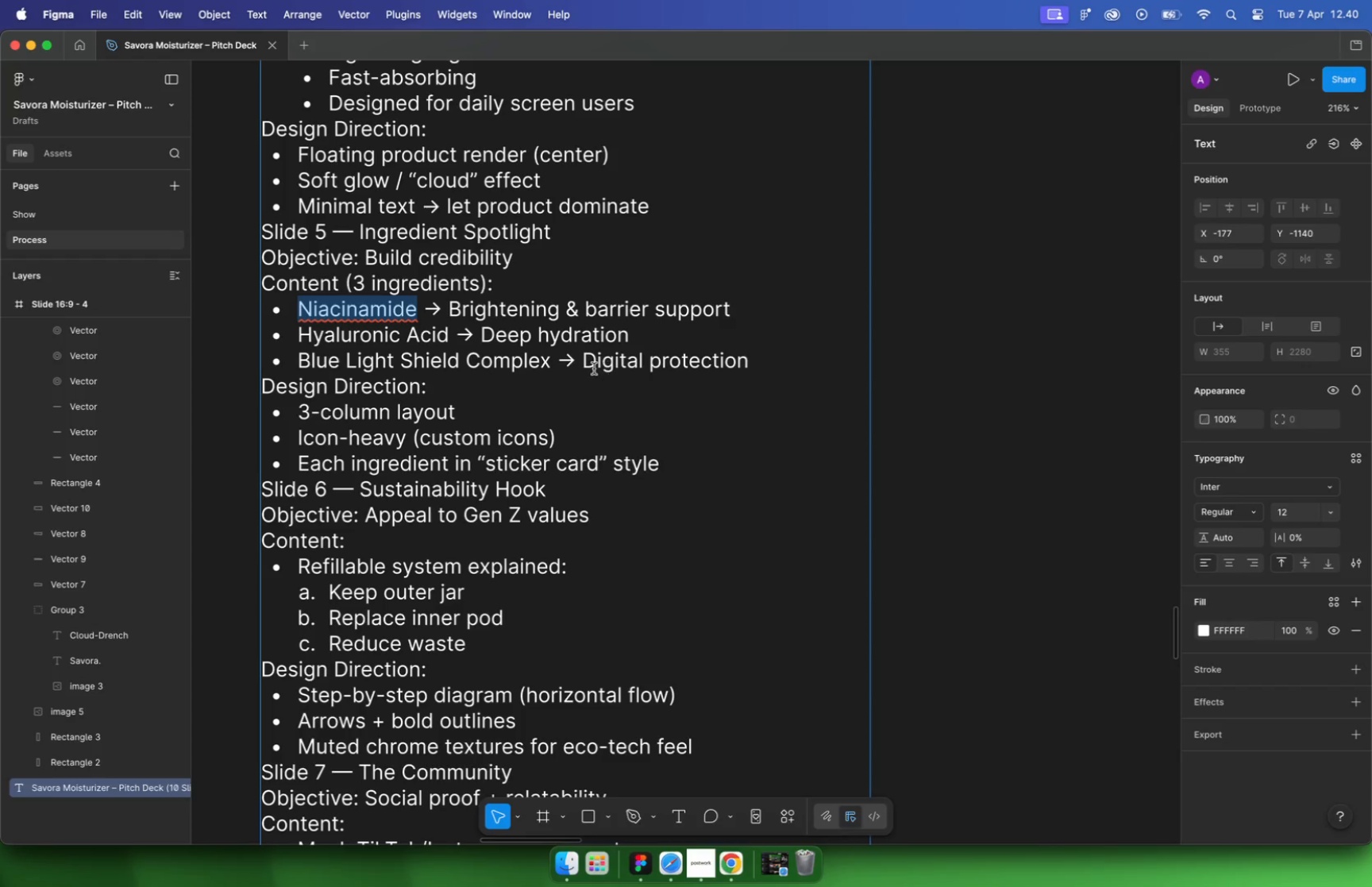 
hold_key(key=CommandLeft, duration=1.78)
scroll: coordinate [566, 398], scroll_direction: down, amount: 30.0
 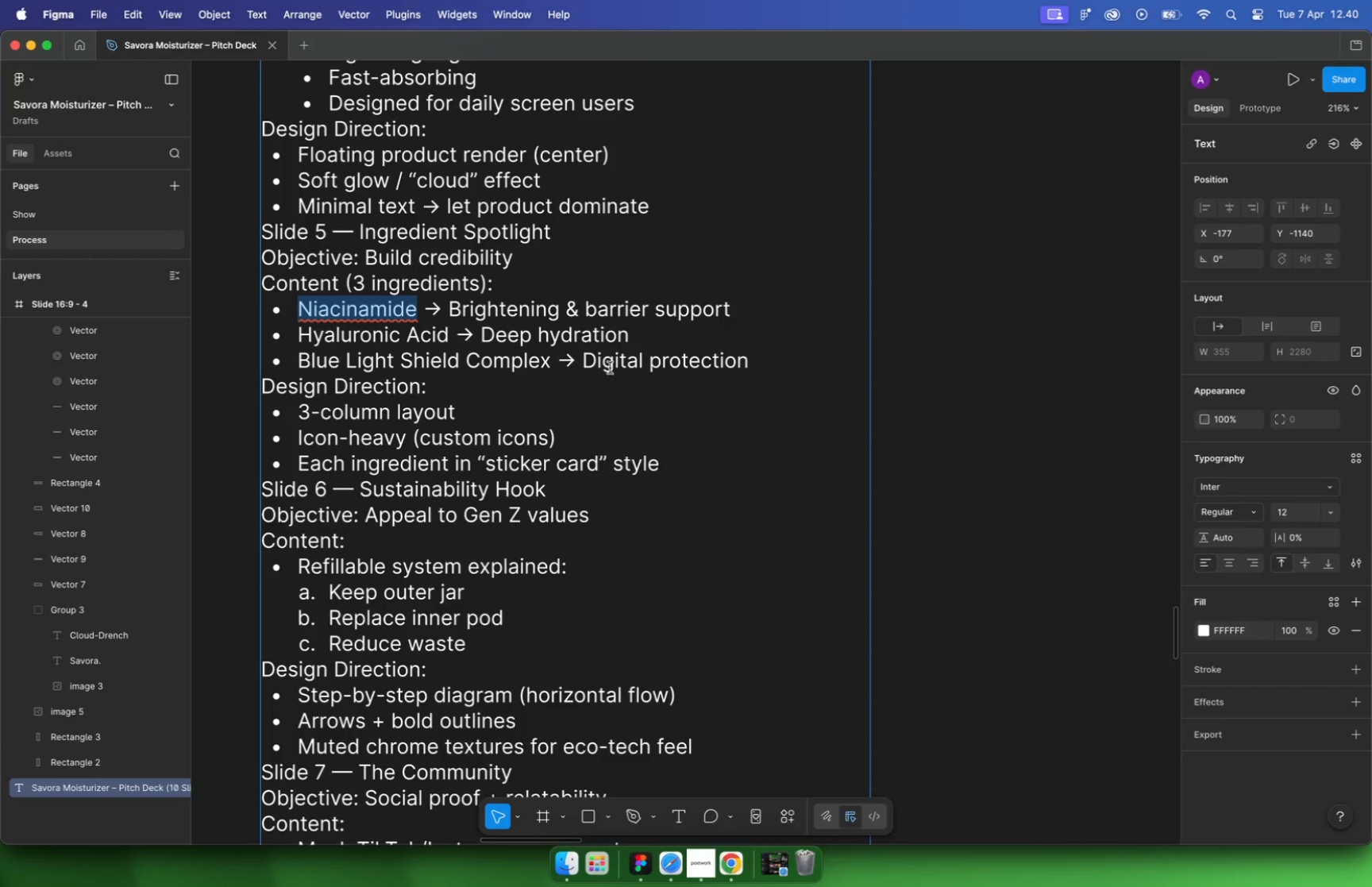 
hold_key(key=CommandLeft, duration=0.76)
scroll: coordinate [522, 381], scroll_direction: up, amount: 40.0
 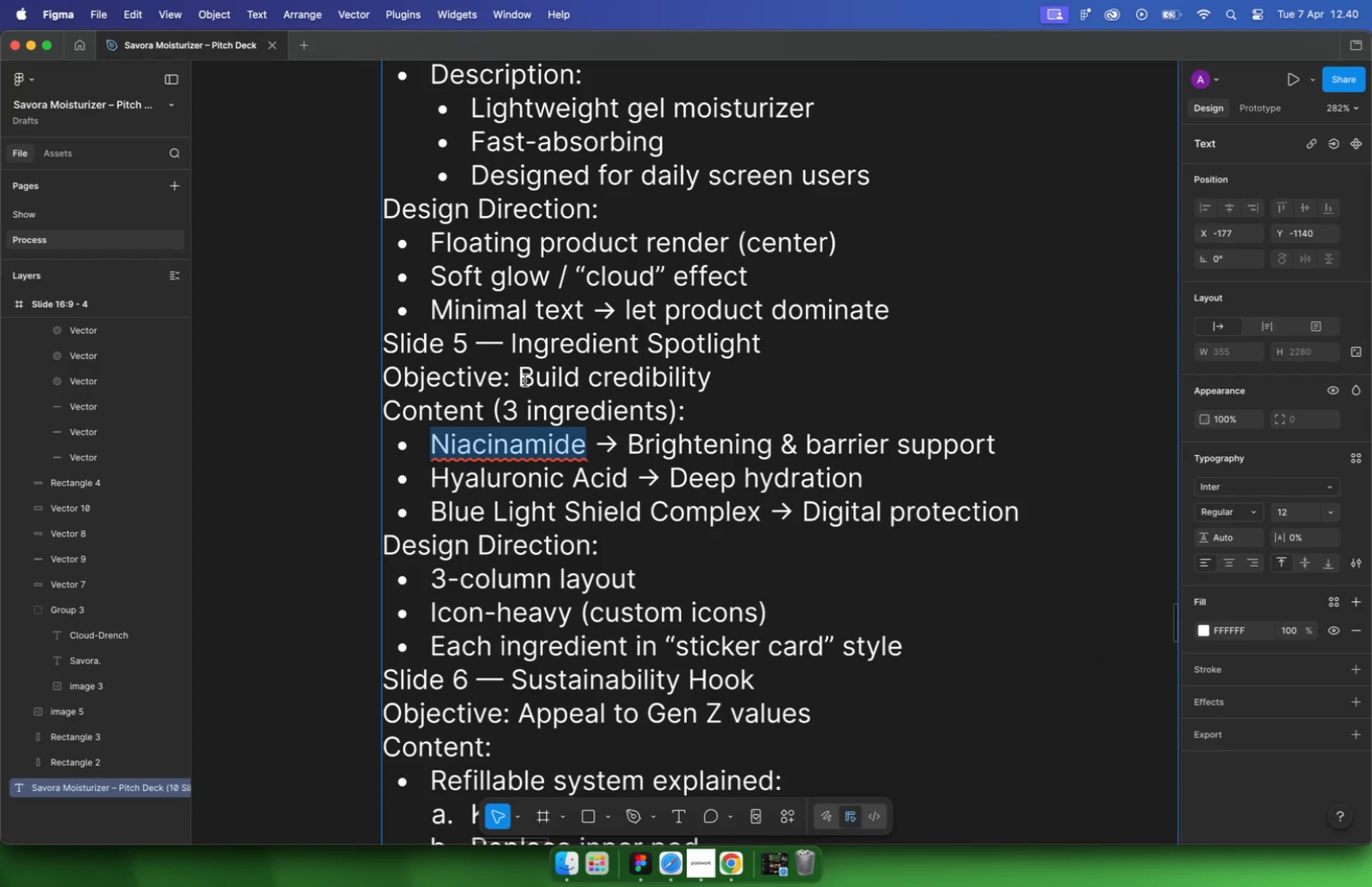 
left_click([752, 347])
 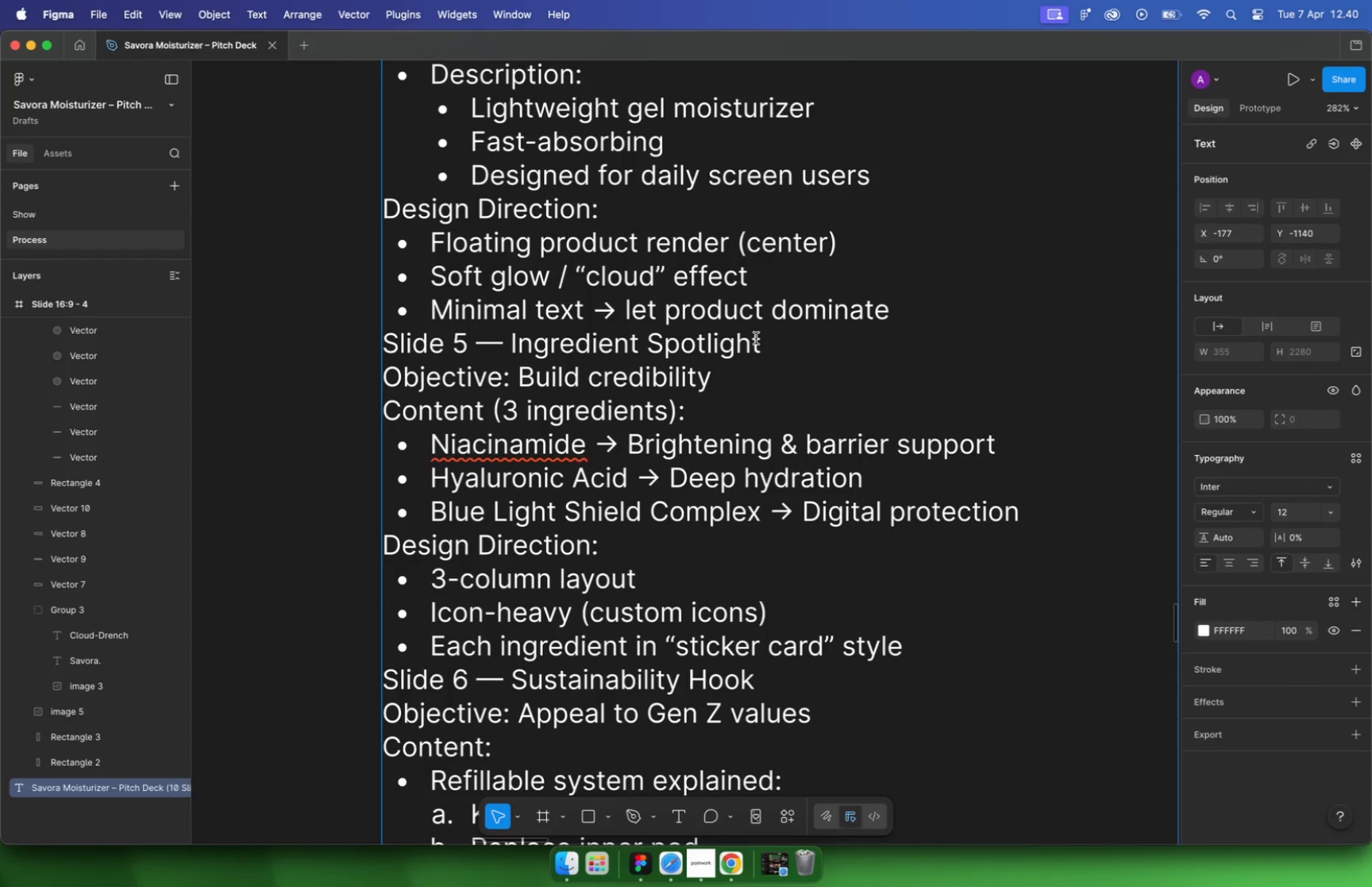 
hold_key(key=CommandLeft, duration=2.38)
scroll: coordinate [669, 431], scroll_direction: down, amount: 56.0
 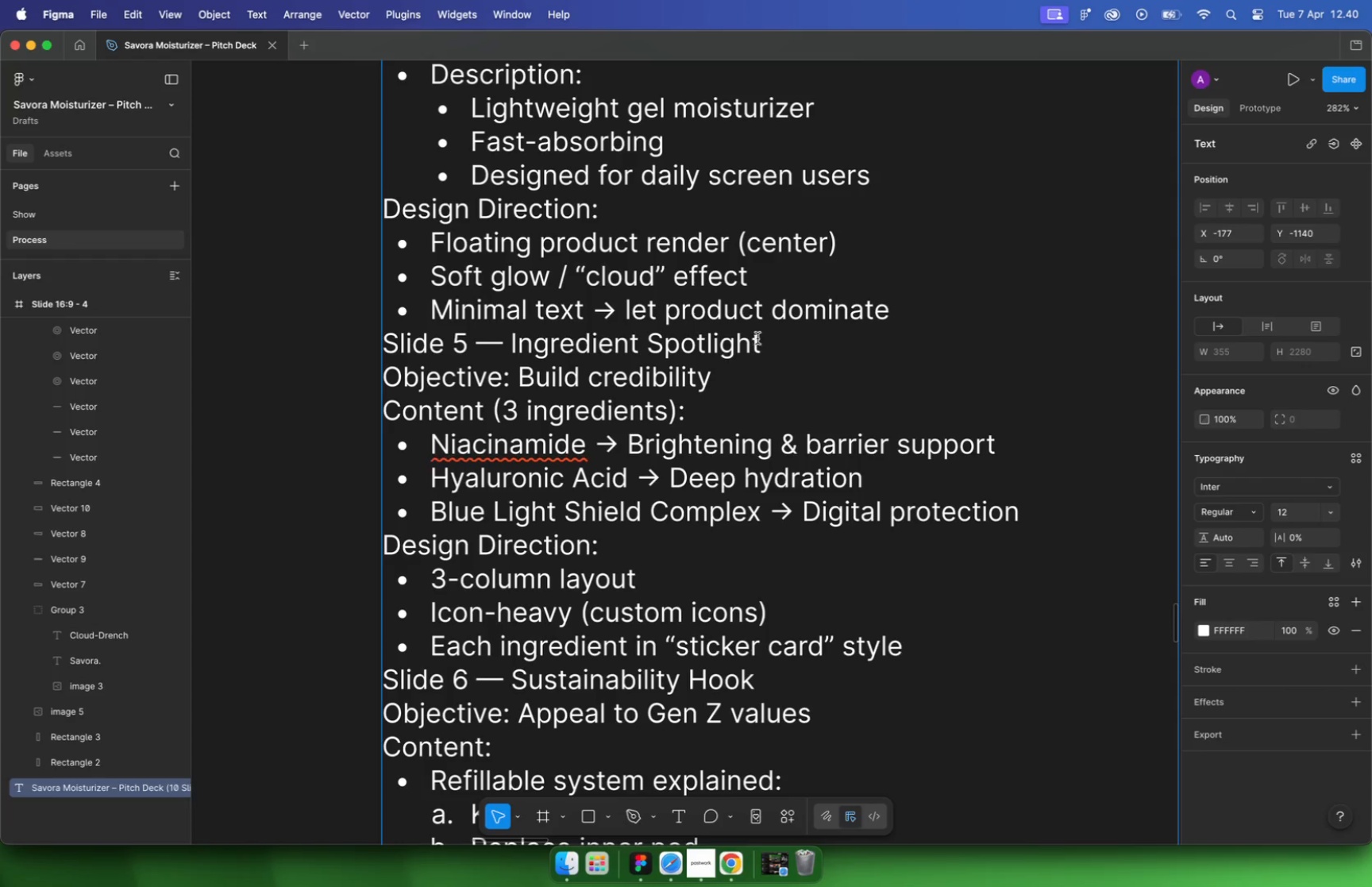 
scroll: coordinate [677, 171], scroll_direction: up, amount: 32.0
 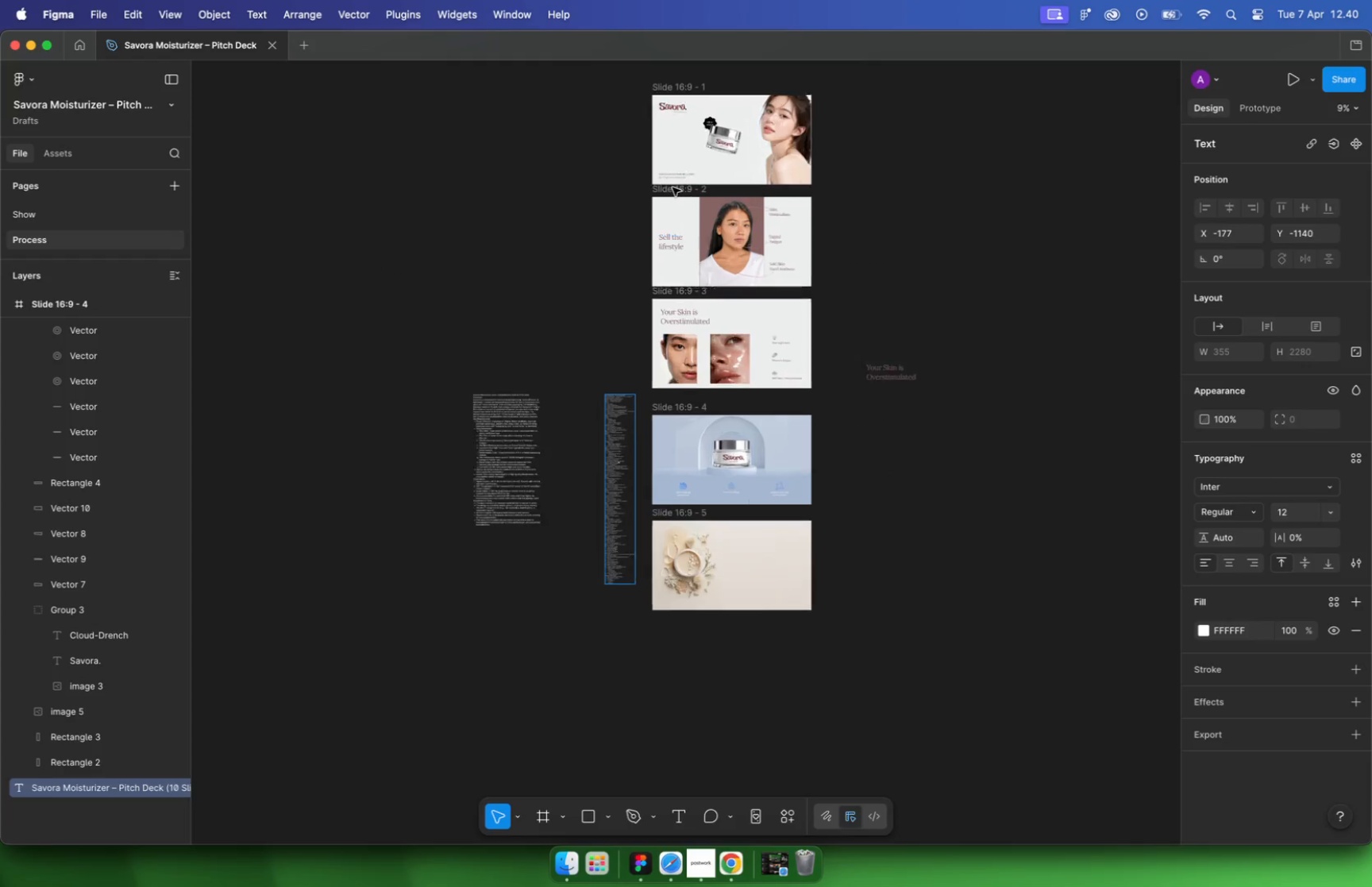 
left_click([681, 138])
 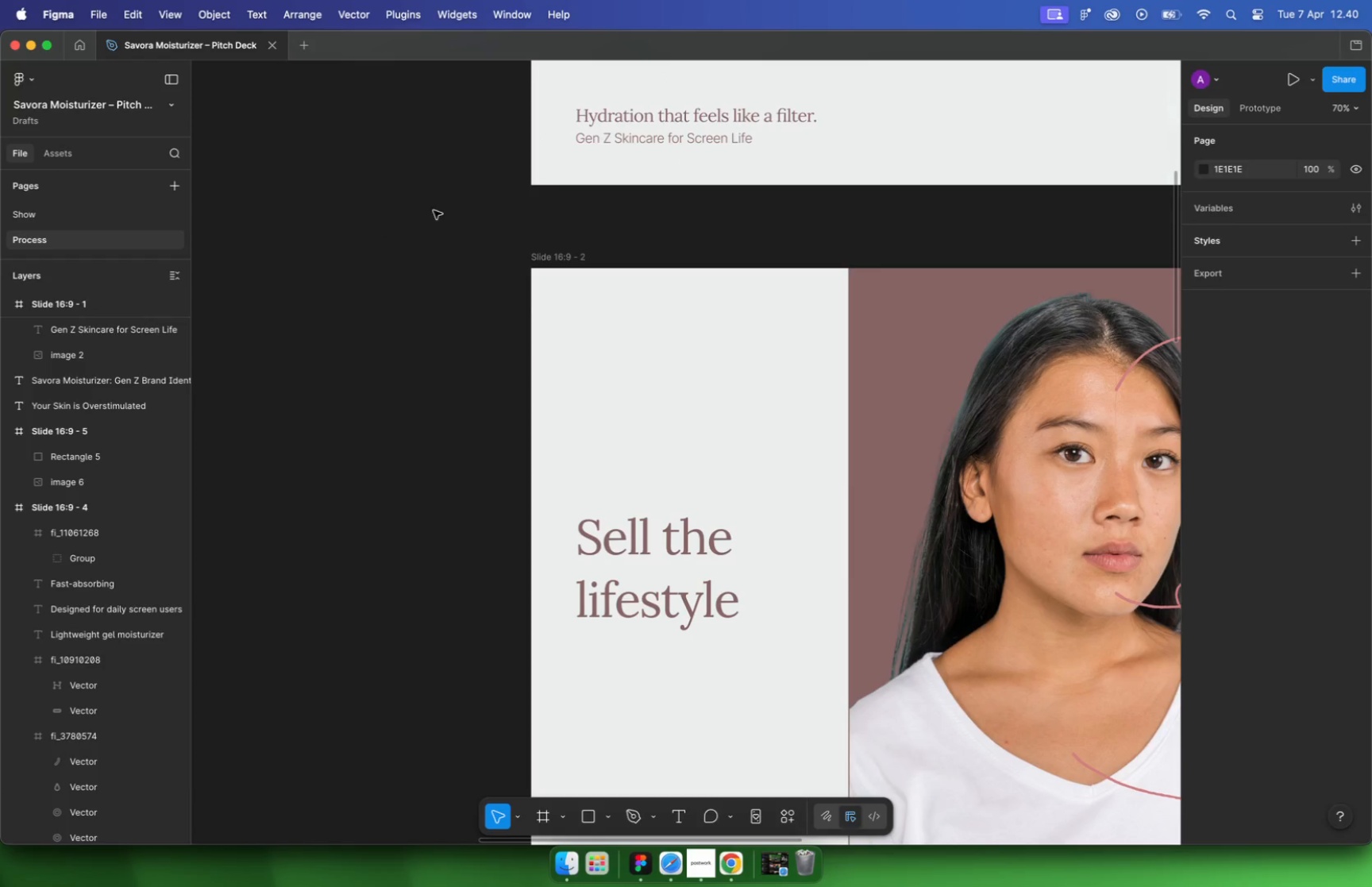 
left_click([610, 134])
 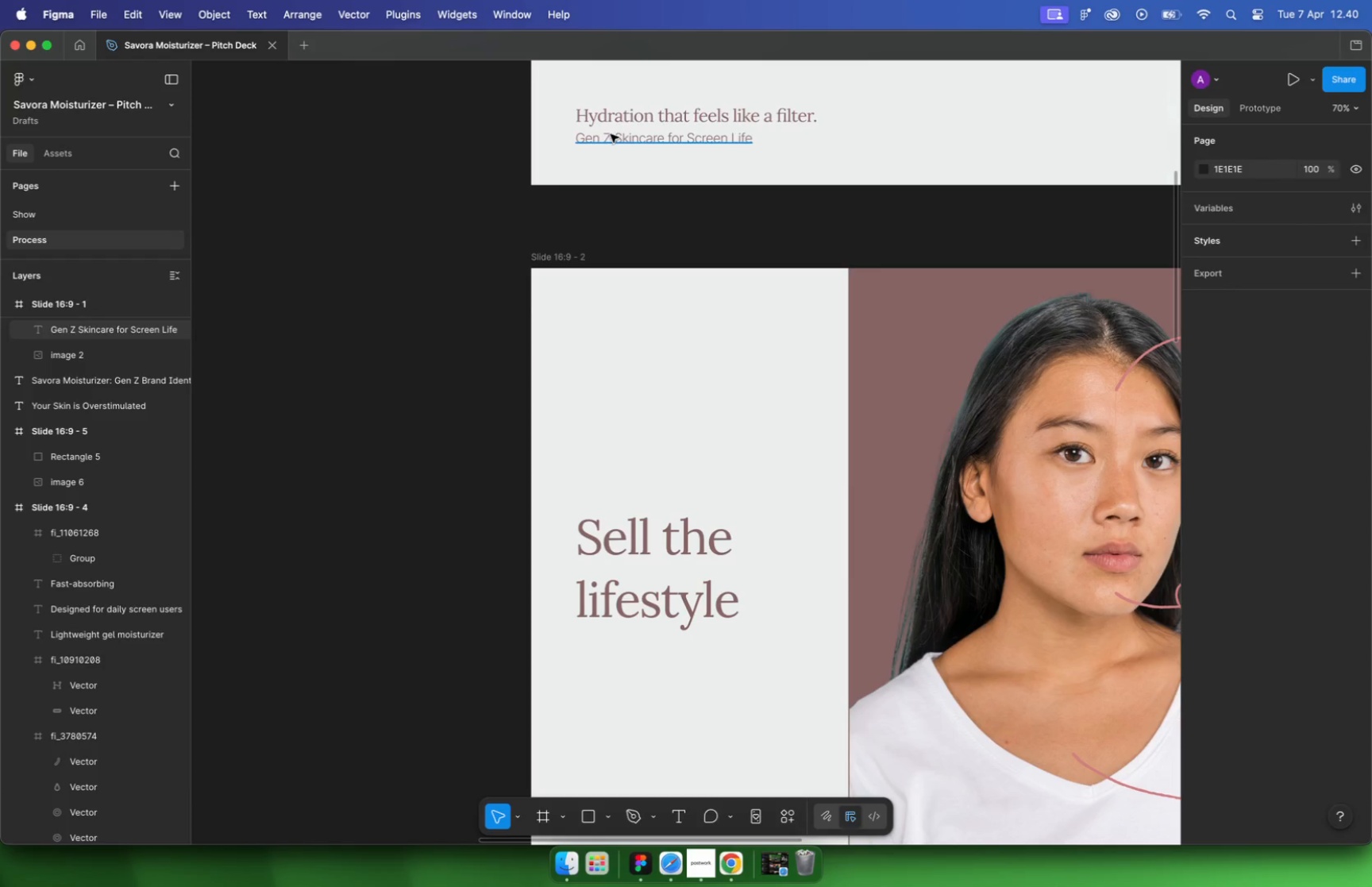 
hold_key(key=ShiftLeft, duration=0.75)
left_click([650, 114])
 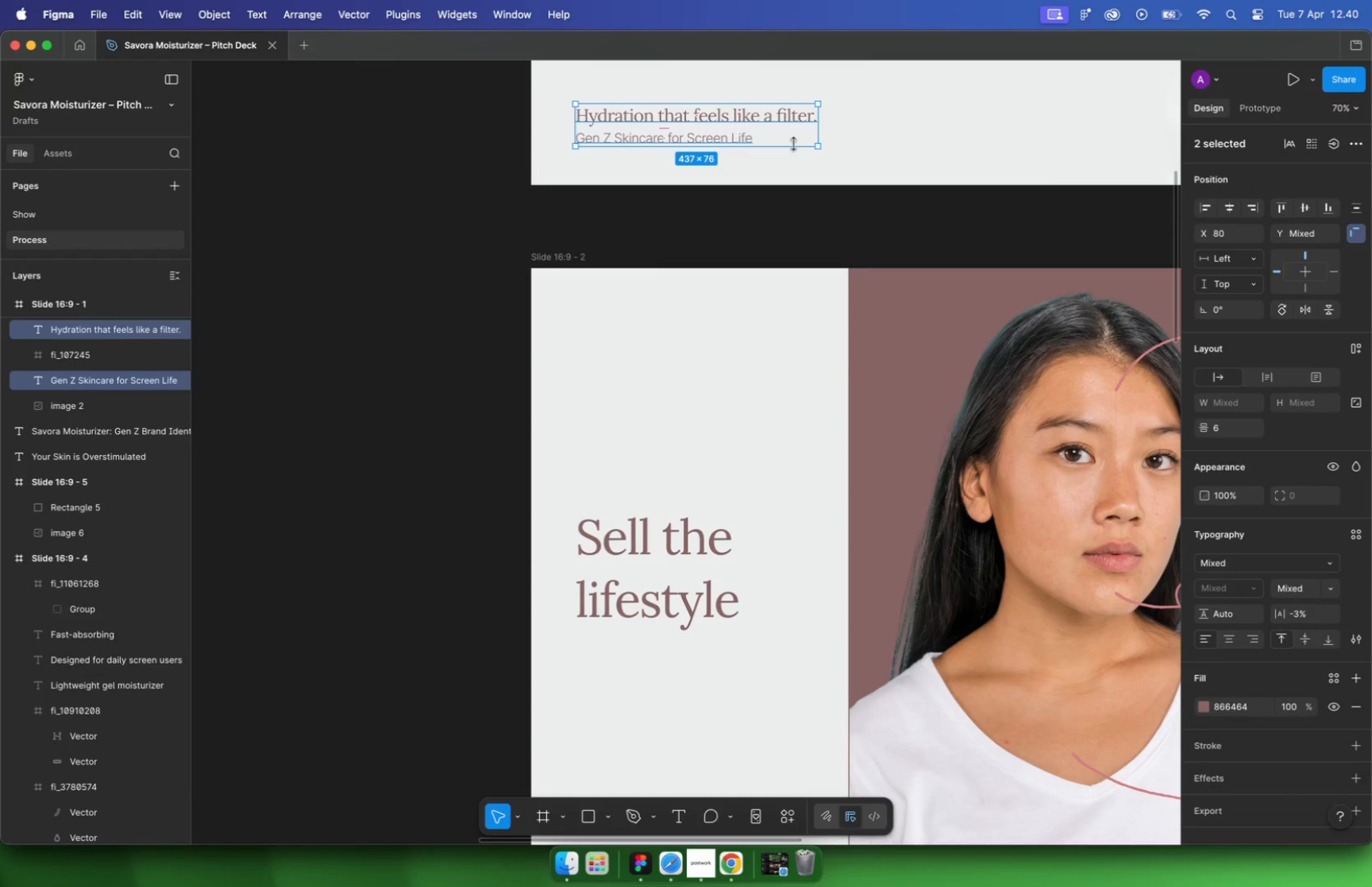 
left_click([932, 136])
 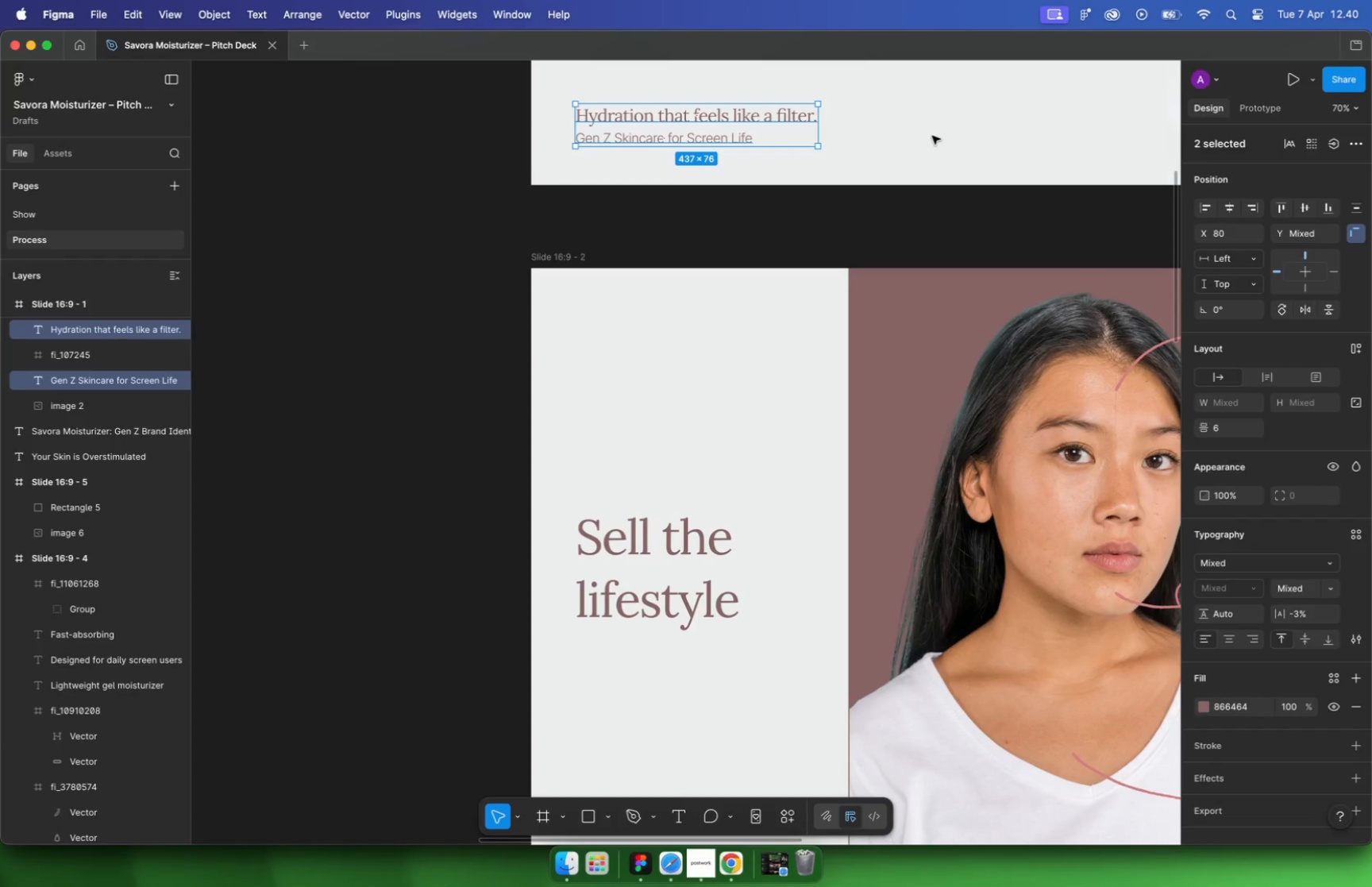 
left_click([699, 139])
 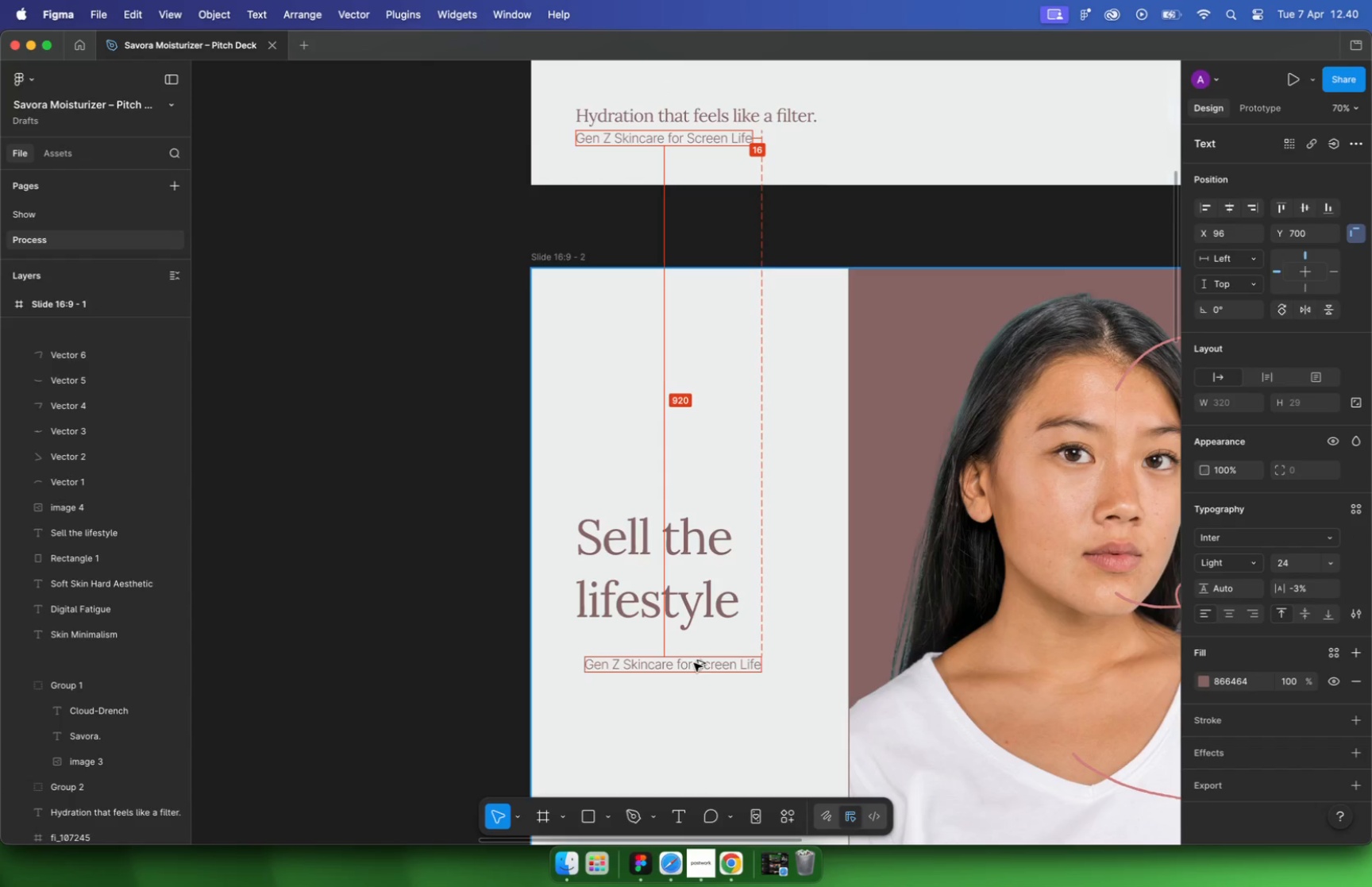 
left_click_drag(start_coordinate=[685, 139], to_coordinate=[688, 641])
 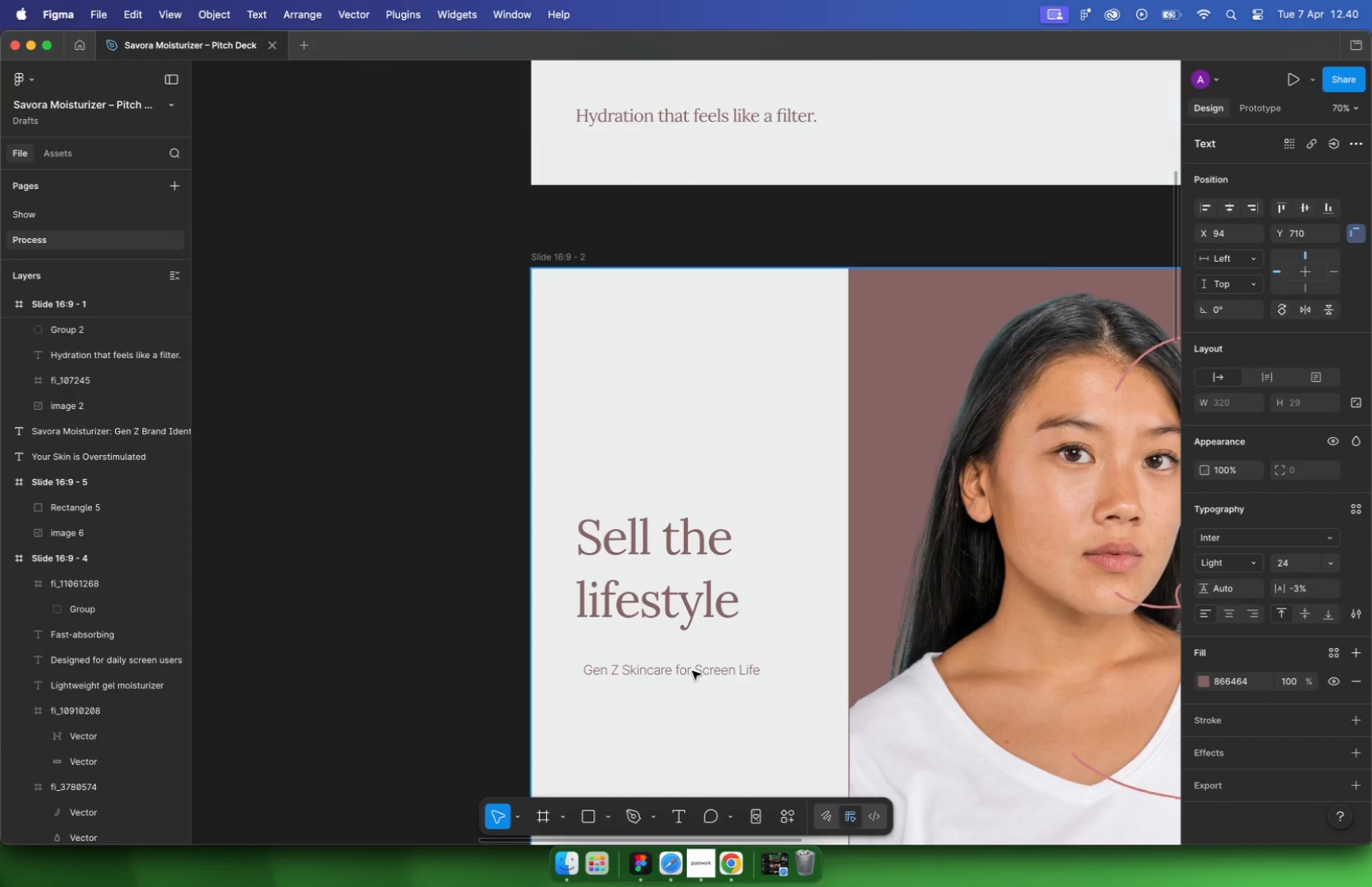 
hold_key(key=OptionLeft, duration=1.34)
 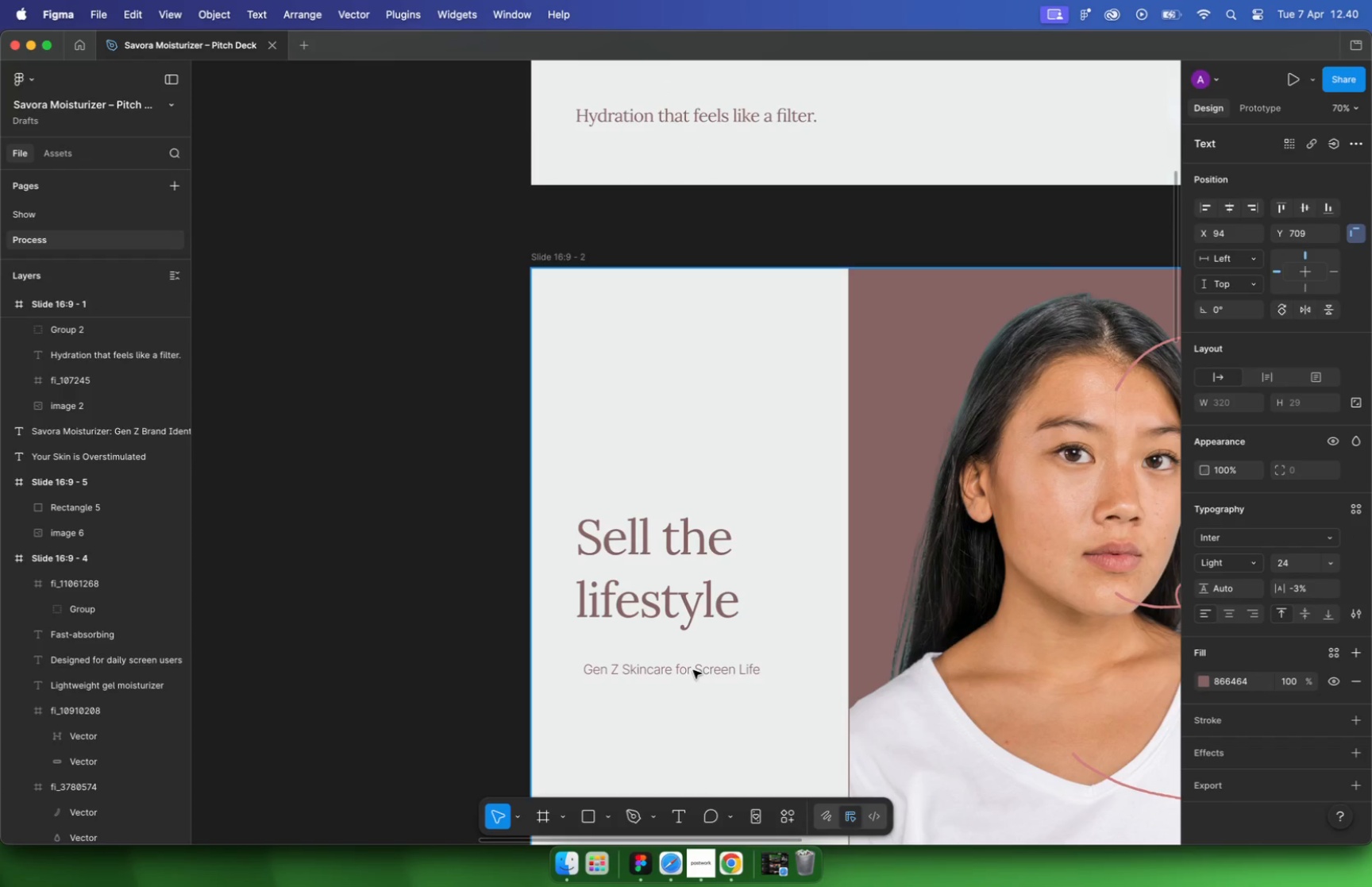 
left_click([688, 688])
 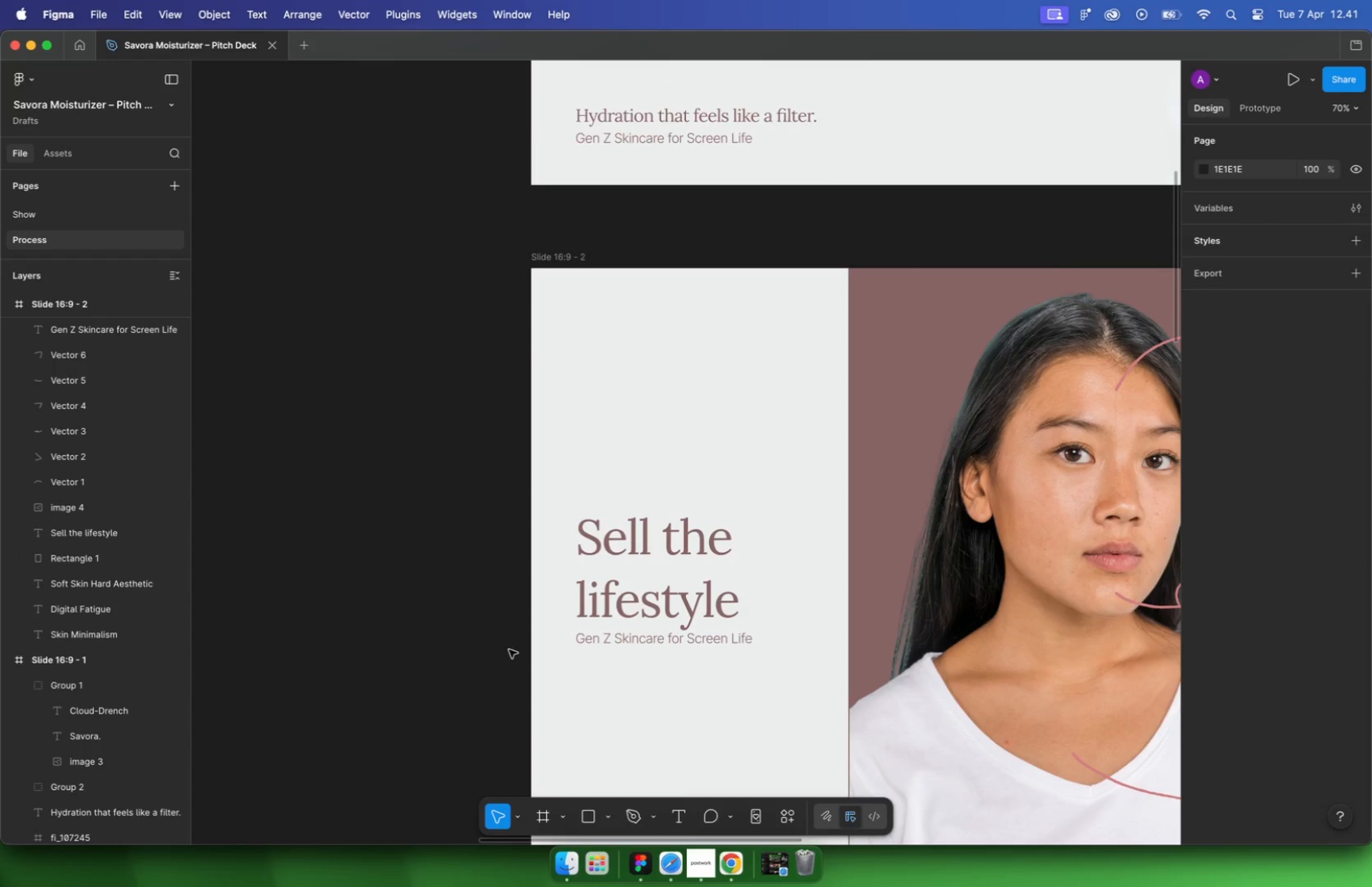 
left_click([481, 626])
 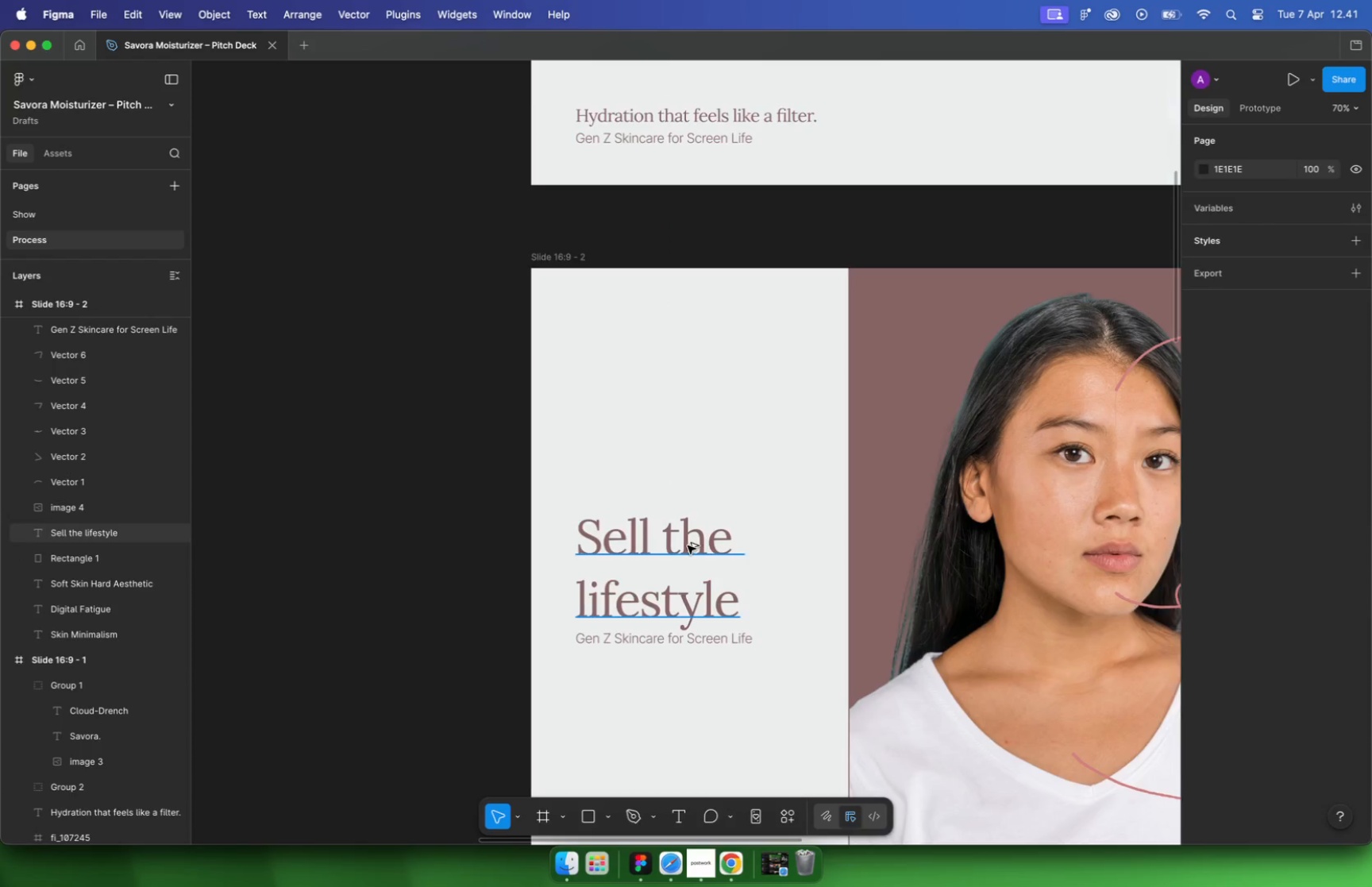 
hold_key(key=OptionLeft, duration=0.8)
scroll: coordinate [702, 537], scroll_direction: down, amount: 5.0
 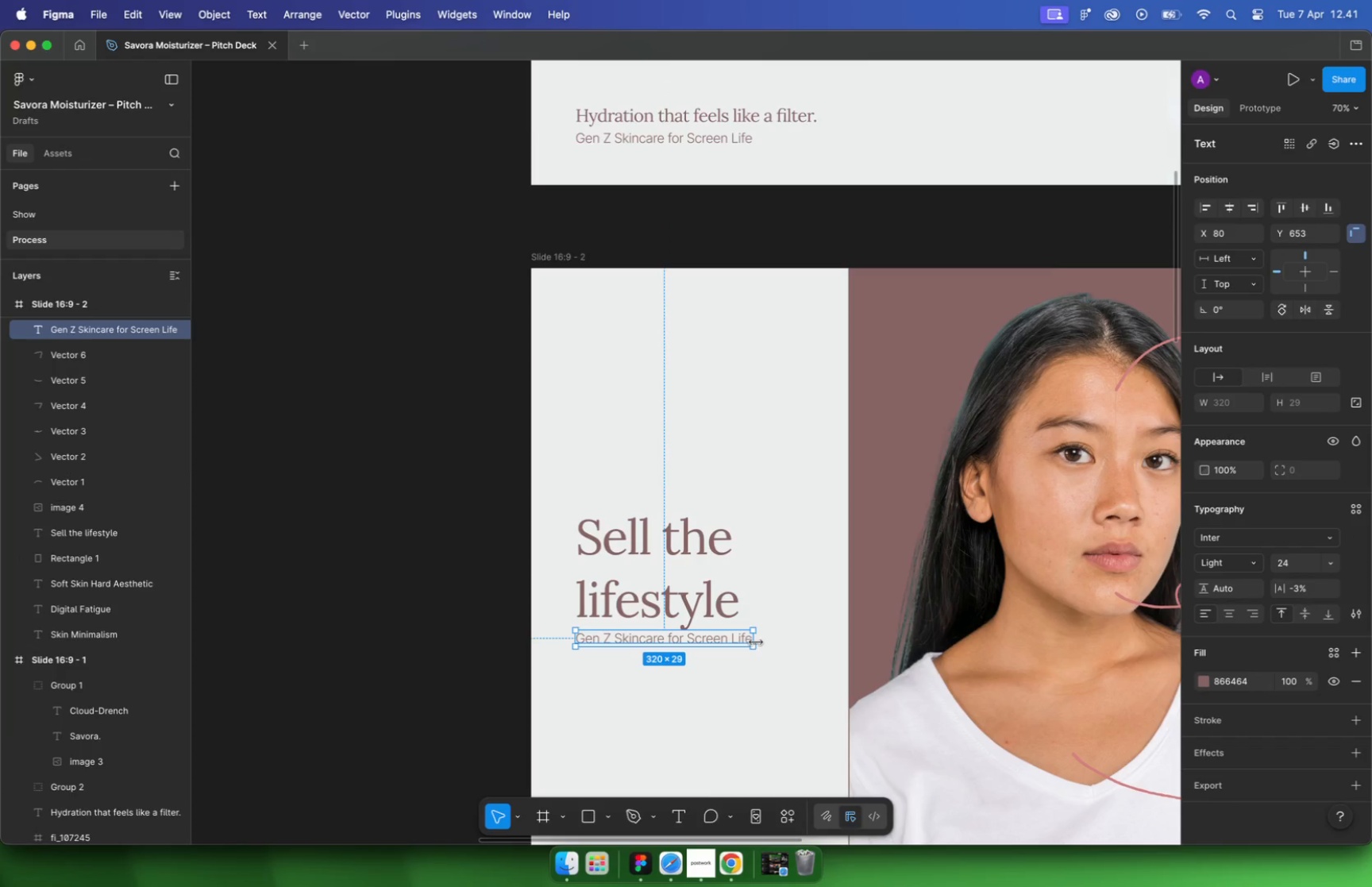 
left_click([666, 476])
 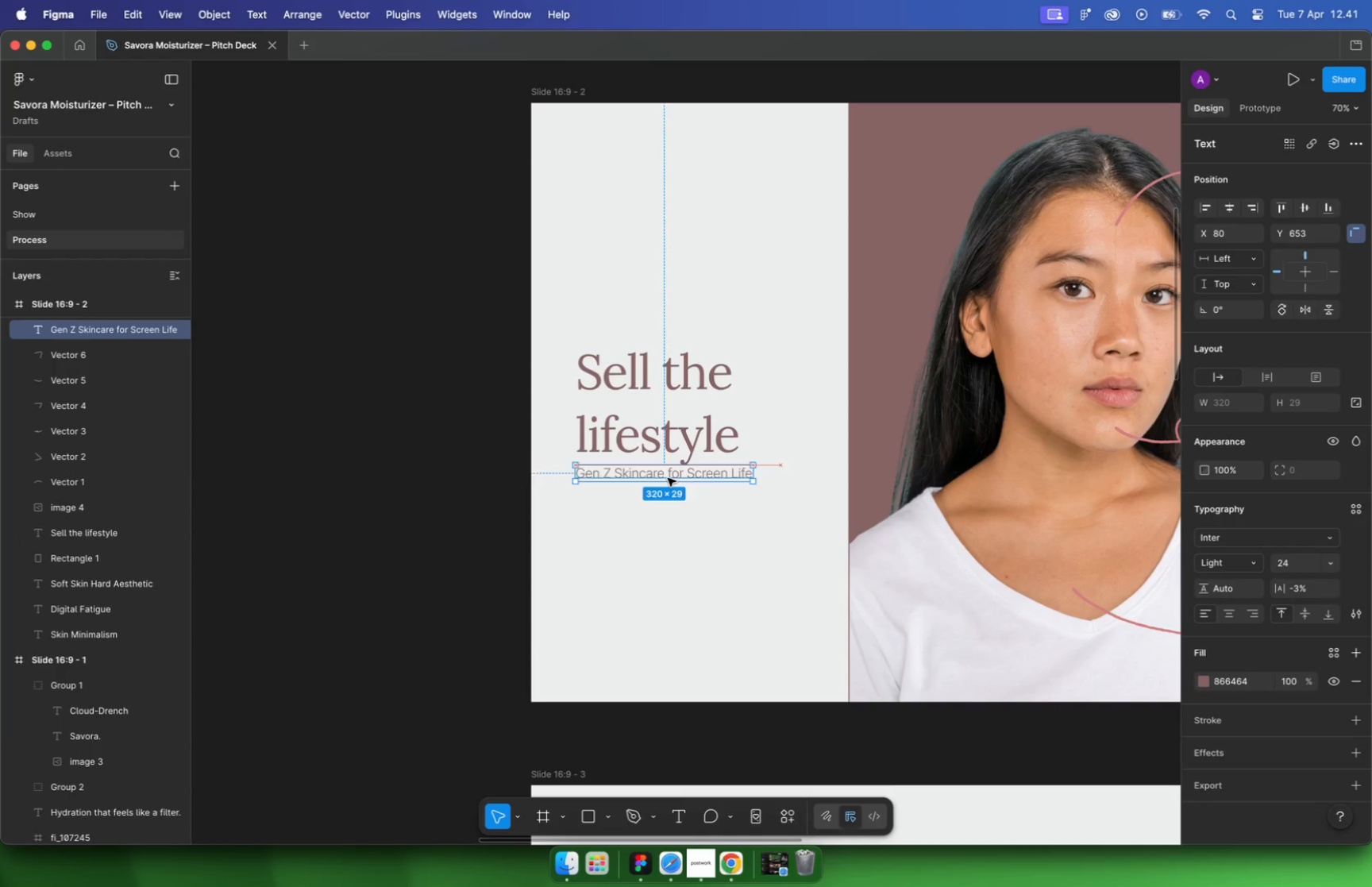 
left_click_drag(start_coordinate=[668, 474], to_coordinate=[668, 478])
 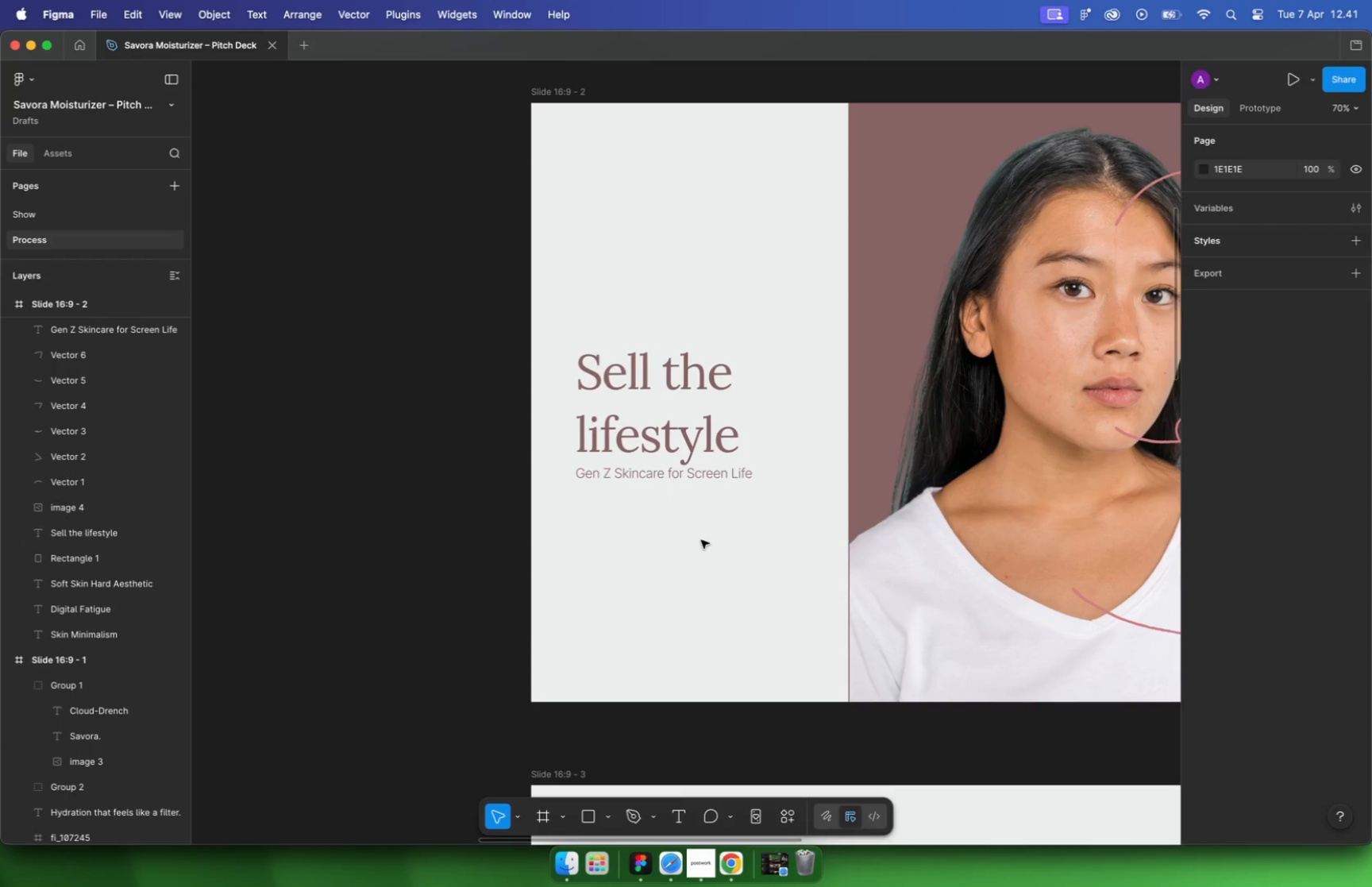 
hold_key(key=ShiftLeft, duration=0.58)
 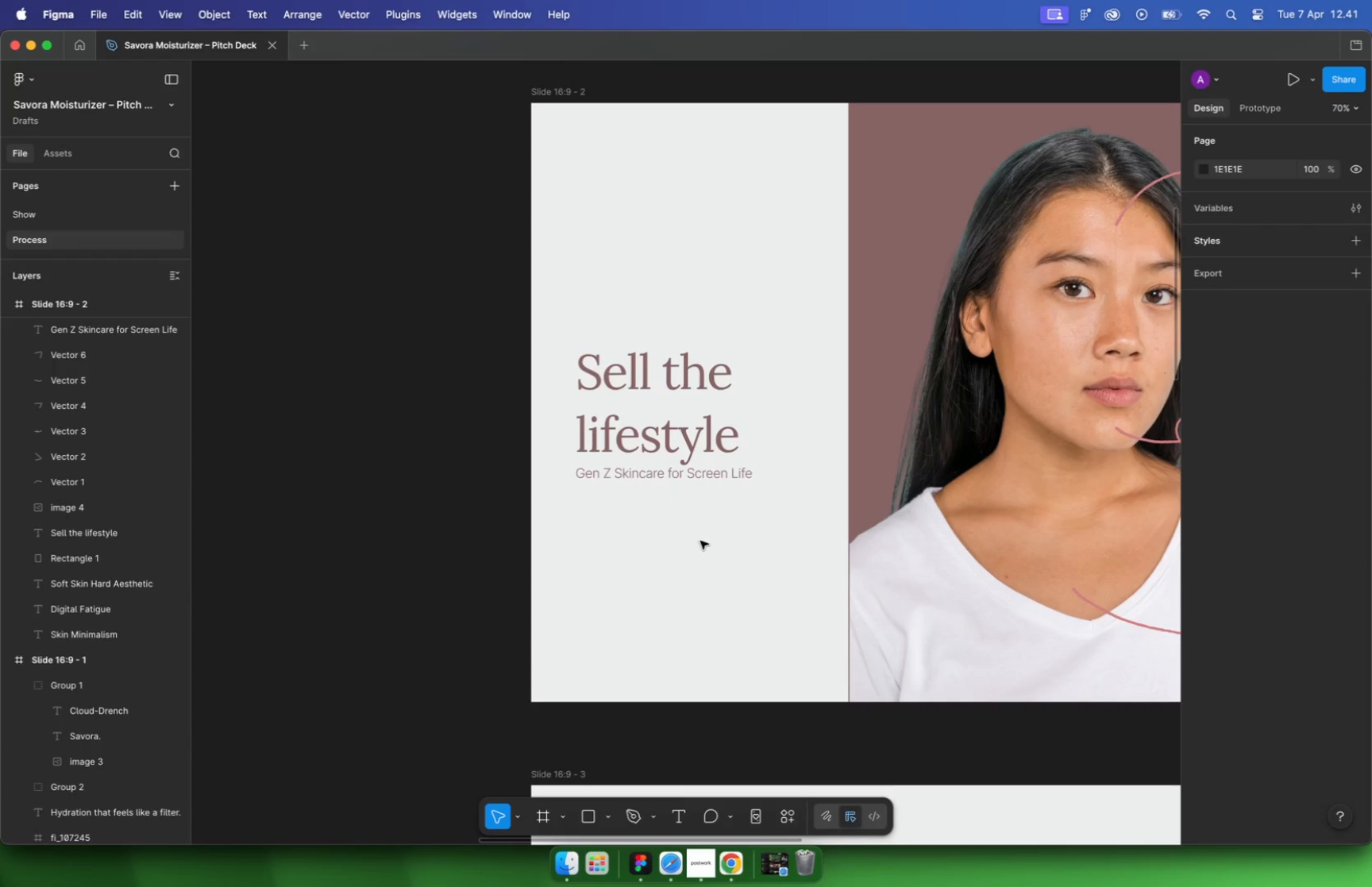 
hold_key(key=CommandLeft, duration=0.42)
scroll: coordinate [615, 481], scroll_direction: up, amount: 5.0
 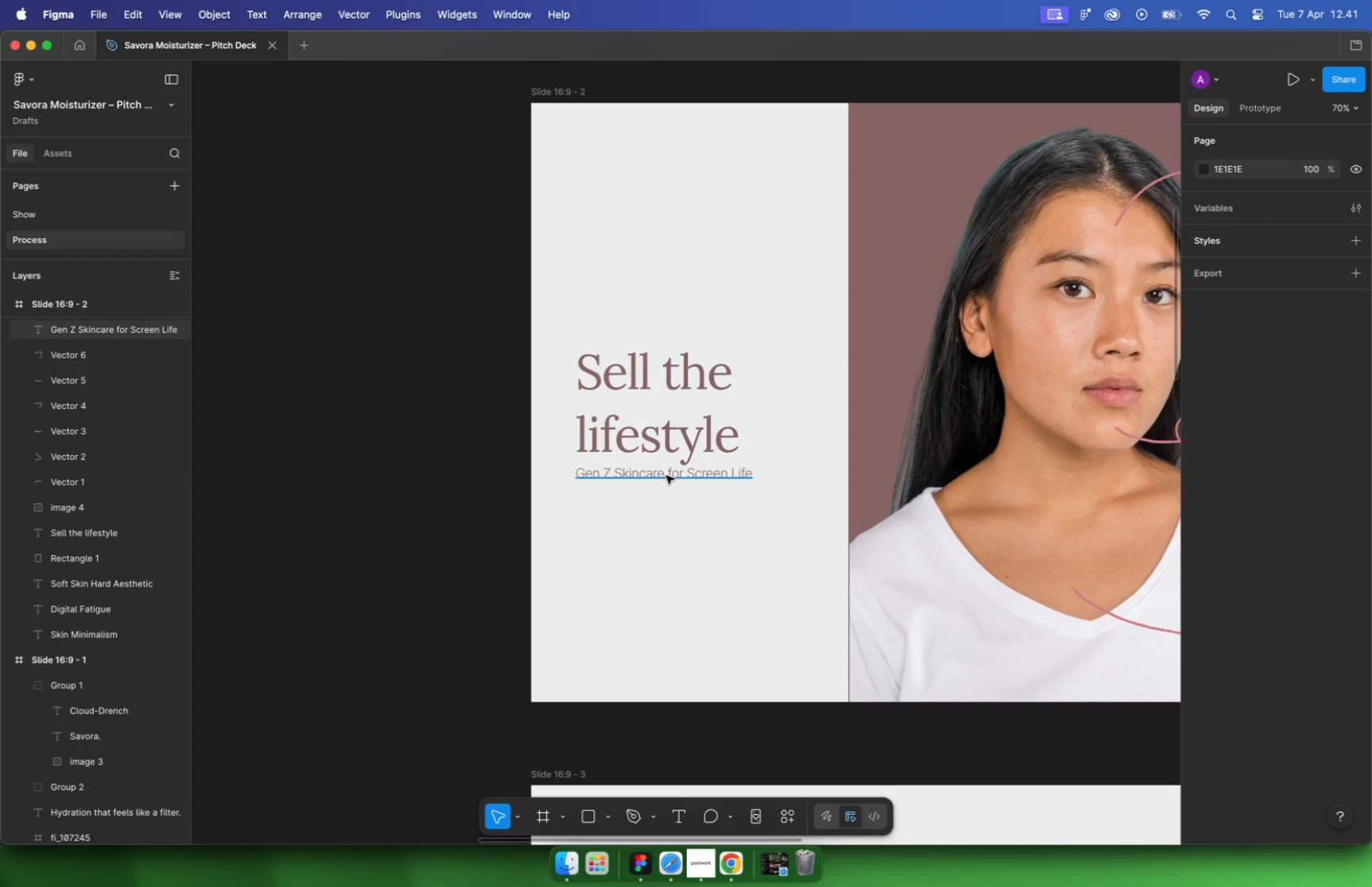 
double_click([575, 480])
 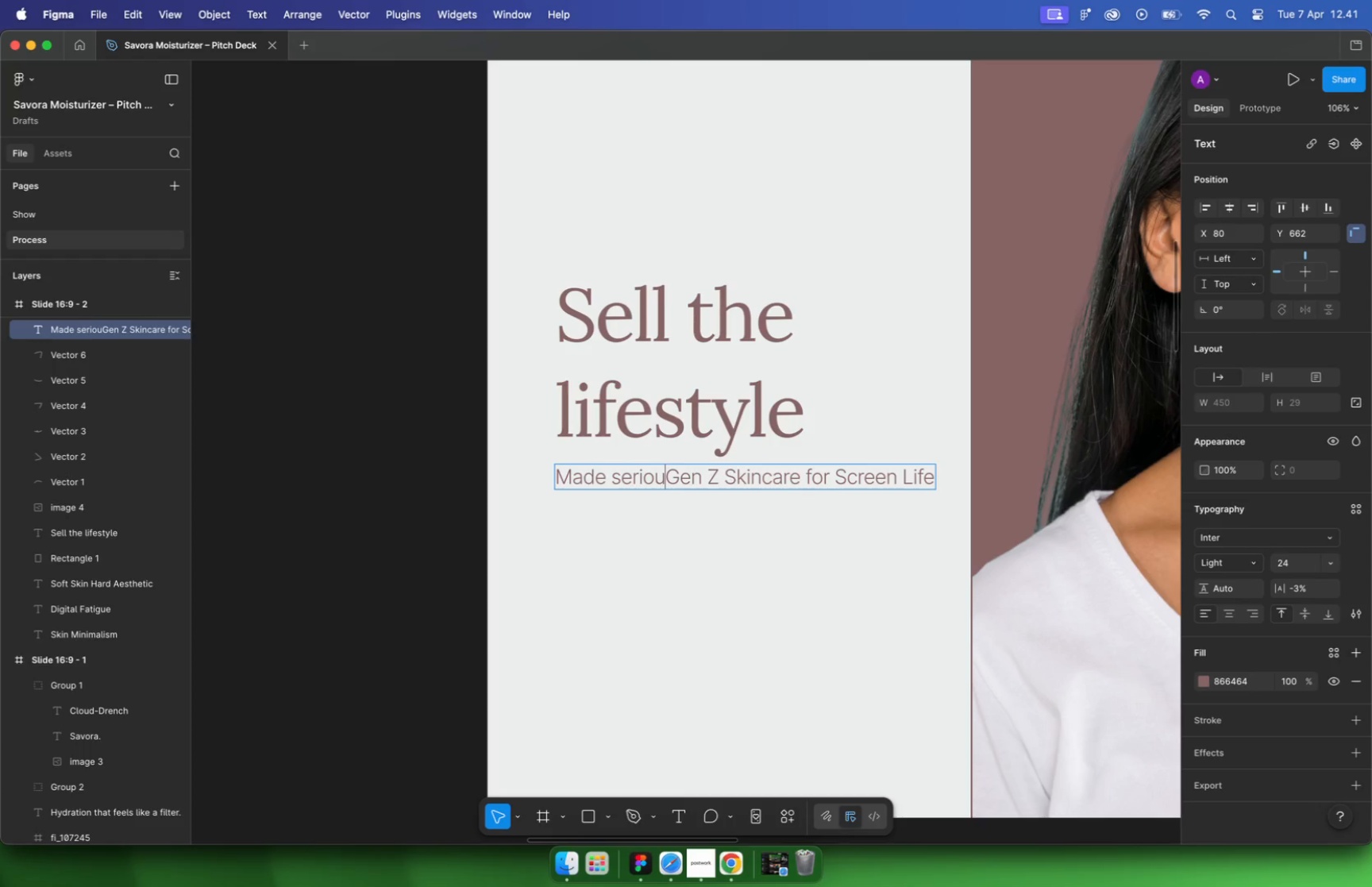 
type(Made seriously )
 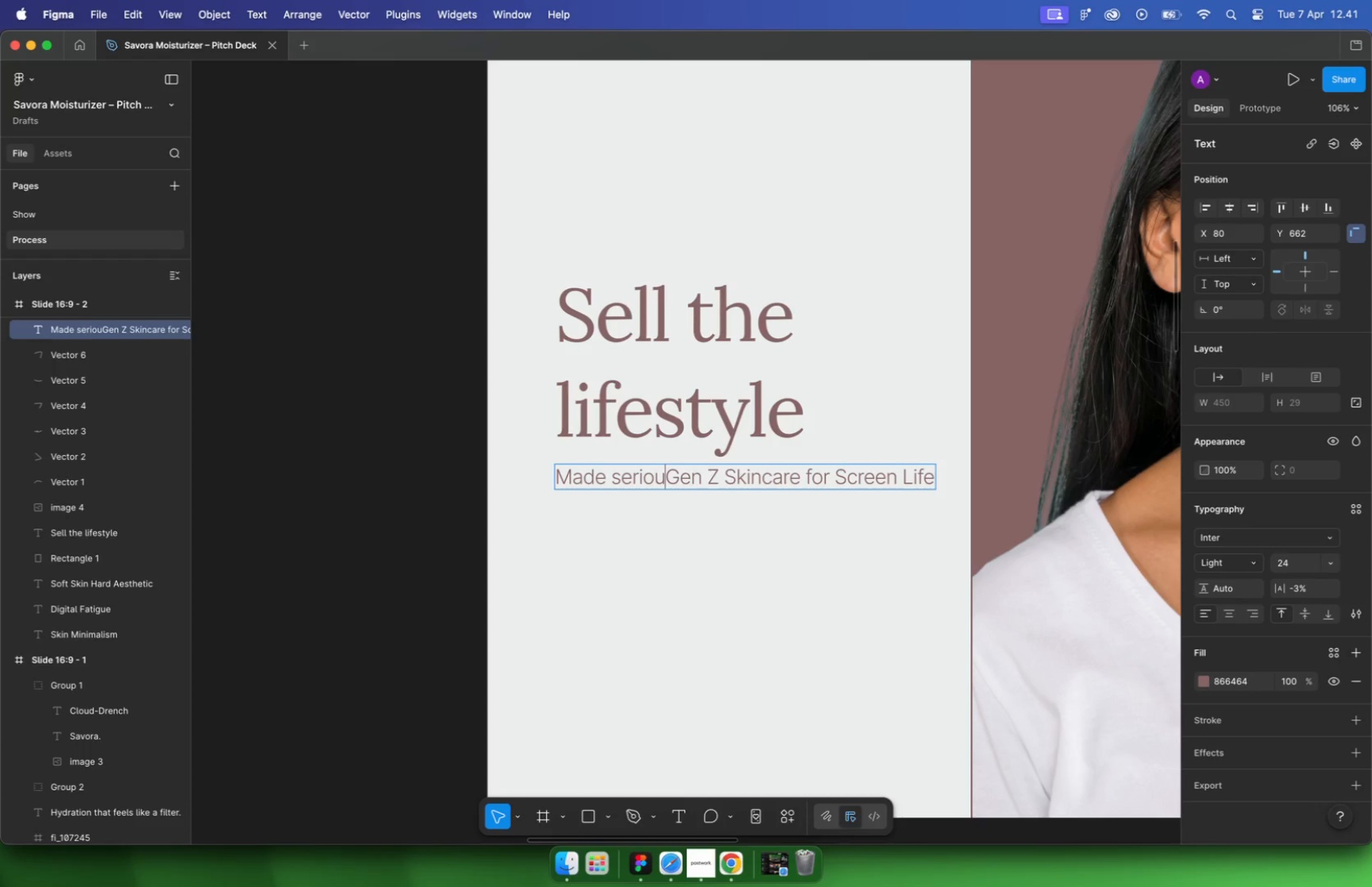 
type(for )
 